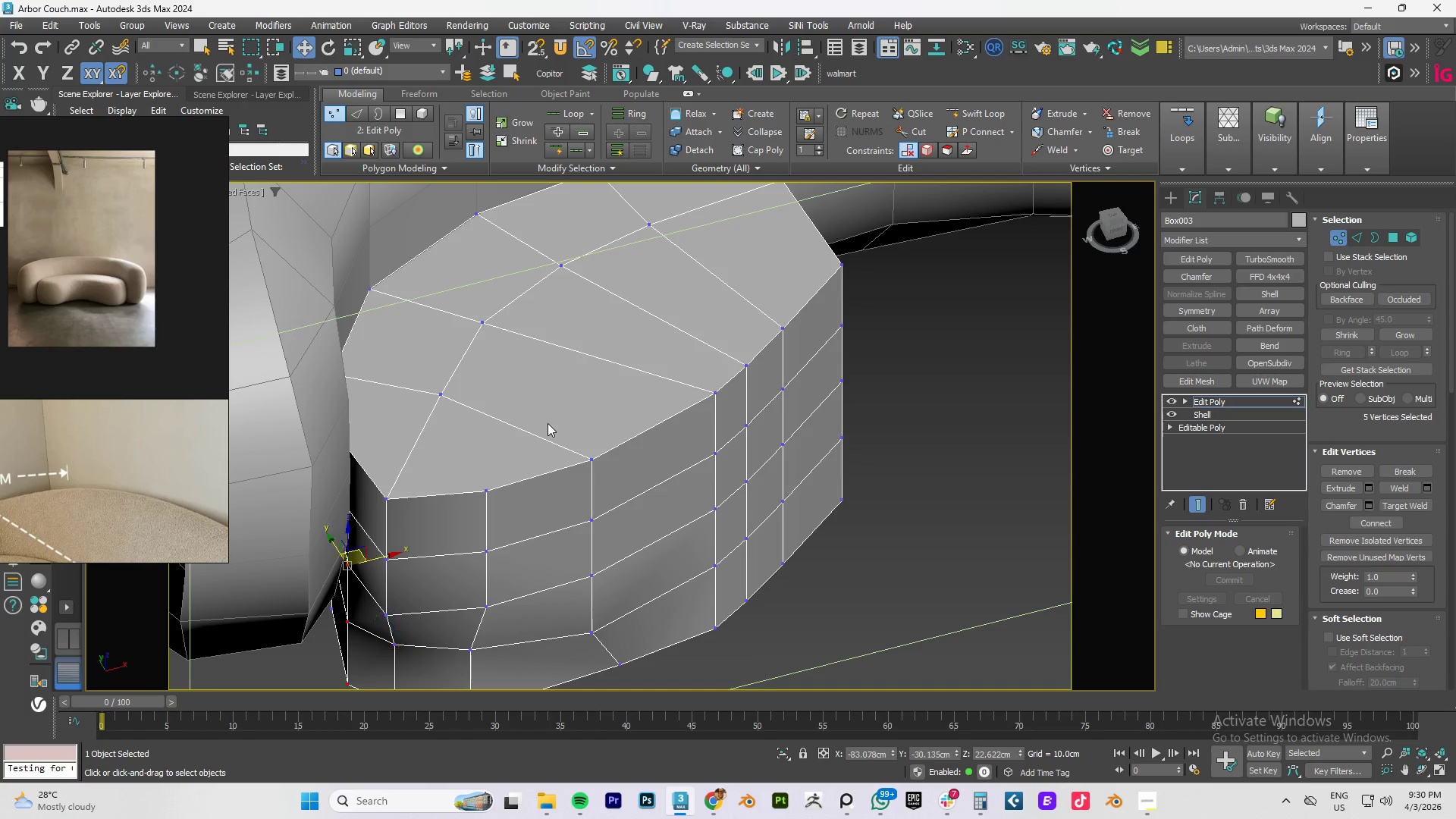 
key(Control+Z)
 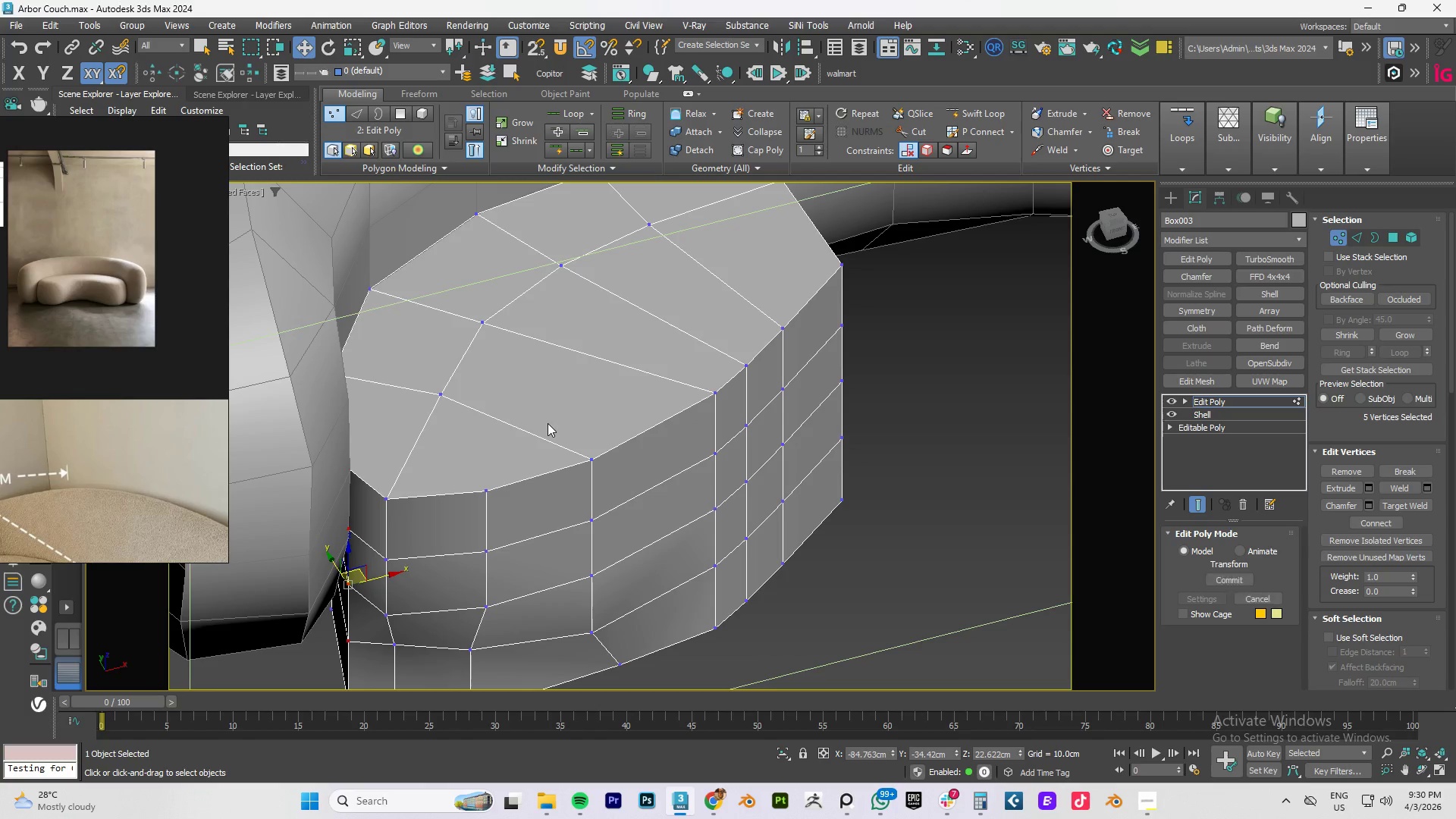 
key(Control+Z)
 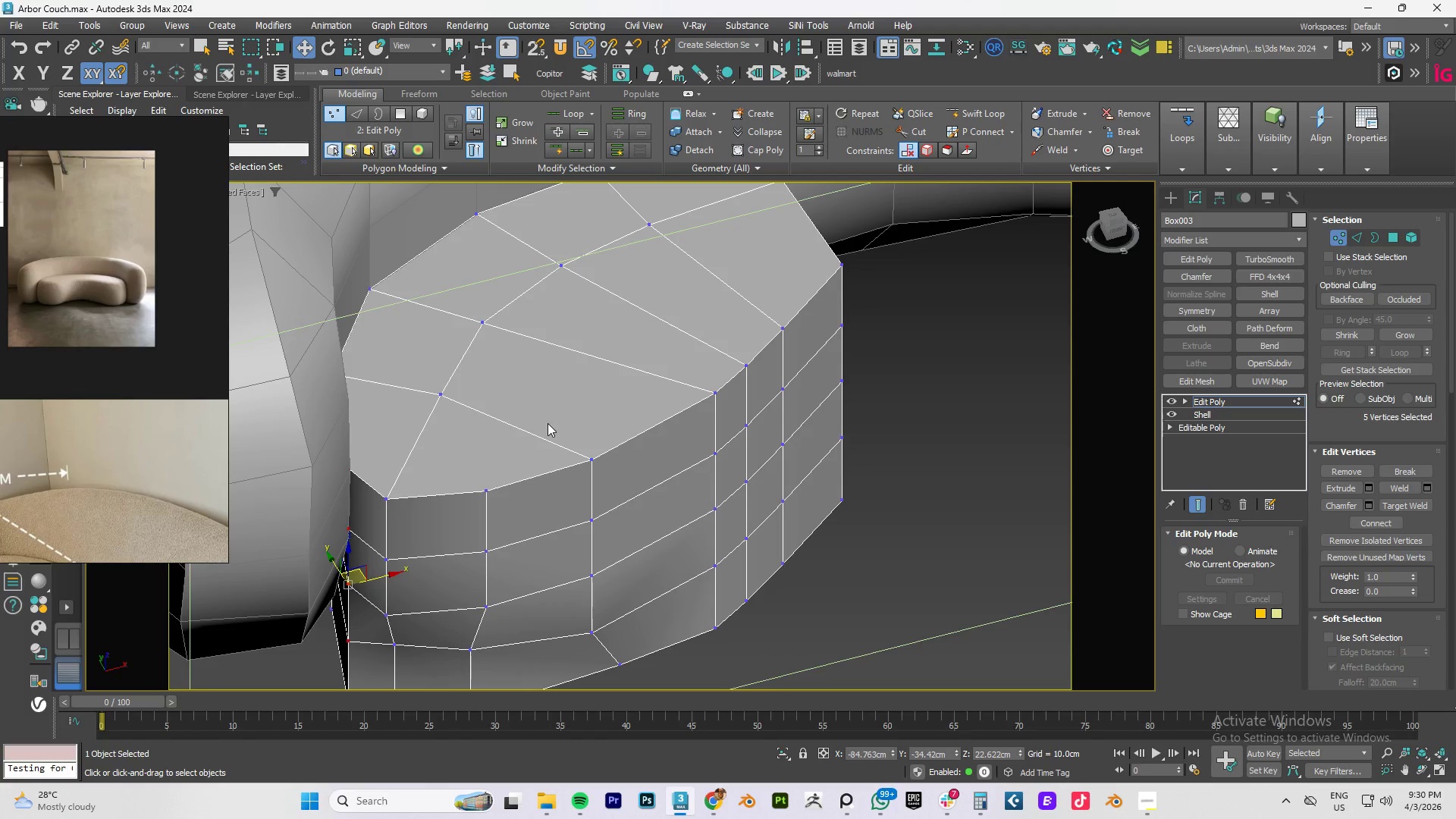 
key(Control+Z)
 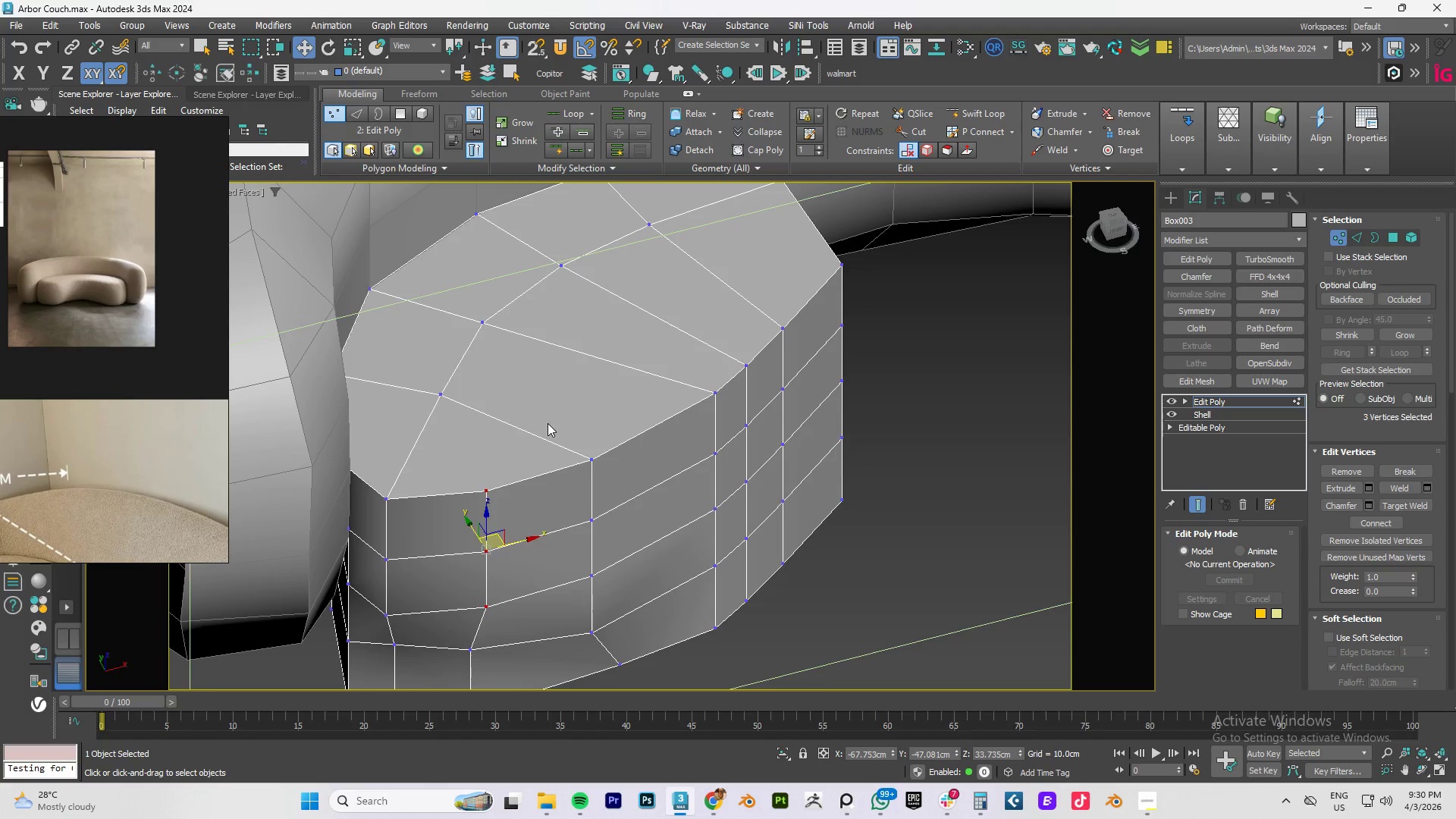 
key(Control+Z)
 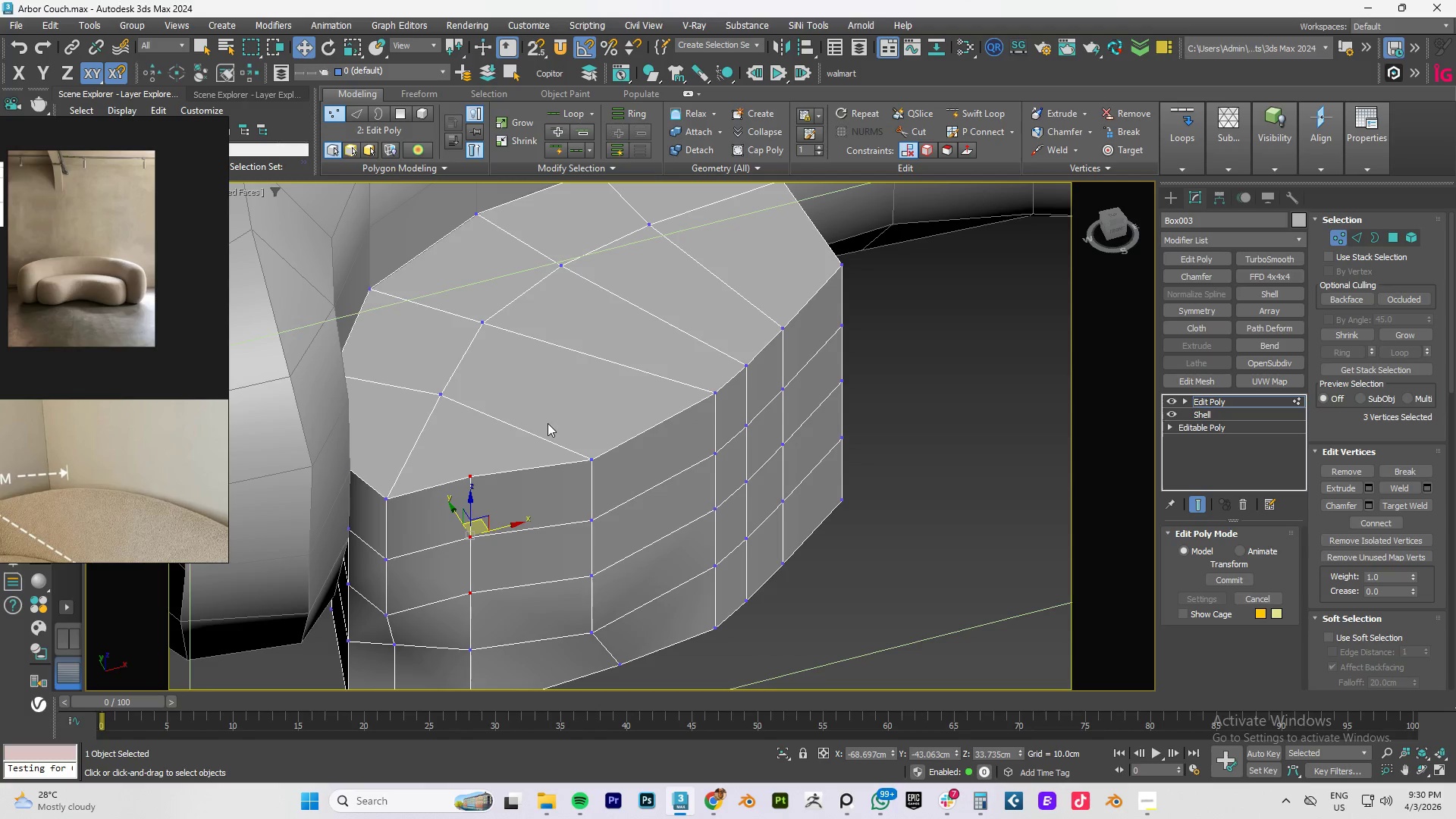 
key(Control+Z)
 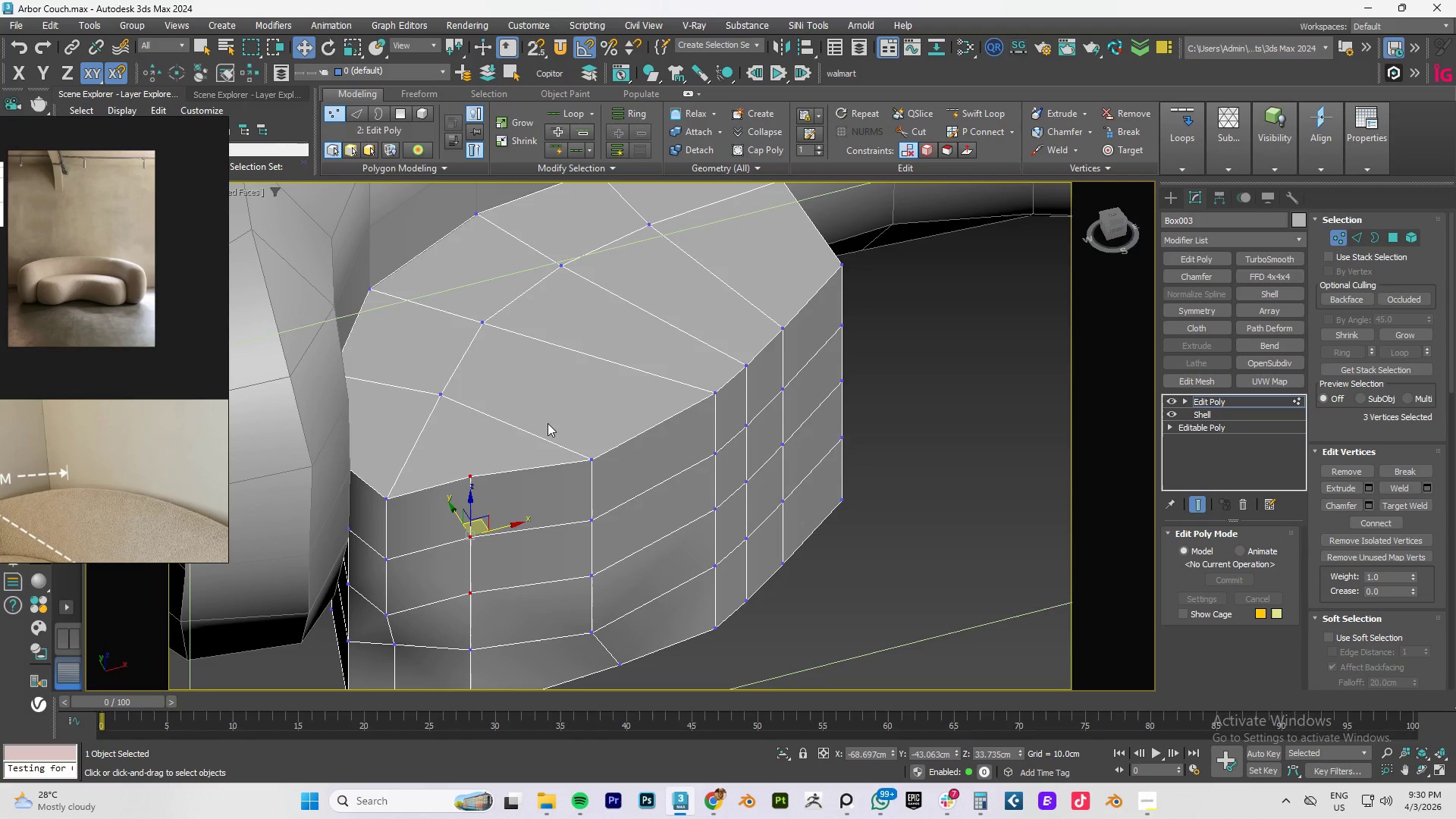 
key(Control+Z)
 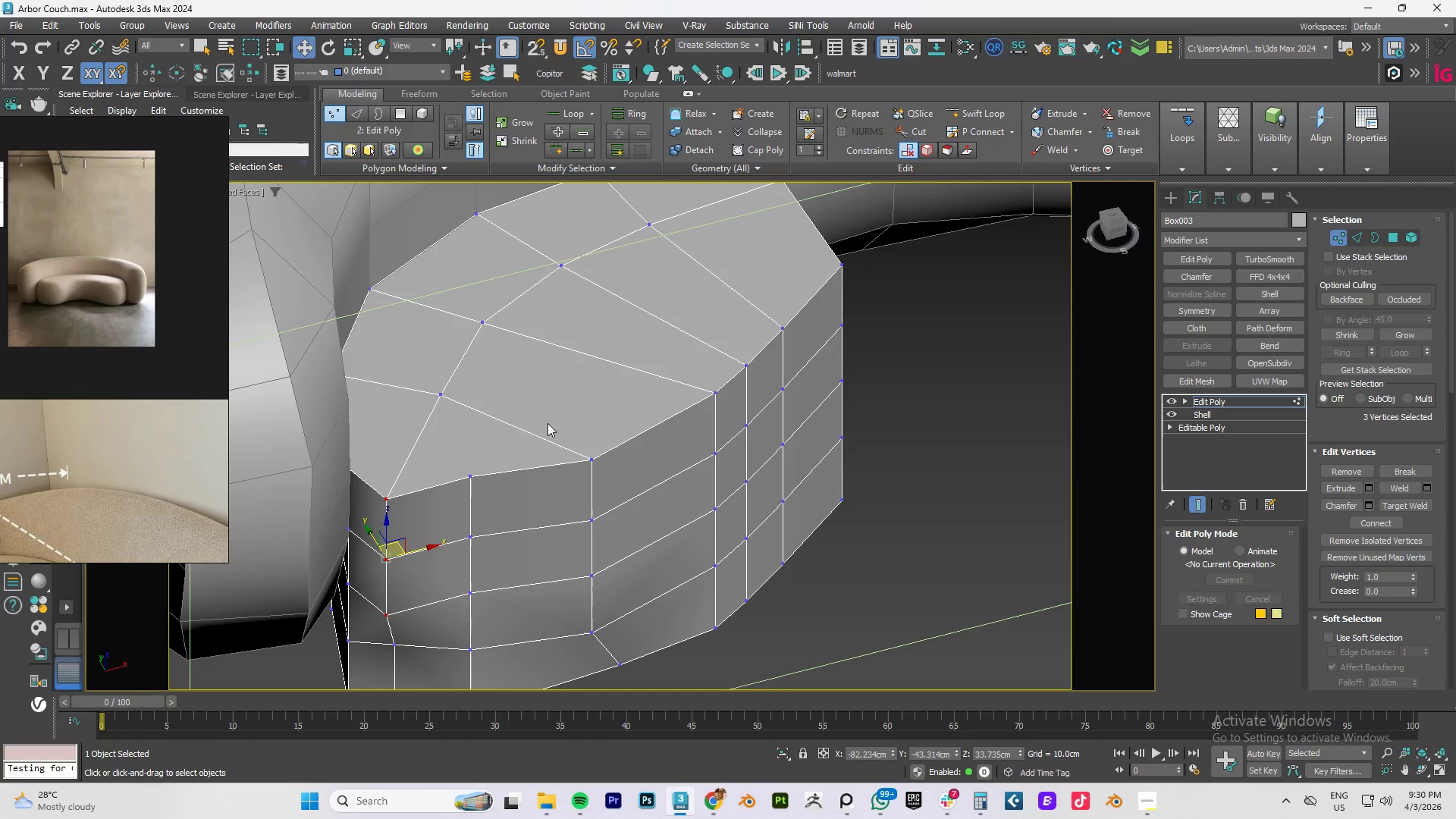 
key(Control+Z)
 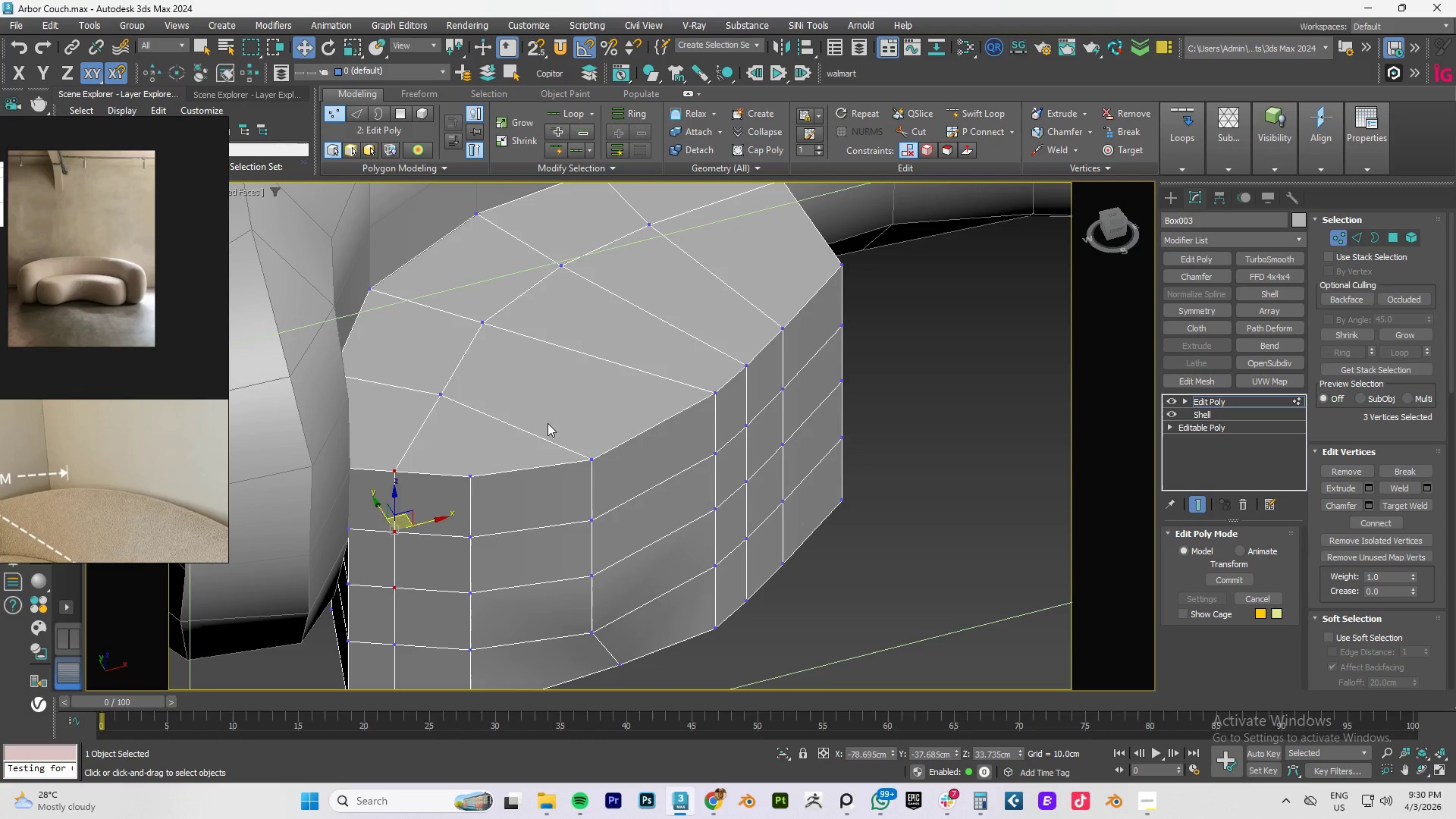 
key(Control+Z)
 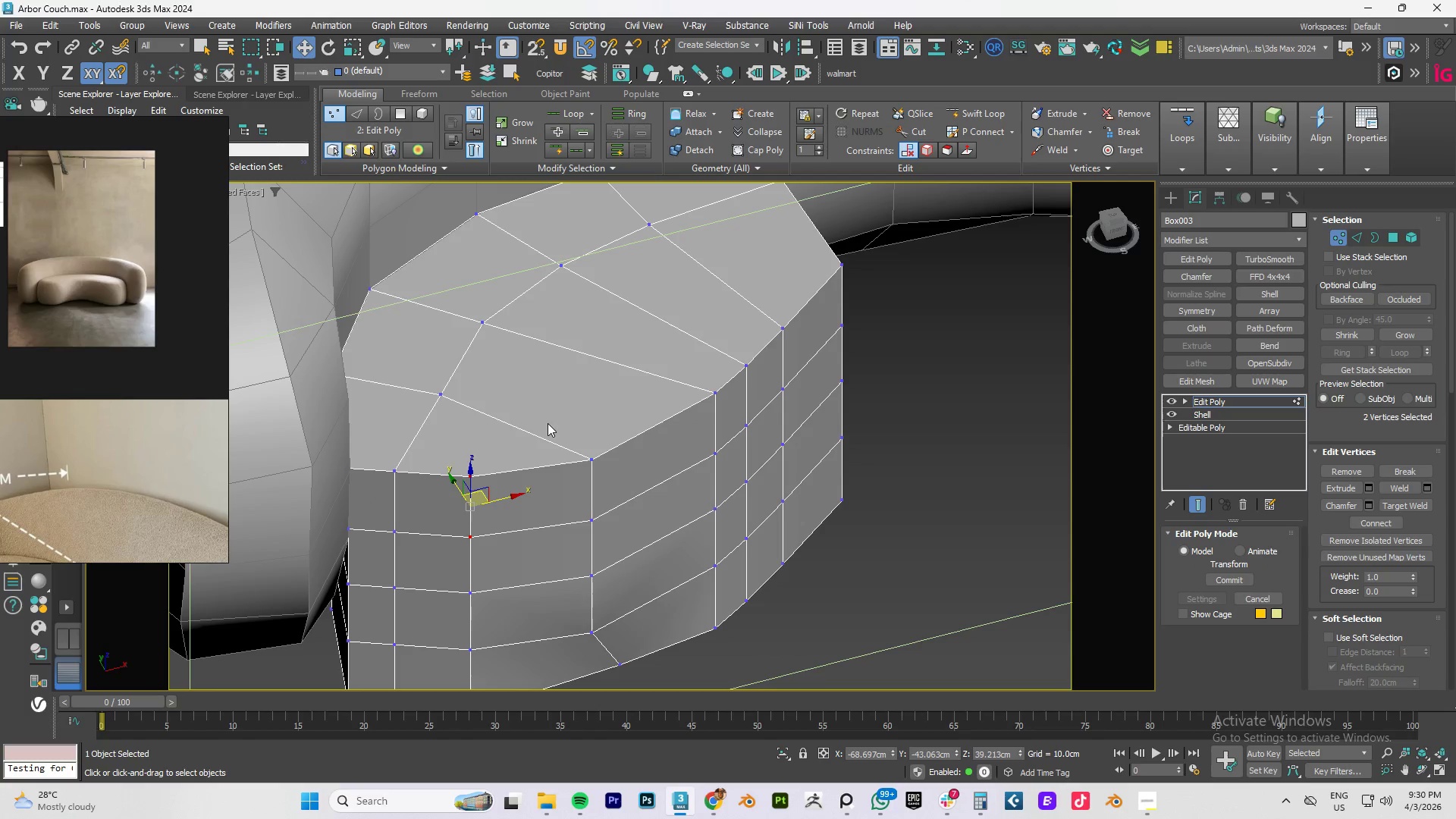 
key(Control+Z)
 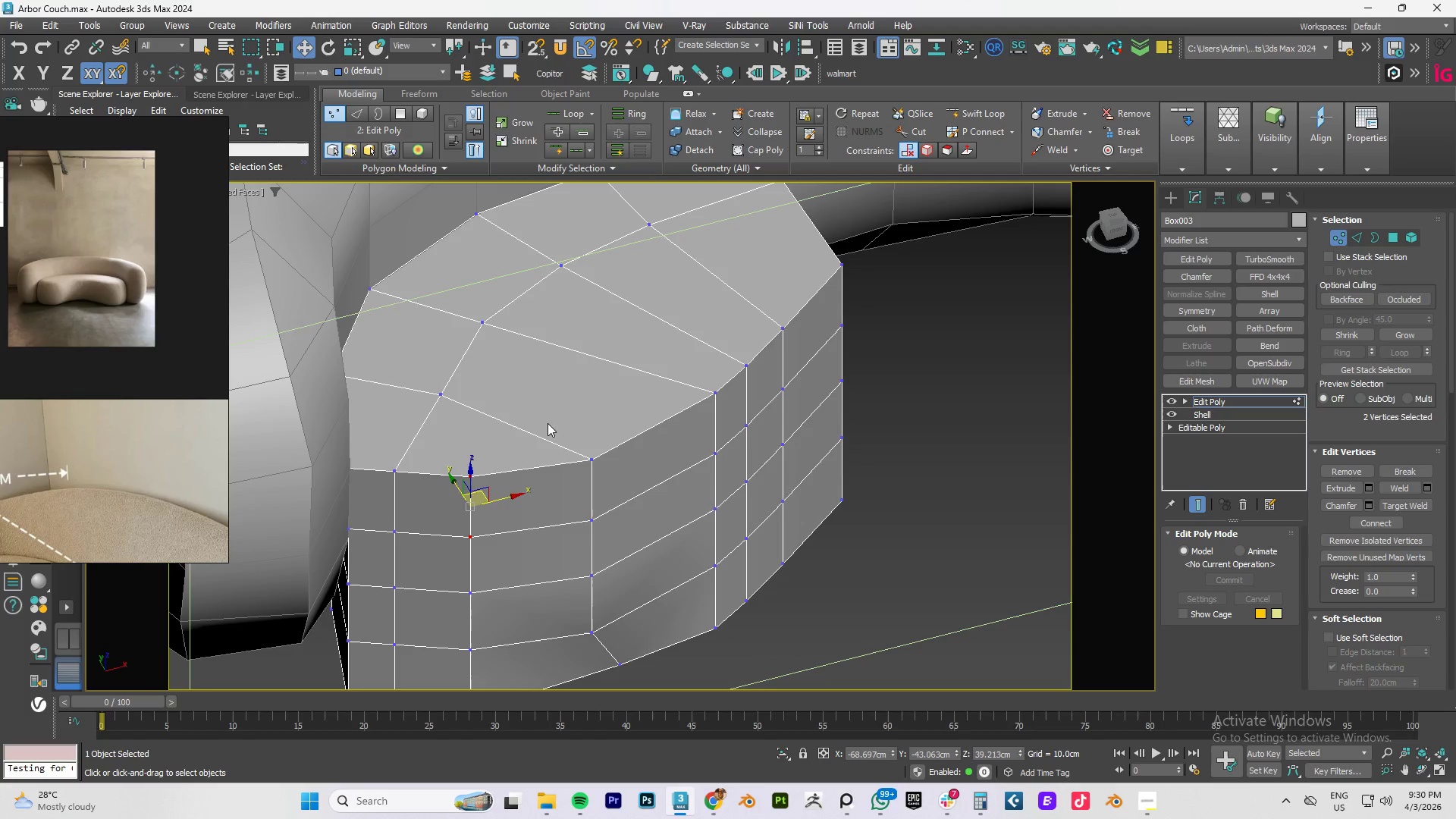 
key(Control+Z)
 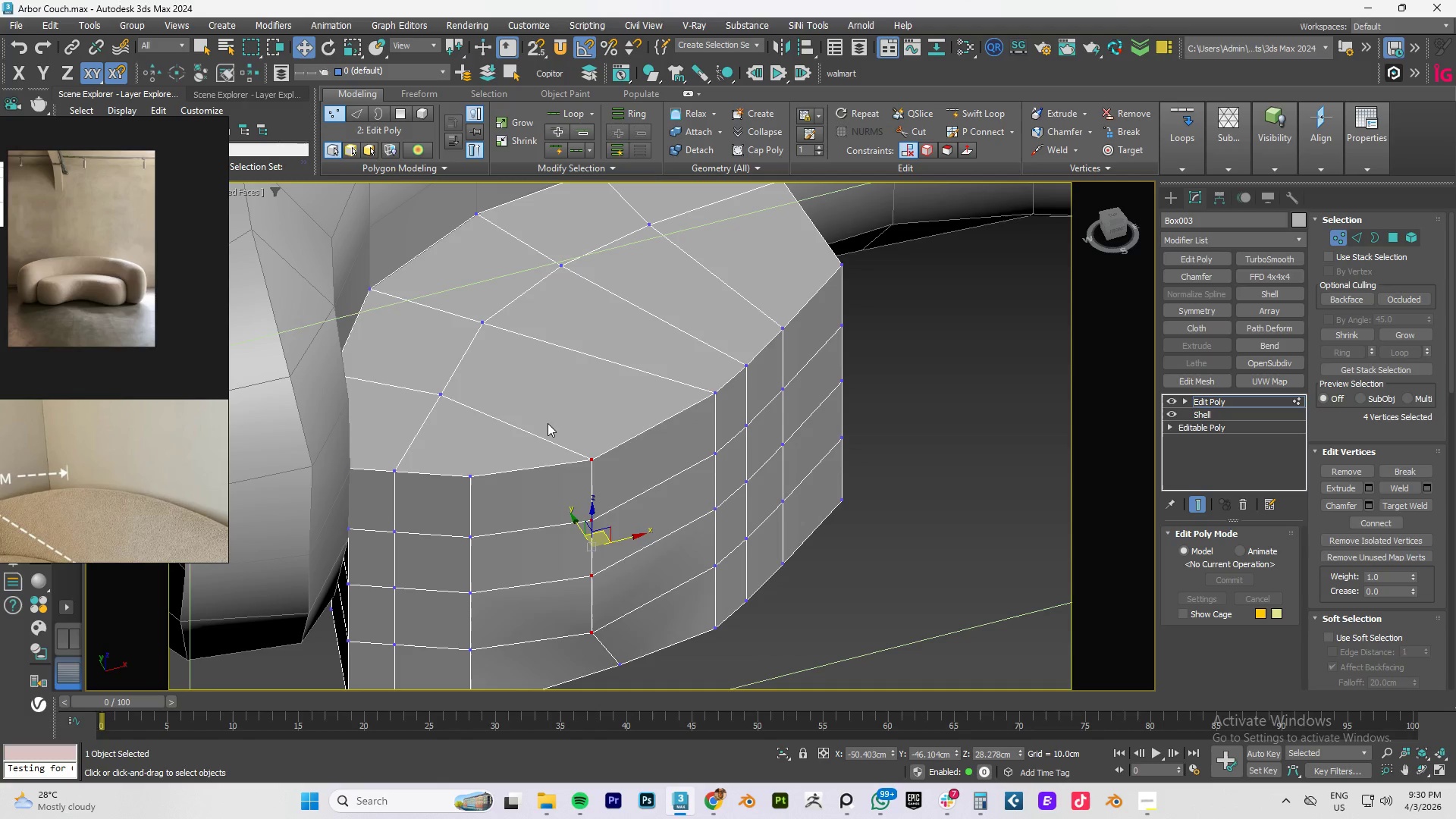 
key(Control+Z)
 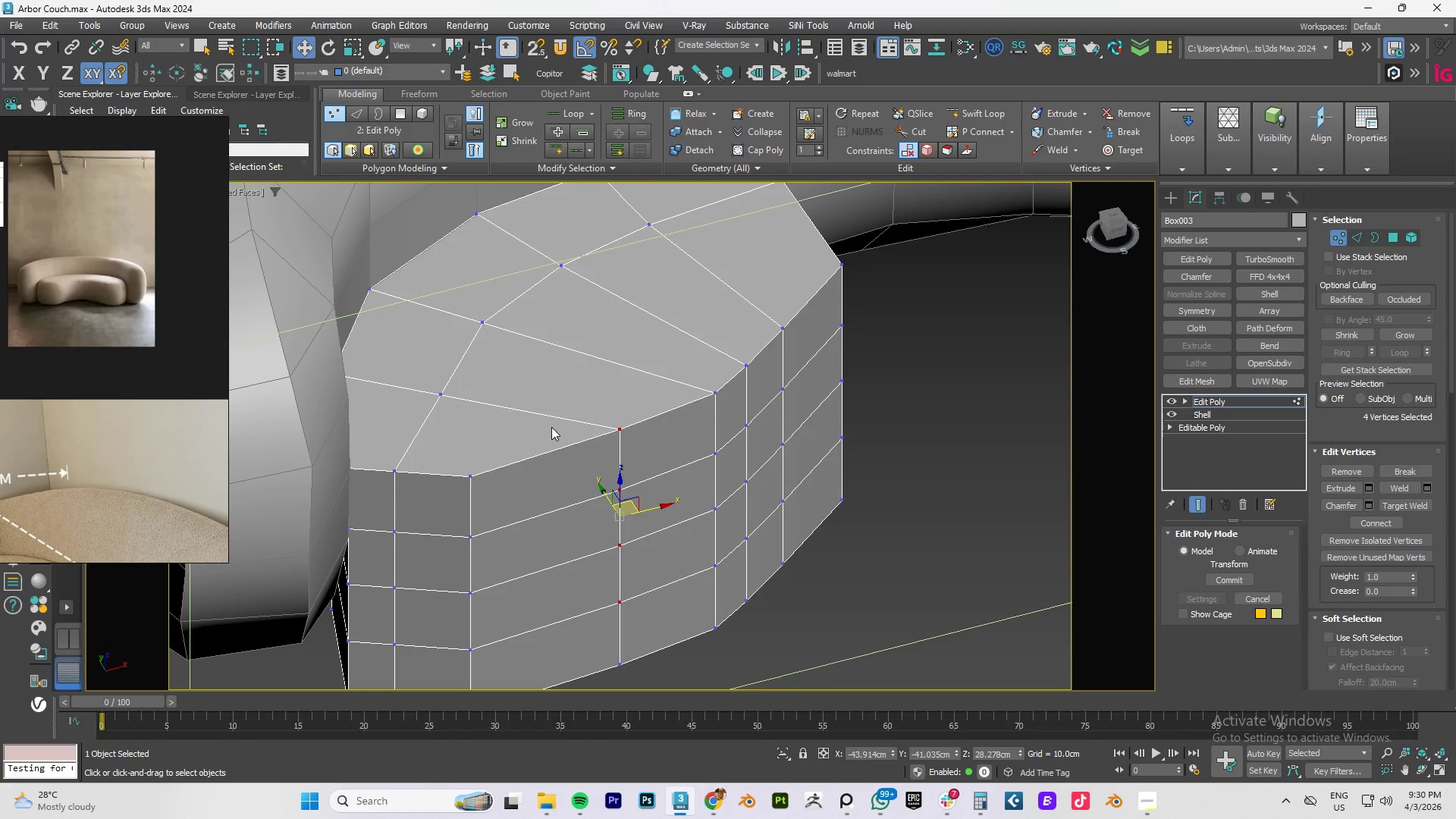 
hold_key(key=AltLeft, duration=1.5)
 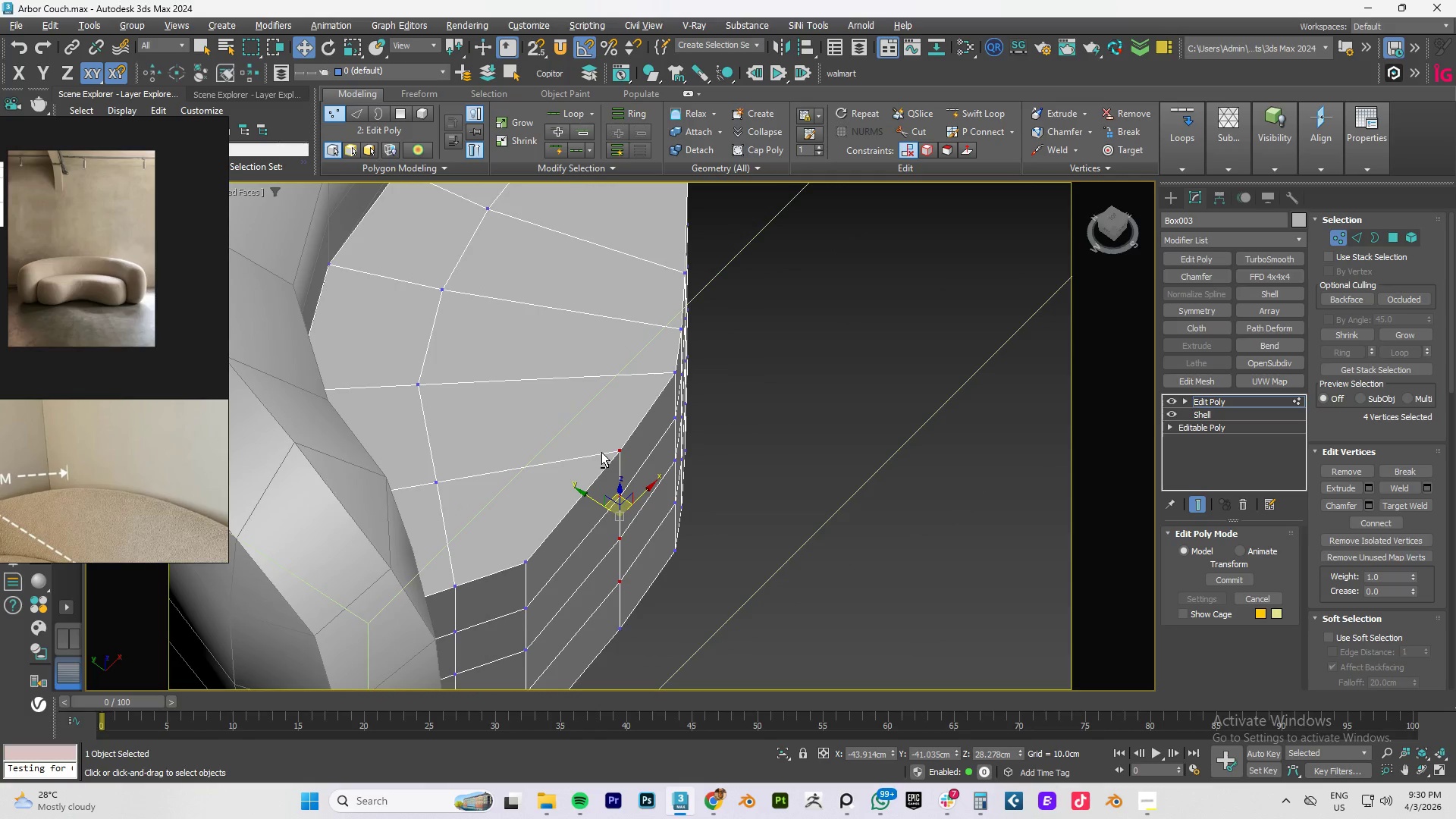 
hold_key(key=AltLeft, duration=0.69)
 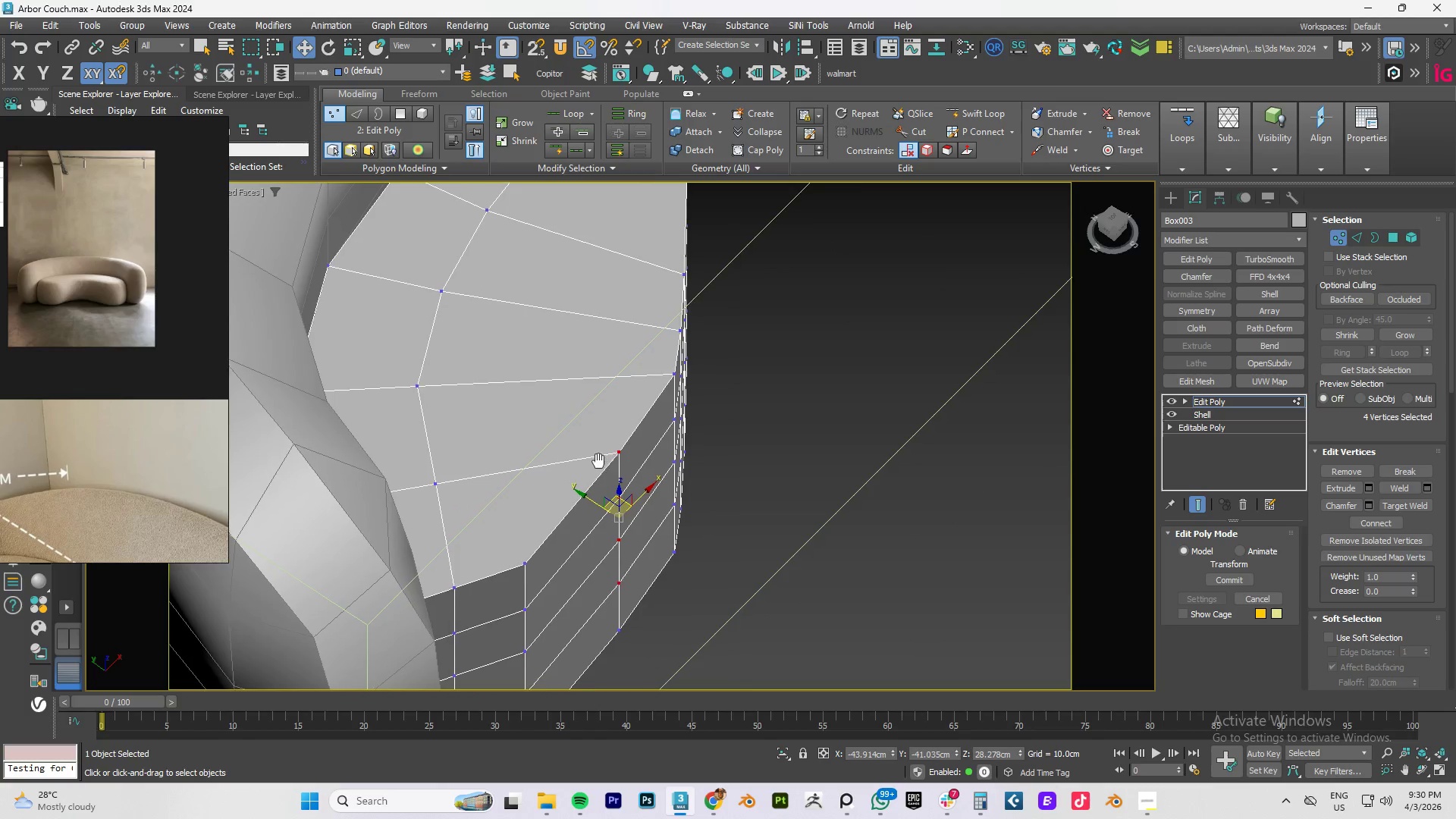 
key(Alt+AltLeft)
 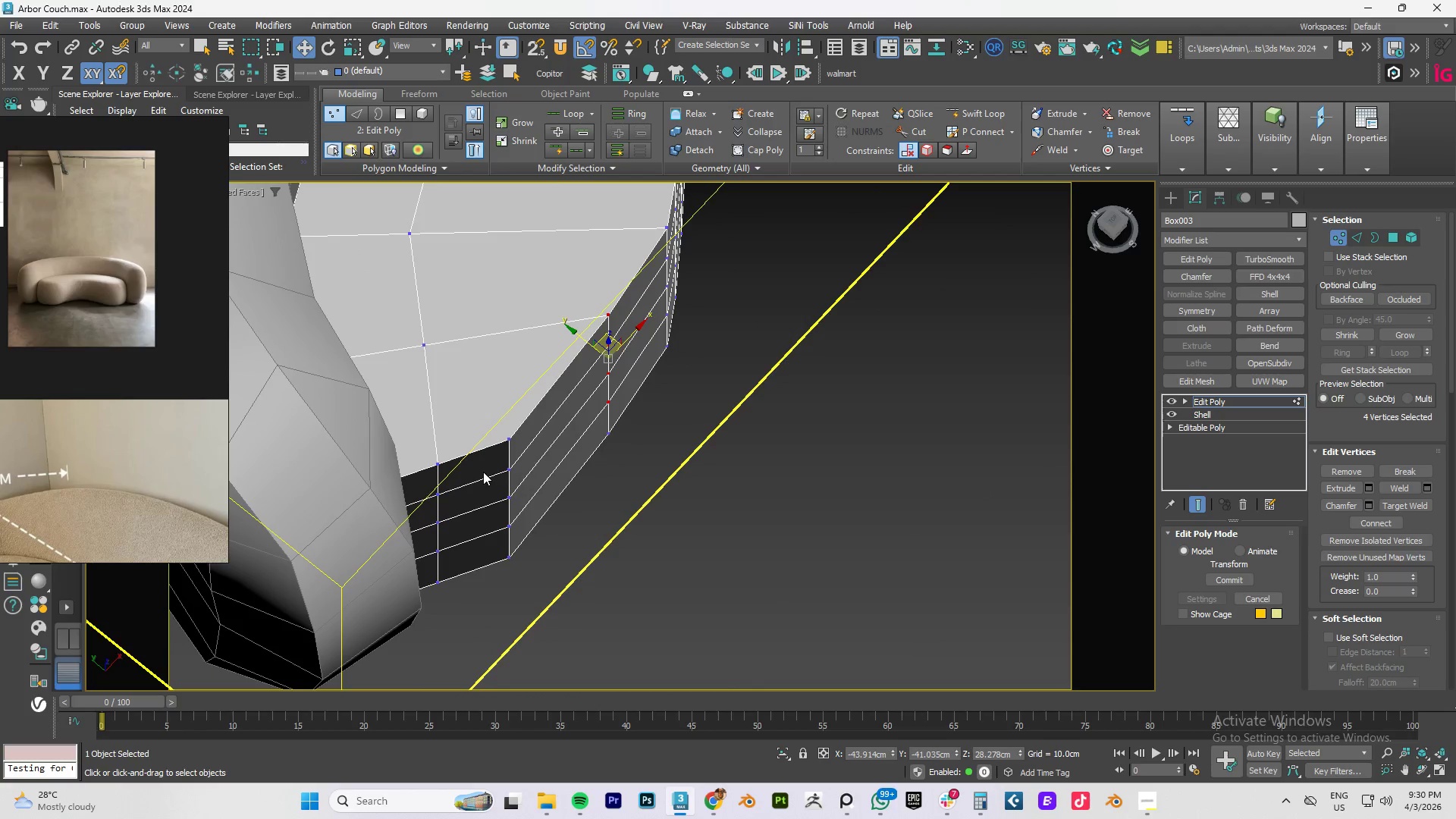 
left_click_drag(start_coordinate=[475, 446], to_coordinate=[428, 620])
 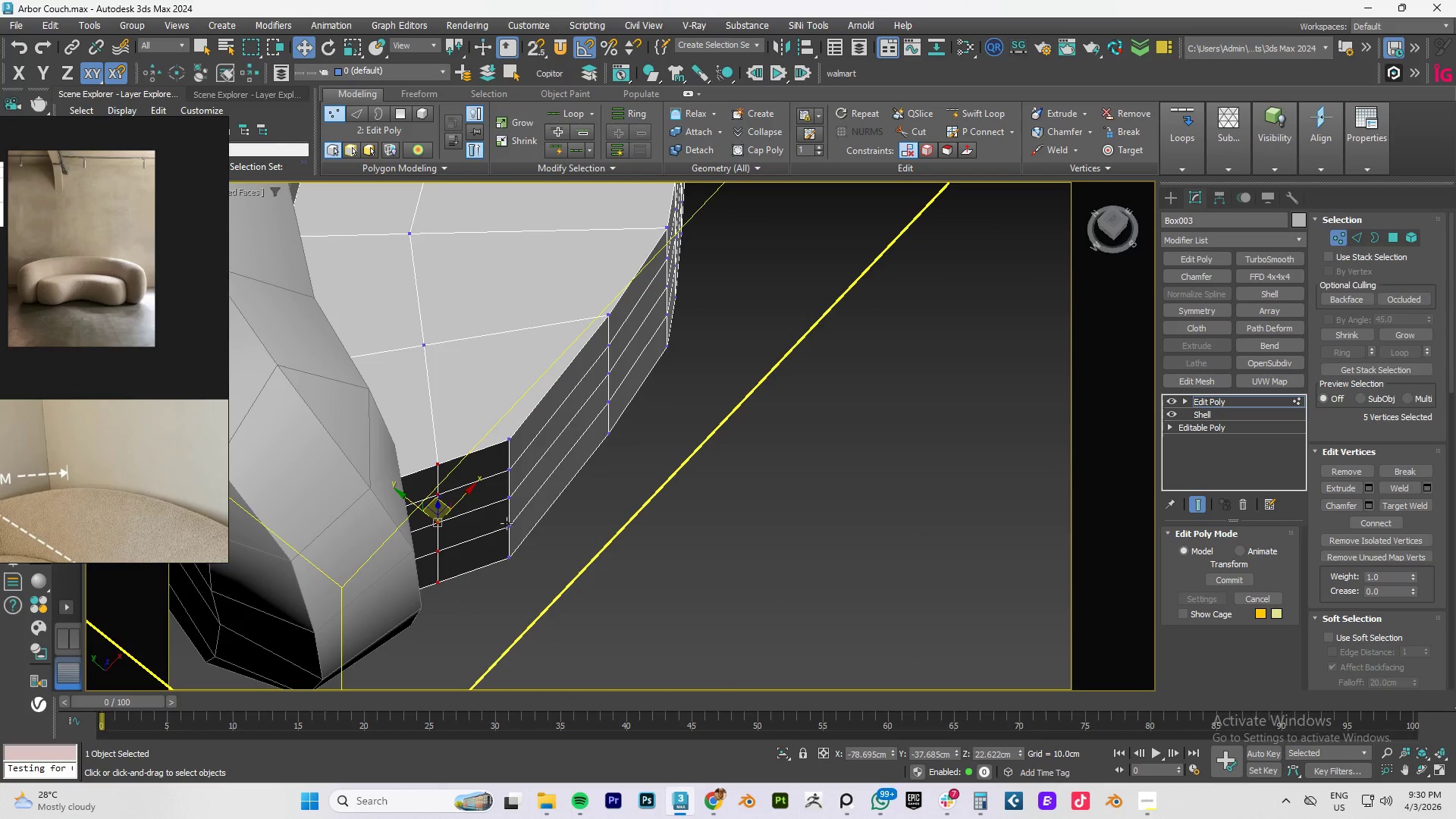 
hold_key(key=AltLeft, duration=1.5)
 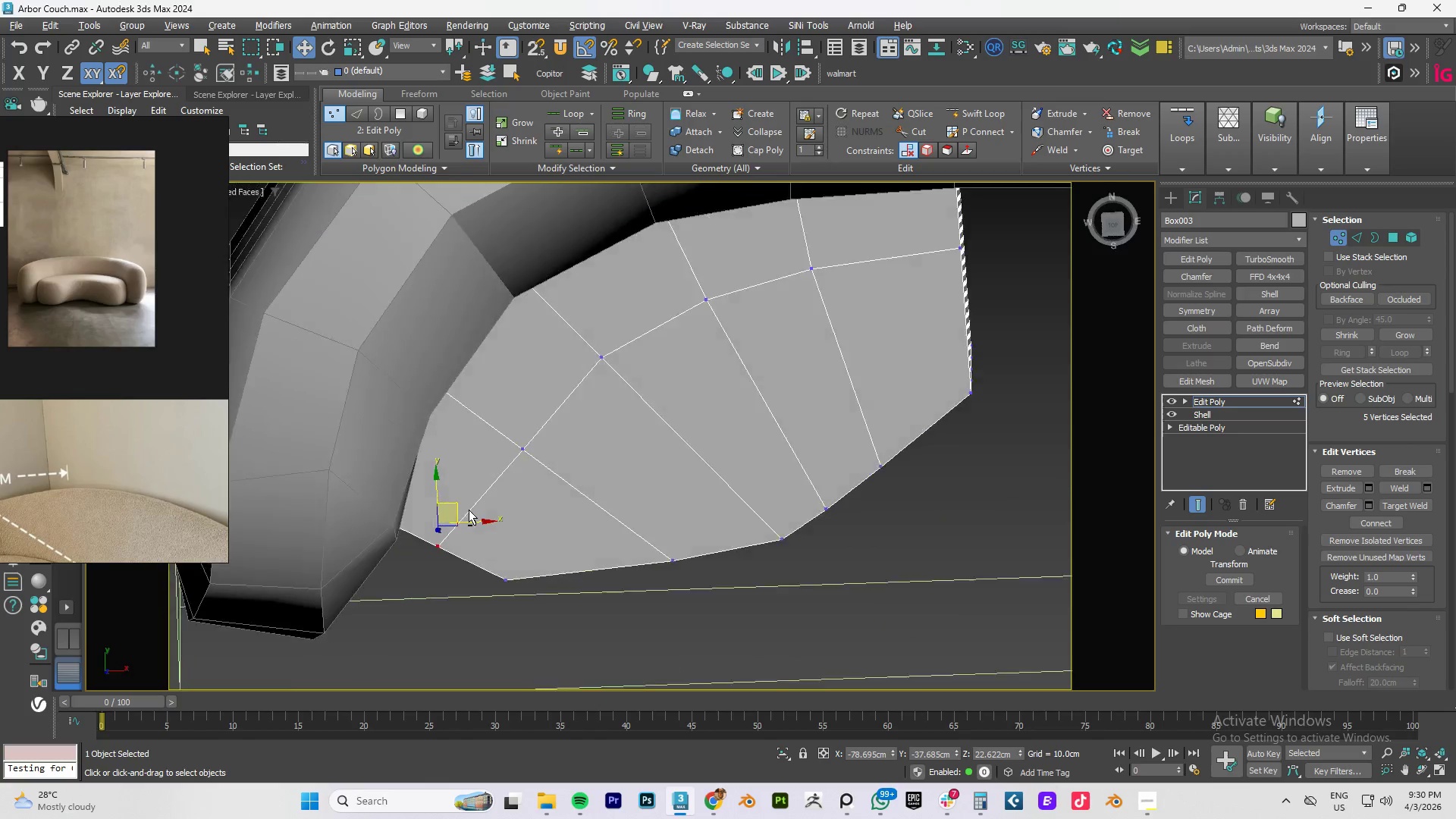 
key(Alt+AltLeft)
 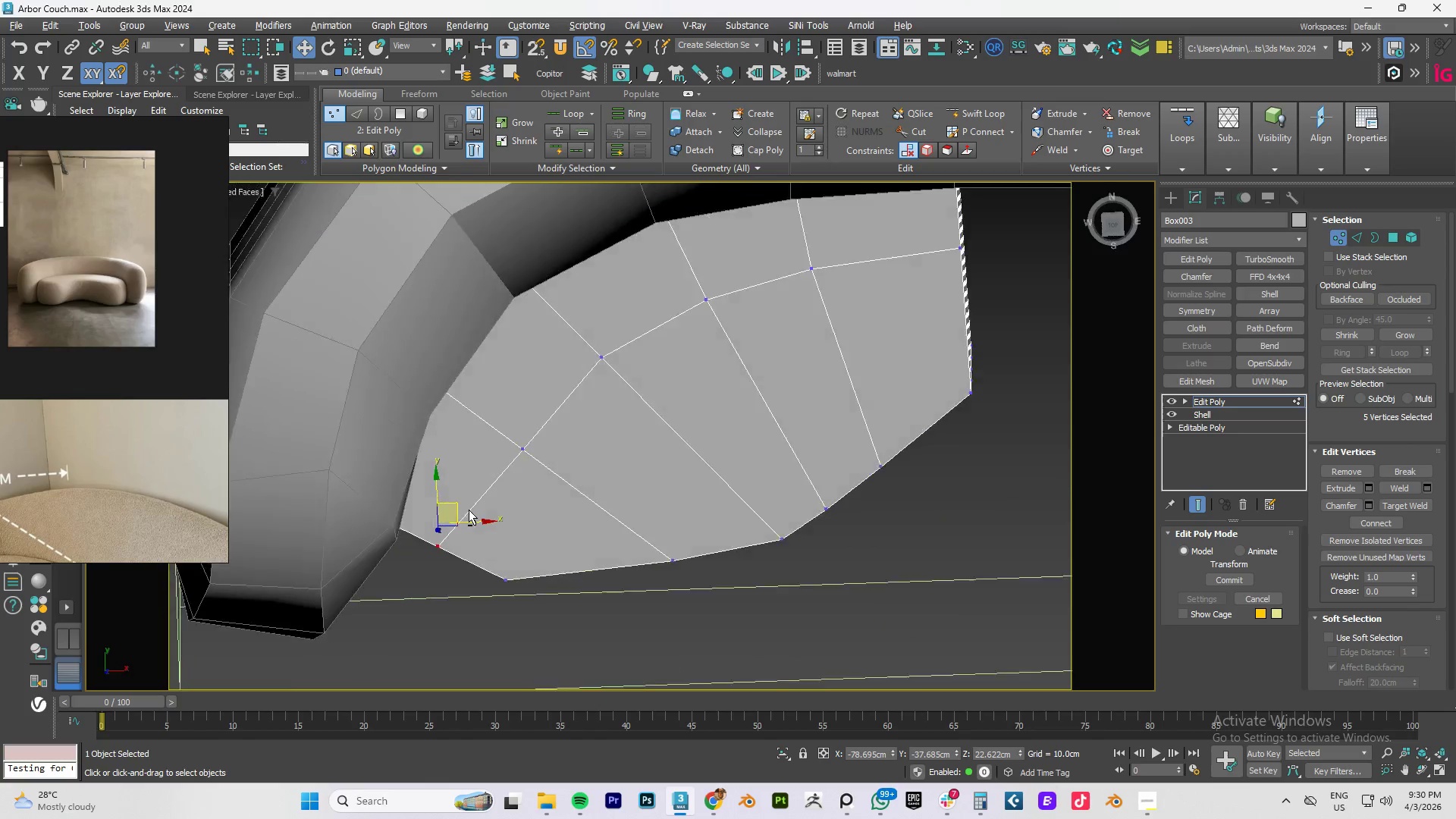 
key(Alt+AltLeft)
 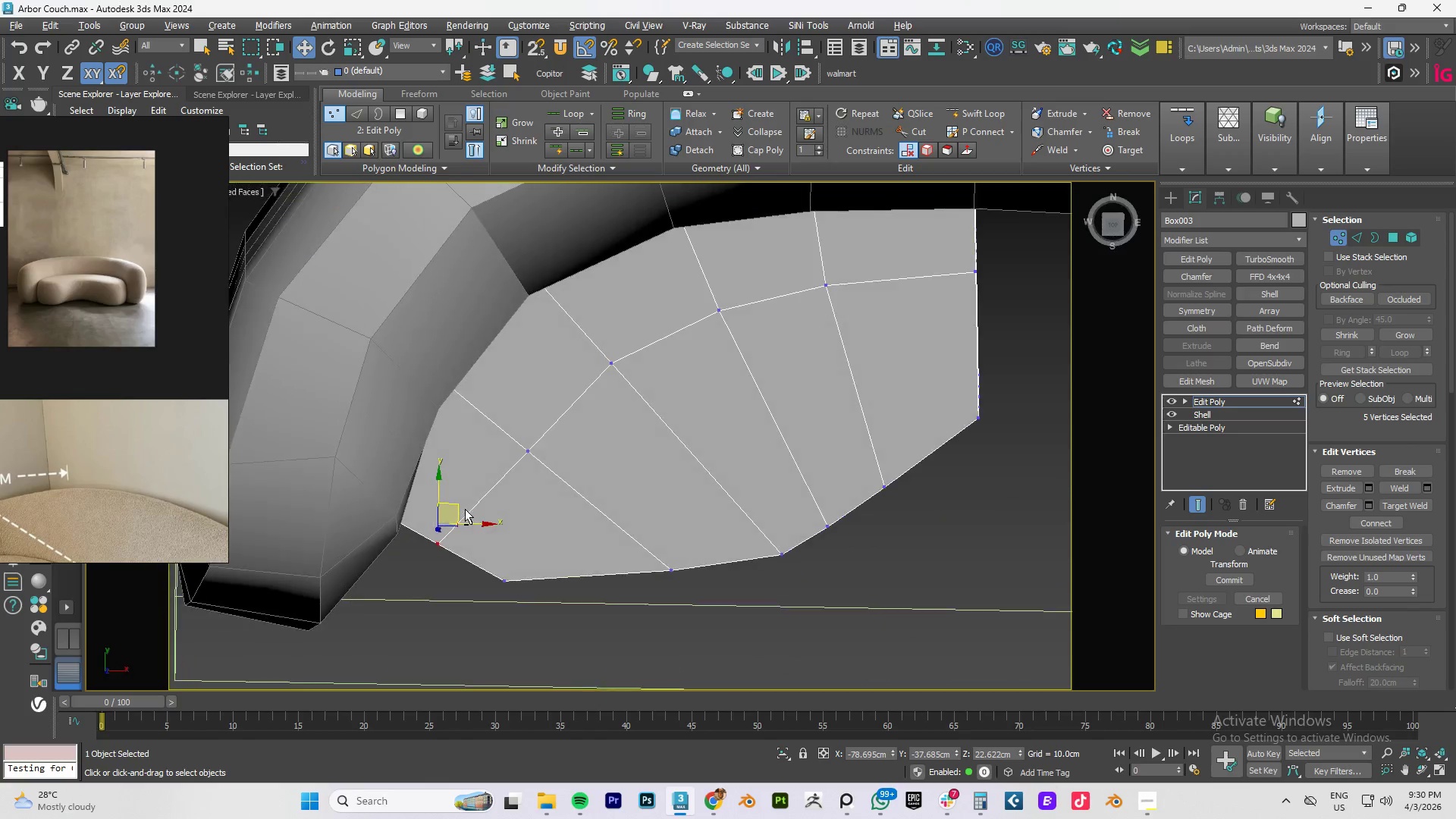 
key(Alt+AltLeft)
 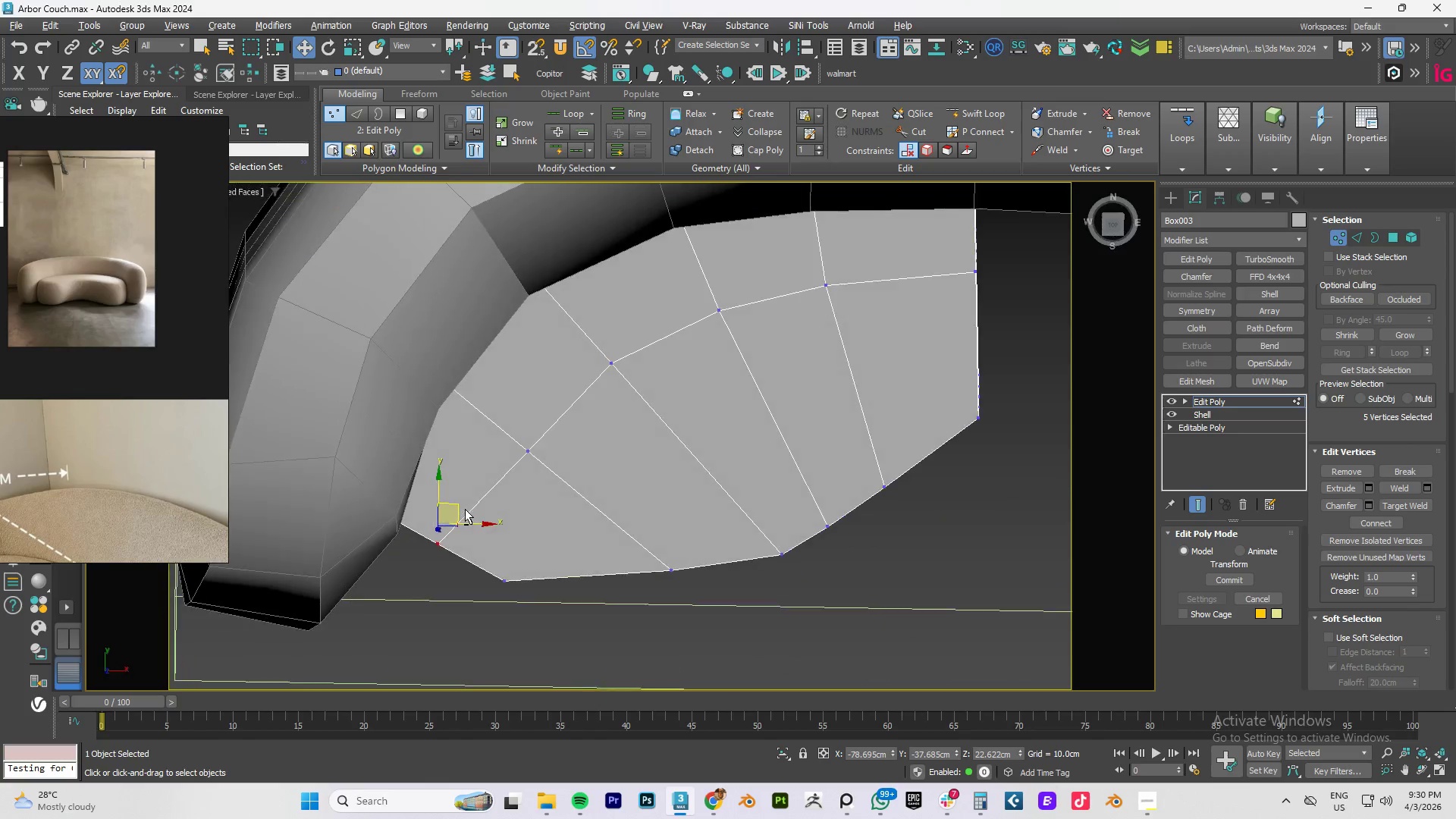 
key(Alt+AltLeft)
 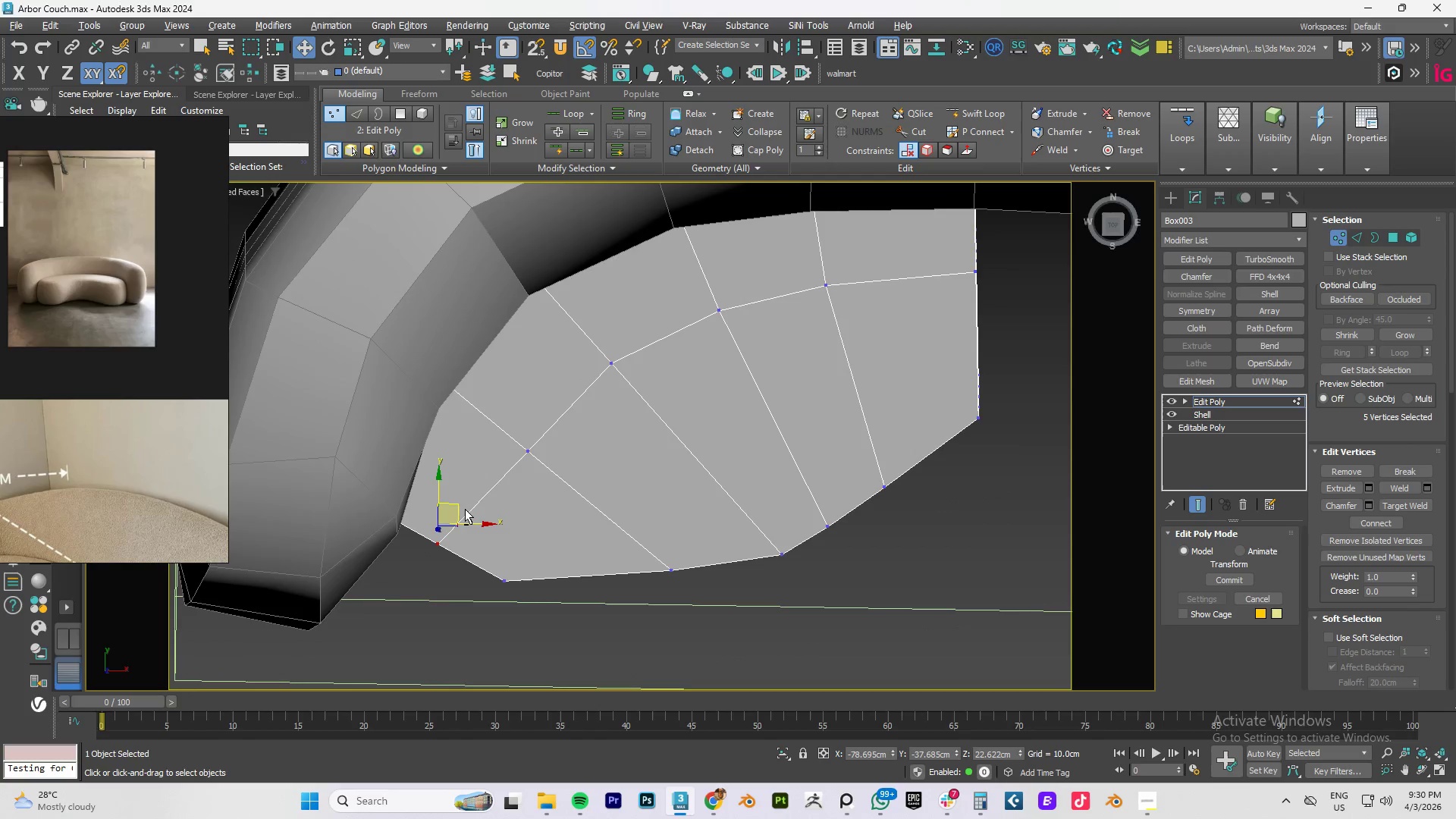 
key(Alt+AltLeft)
 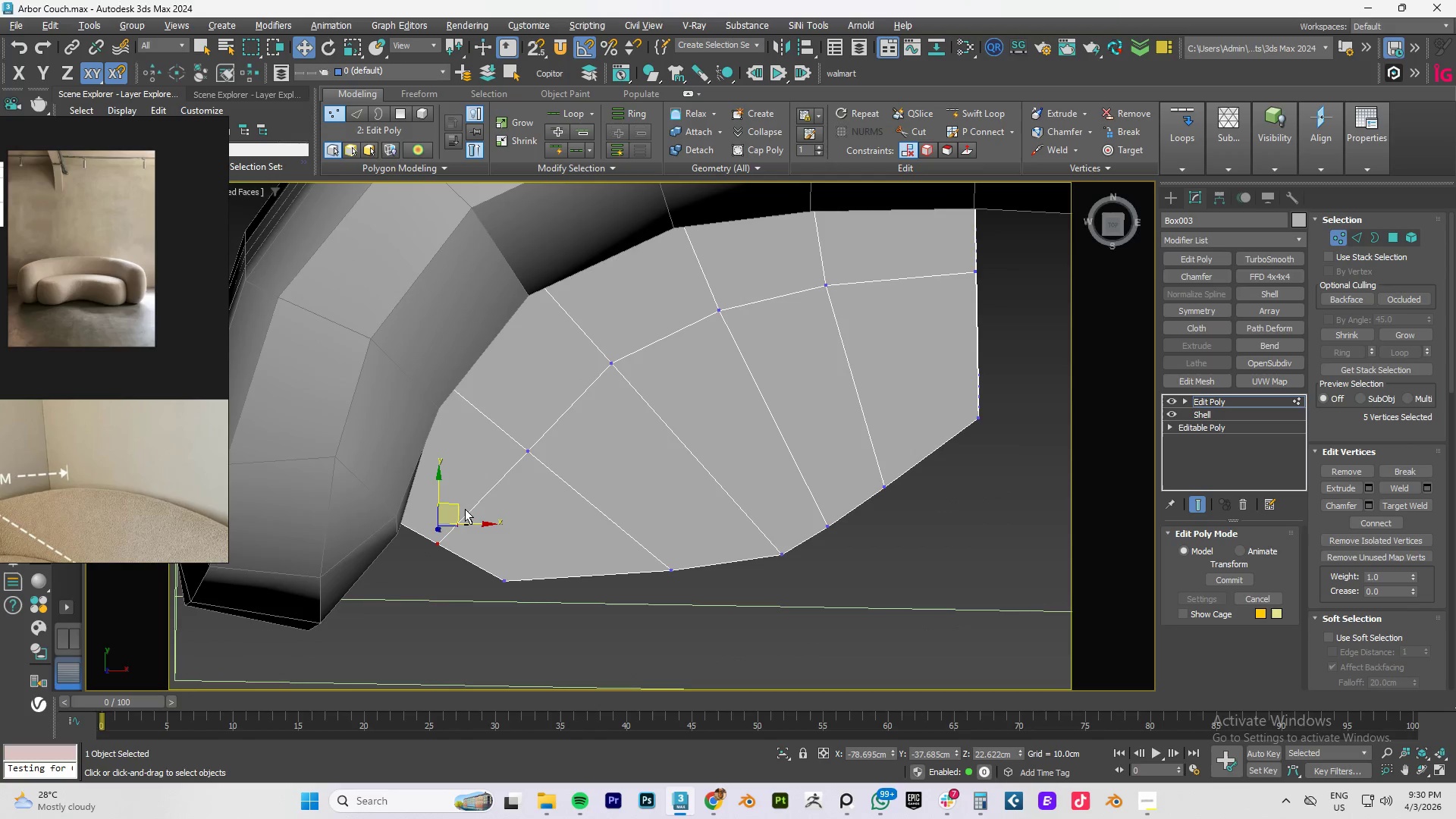 
key(Alt+AltLeft)
 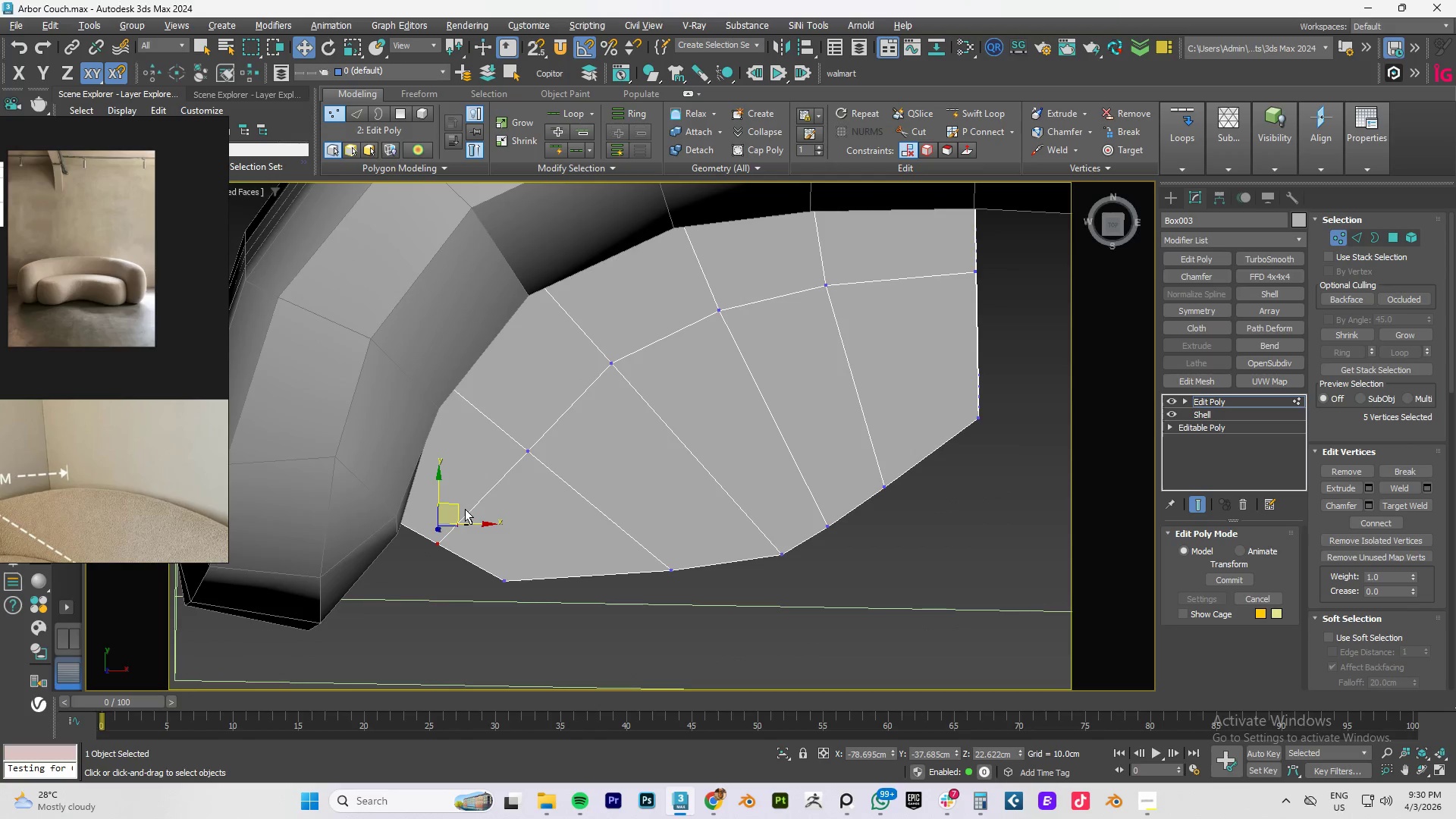 
key(Alt+AltLeft)
 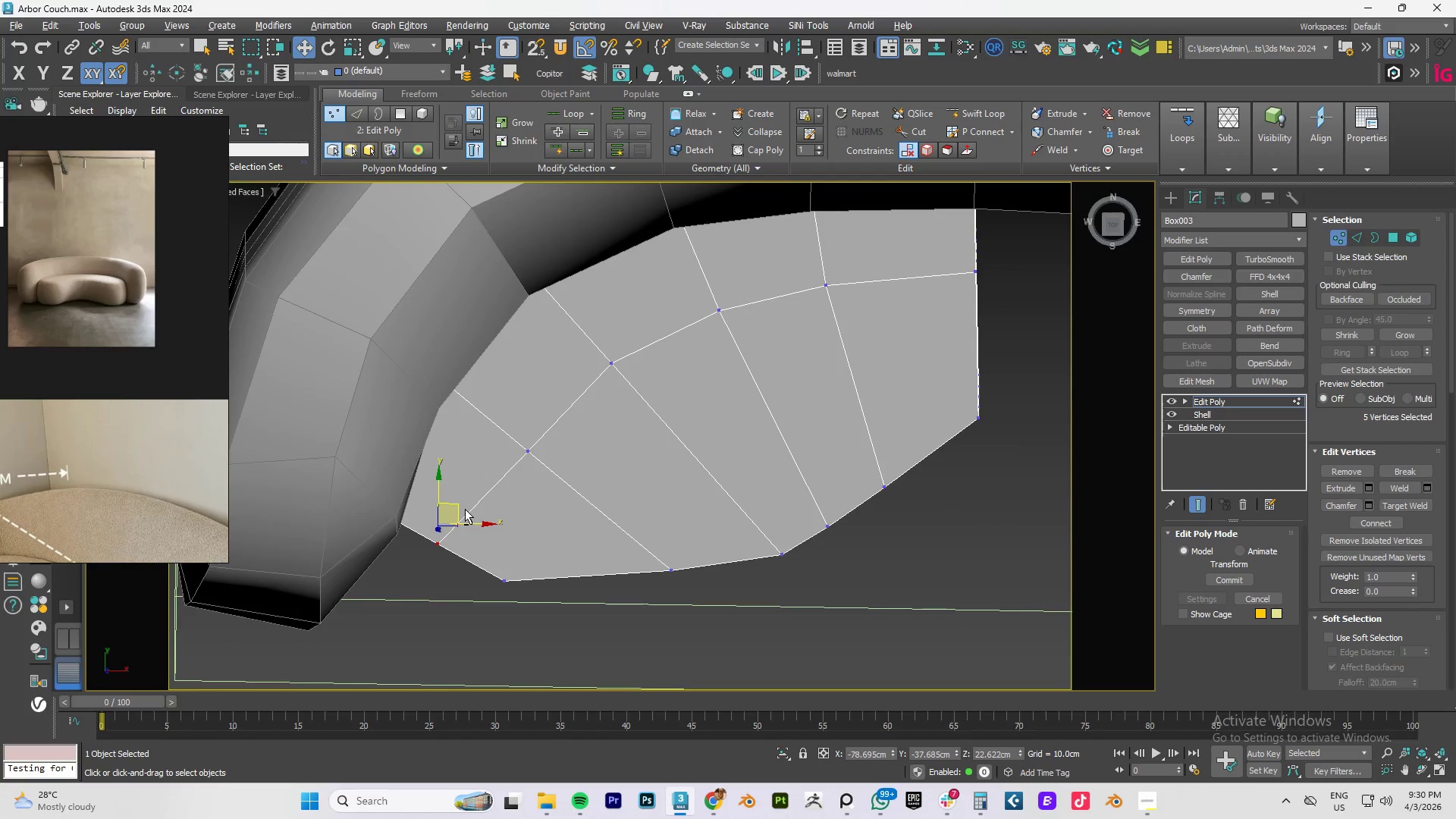 
key(Alt+AltLeft)
 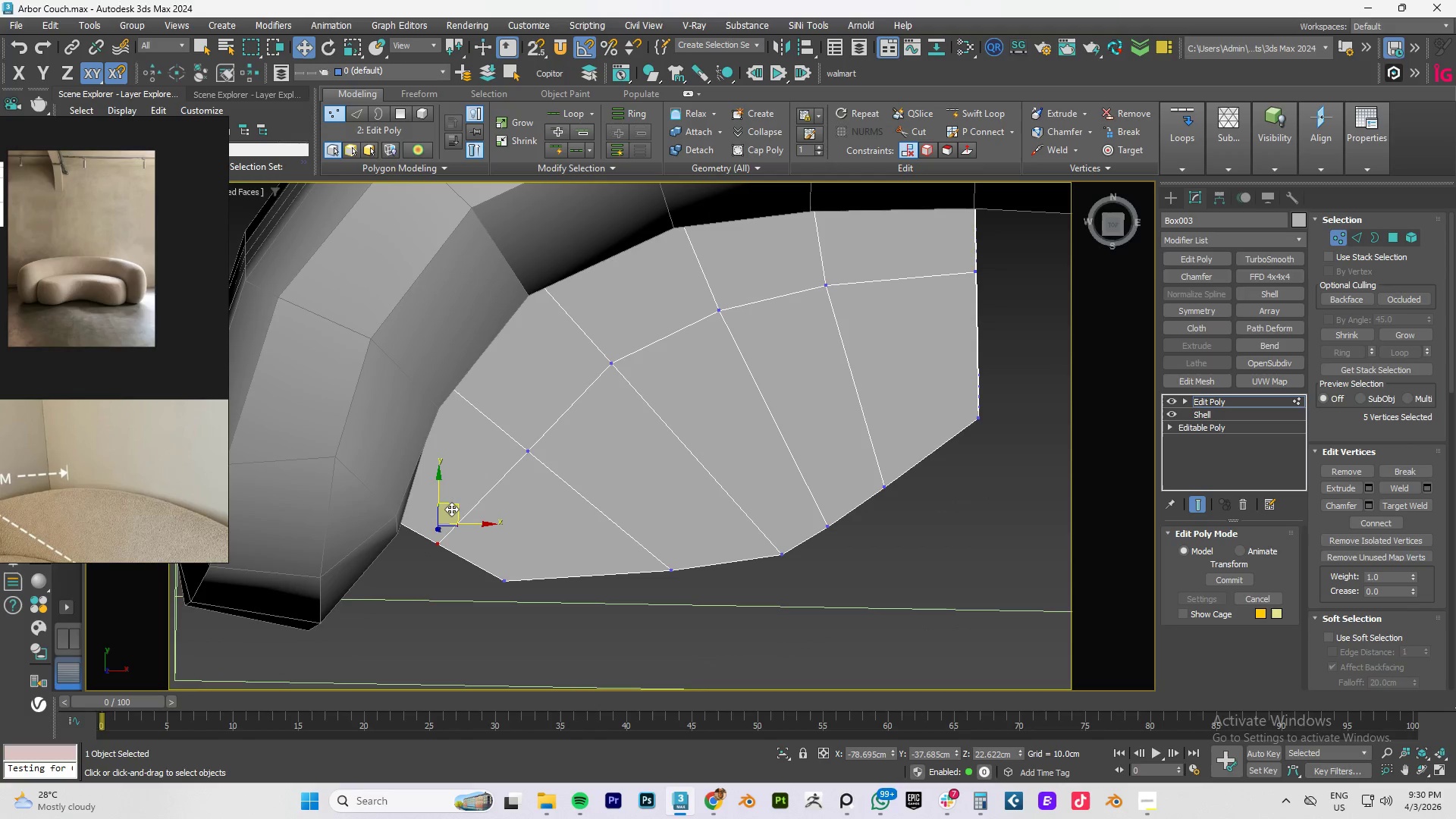 
left_click_drag(start_coordinate=[451, 509], to_coordinate=[423, 528])
 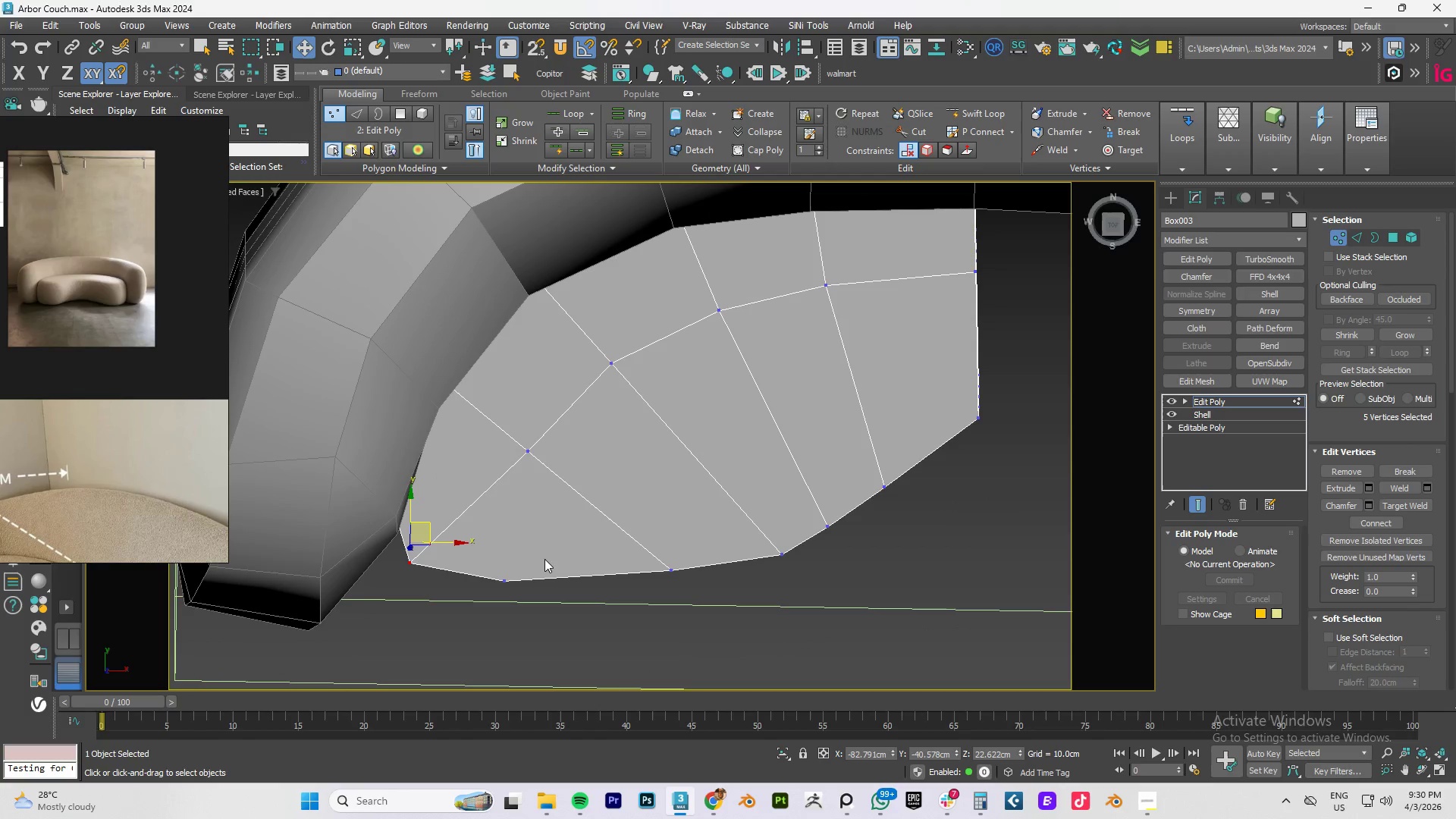 
left_click_drag(start_coordinate=[553, 552], to_coordinate=[468, 610])
 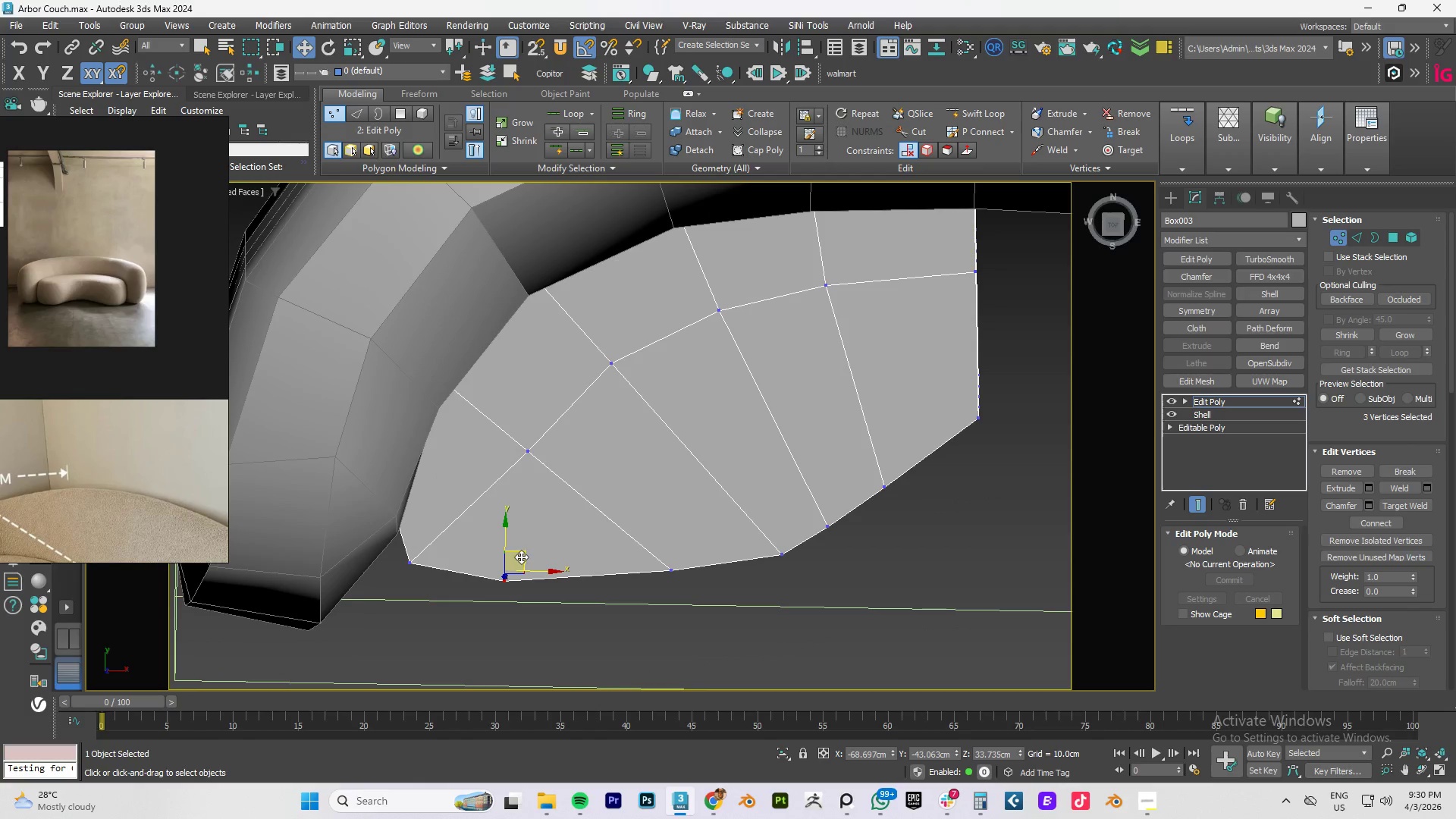 
left_click_drag(start_coordinate=[522, 555], to_coordinate=[528, 574])
 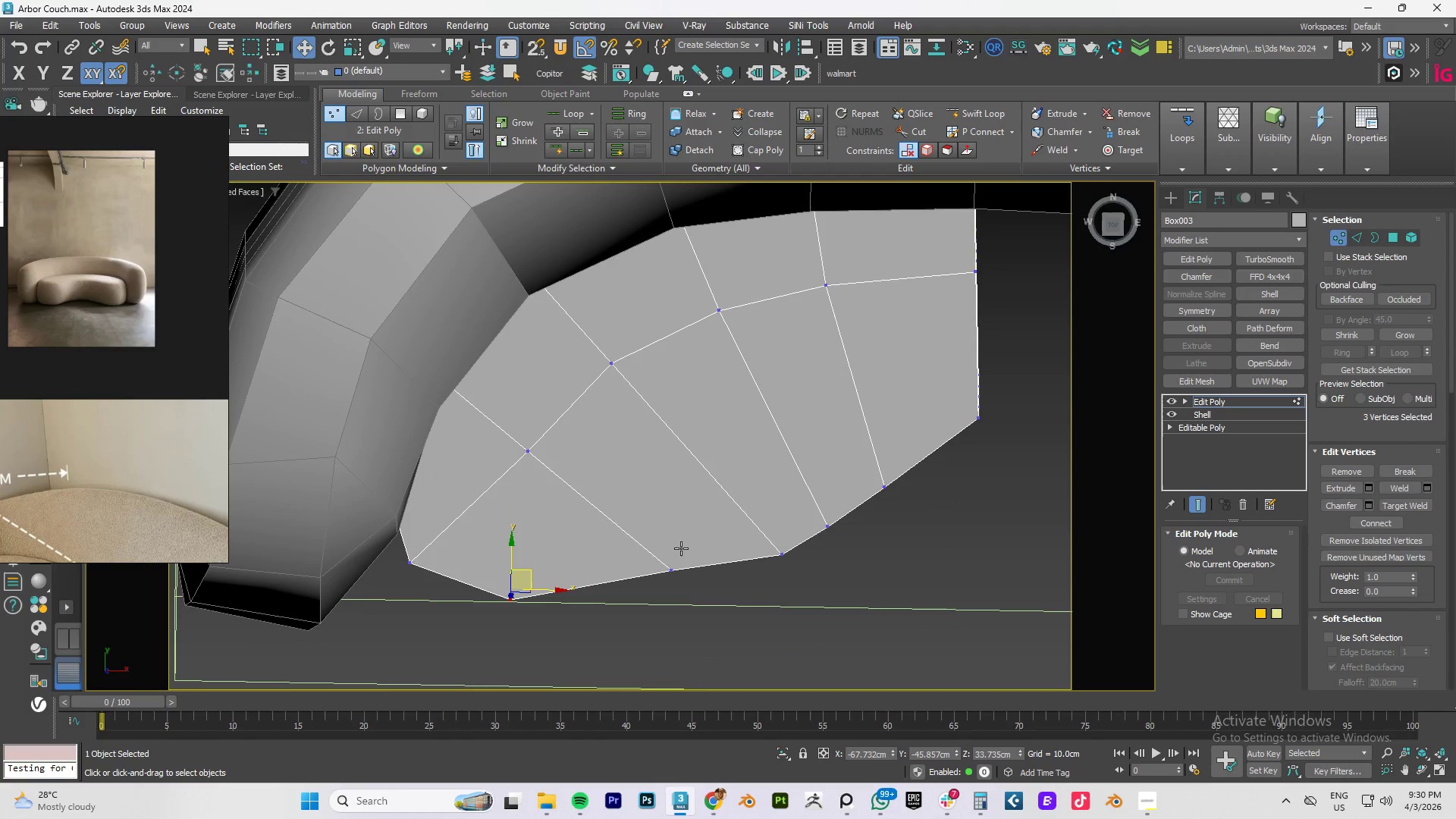 
left_click_drag(start_coordinate=[706, 538], to_coordinate=[634, 605])
 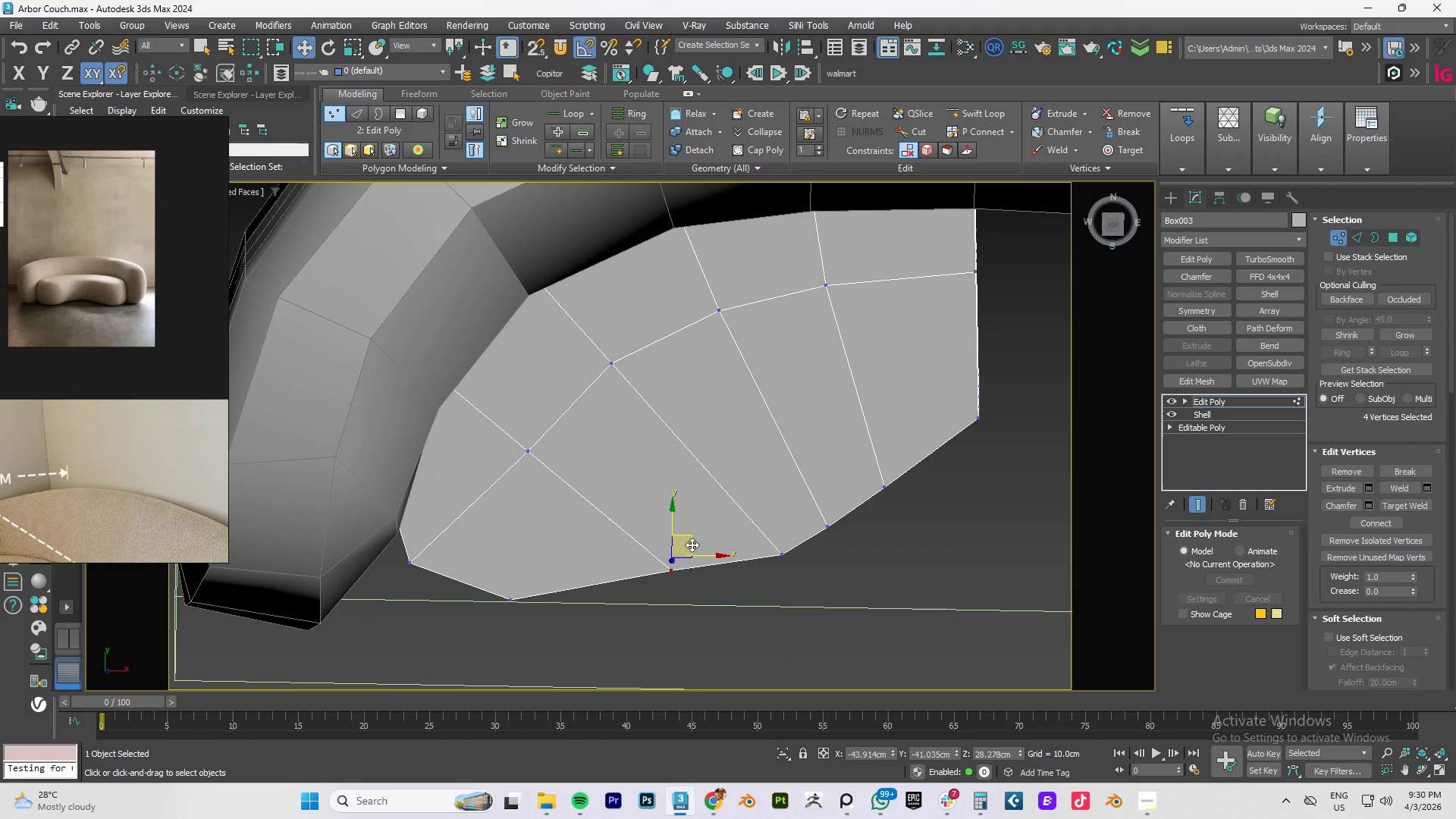 
left_click_drag(start_coordinate=[692, 538], to_coordinate=[687, 573])
 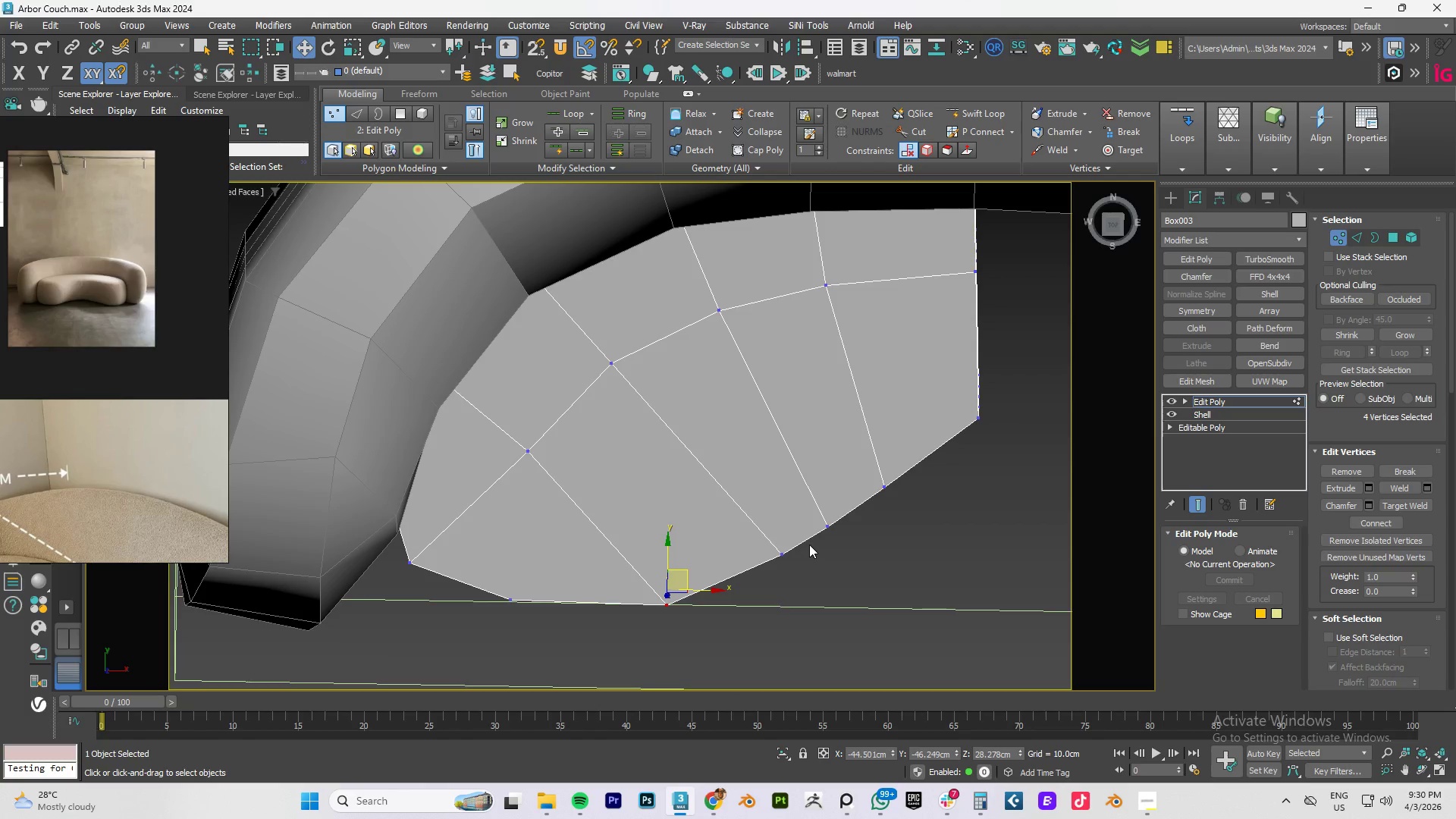 
left_click_drag(start_coordinate=[799, 531], to_coordinate=[755, 582])
 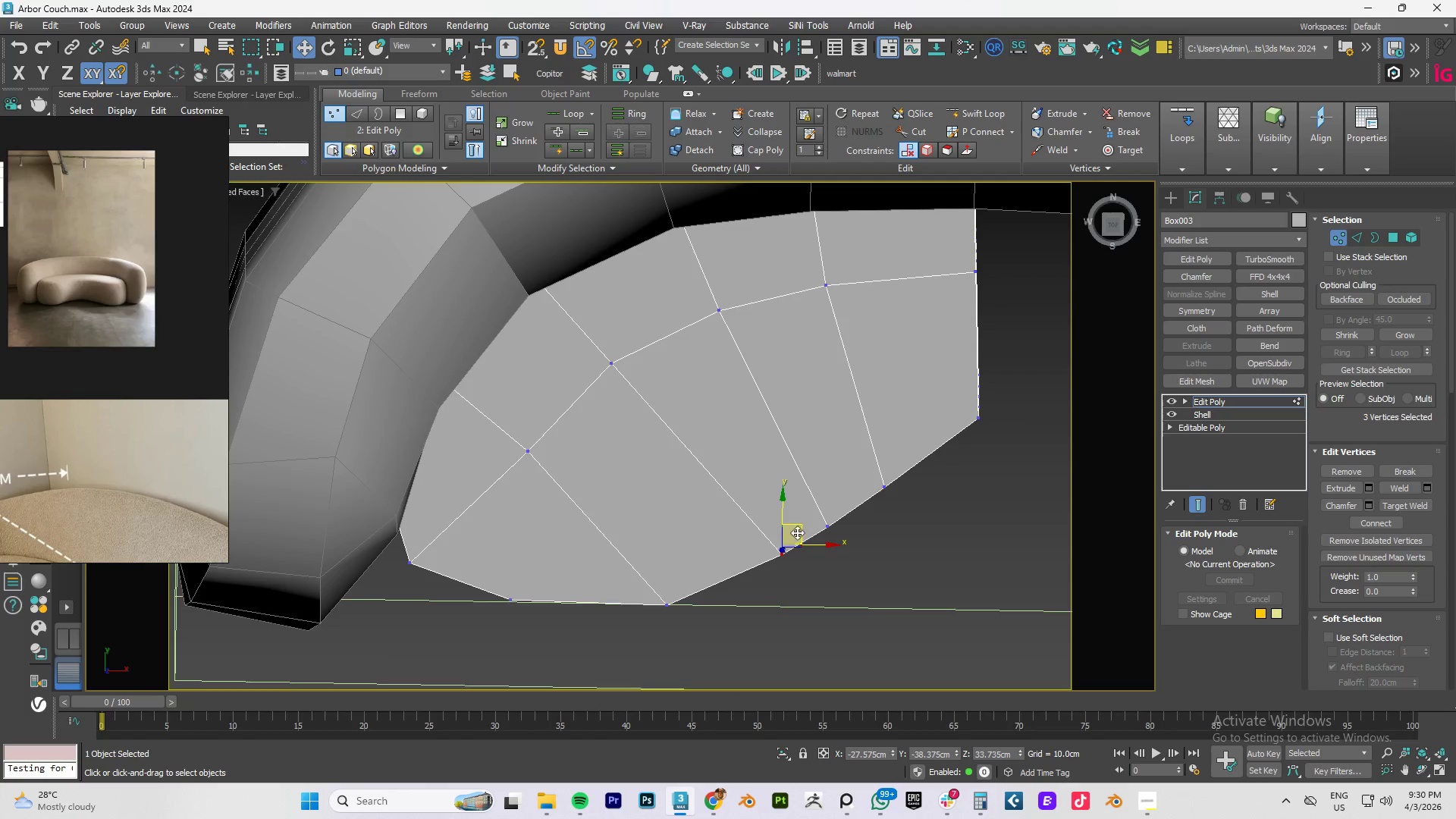 
left_click_drag(start_coordinate=[799, 531], to_coordinate=[805, 576])
 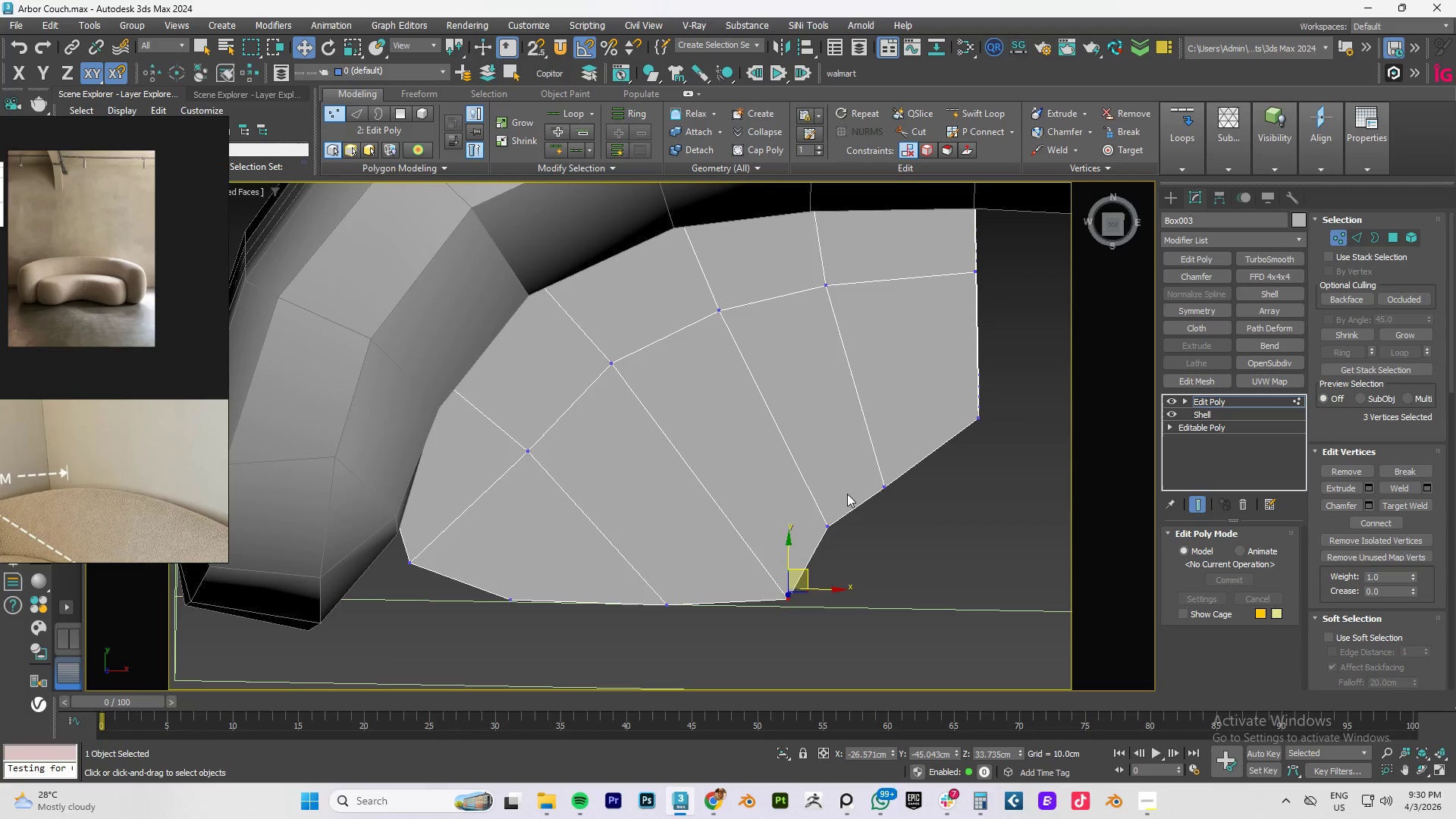 
left_click_drag(start_coordinate=[847, 491], to_coordinate=[814, 557])
 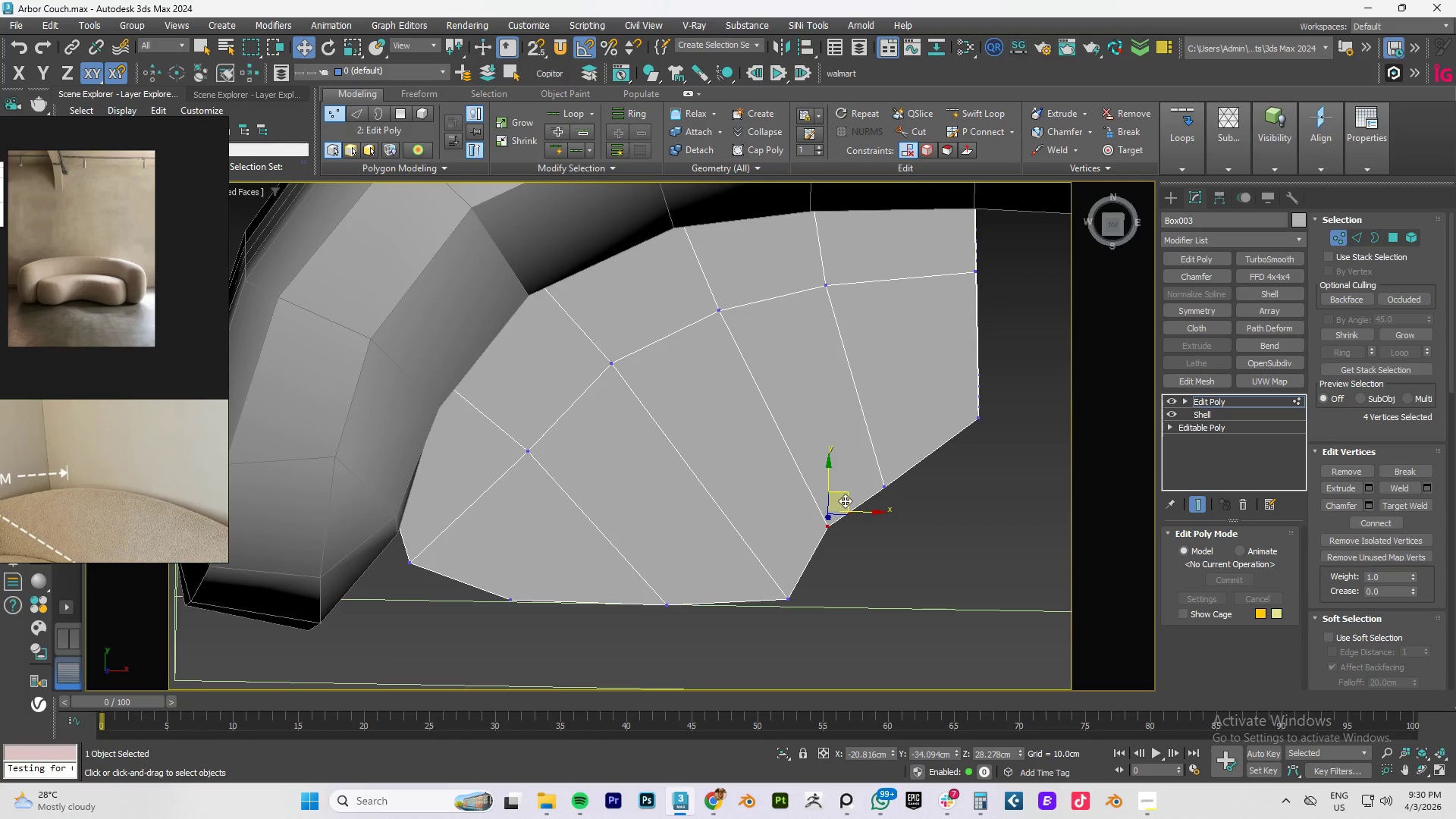 
left_click_drag(start_coordinate=[846, 499], to_coordinate=[879, 522])
 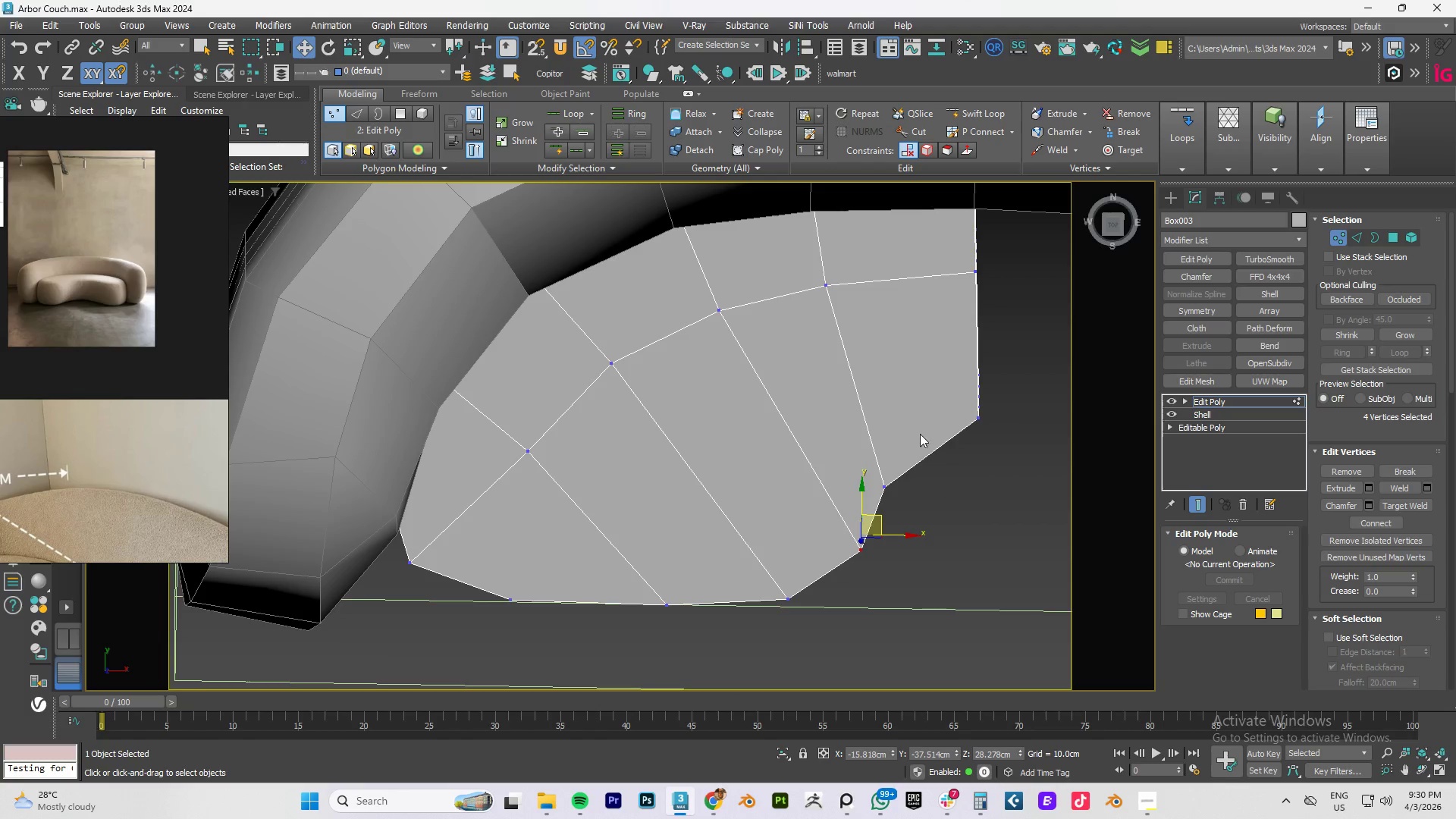 
left_click_drag(start_coordinate=[920, 429], to_coordinate=[875, 515])
 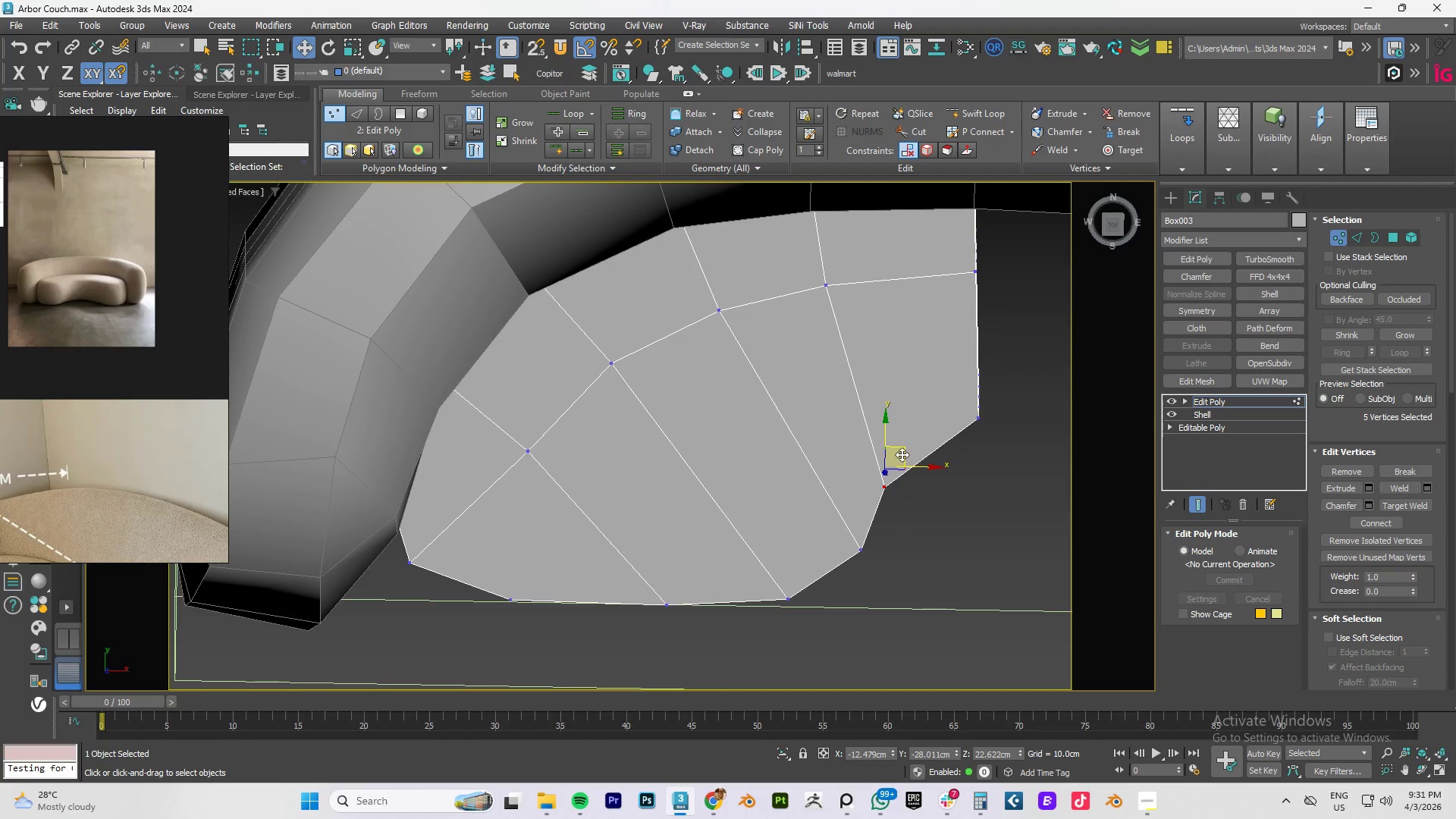 
left_click_drag(start_coordinate=[902, 452], to_coordinate=[954, 450])
 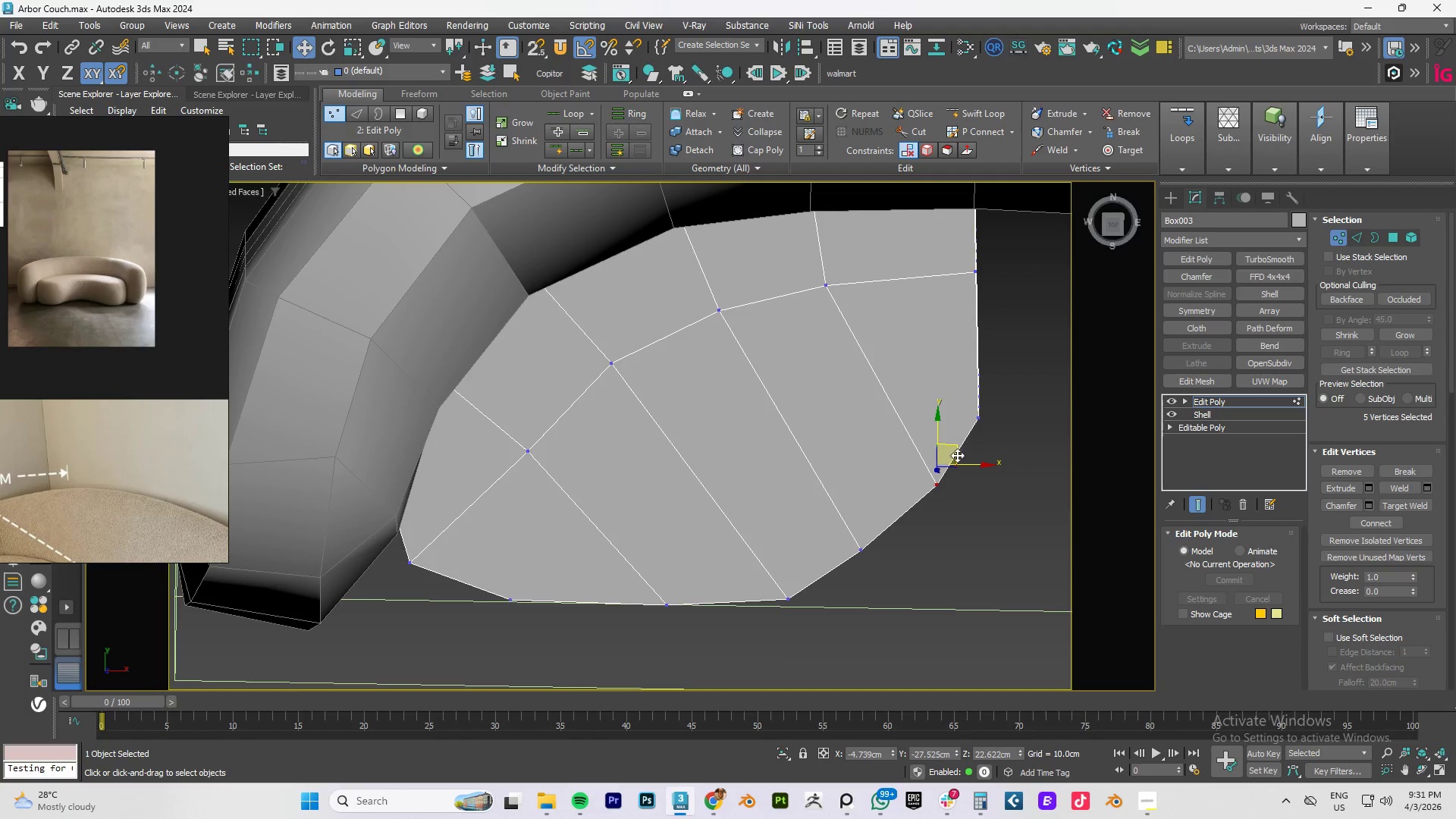 
hold_key(key=AltLeft, duration=1.28)
 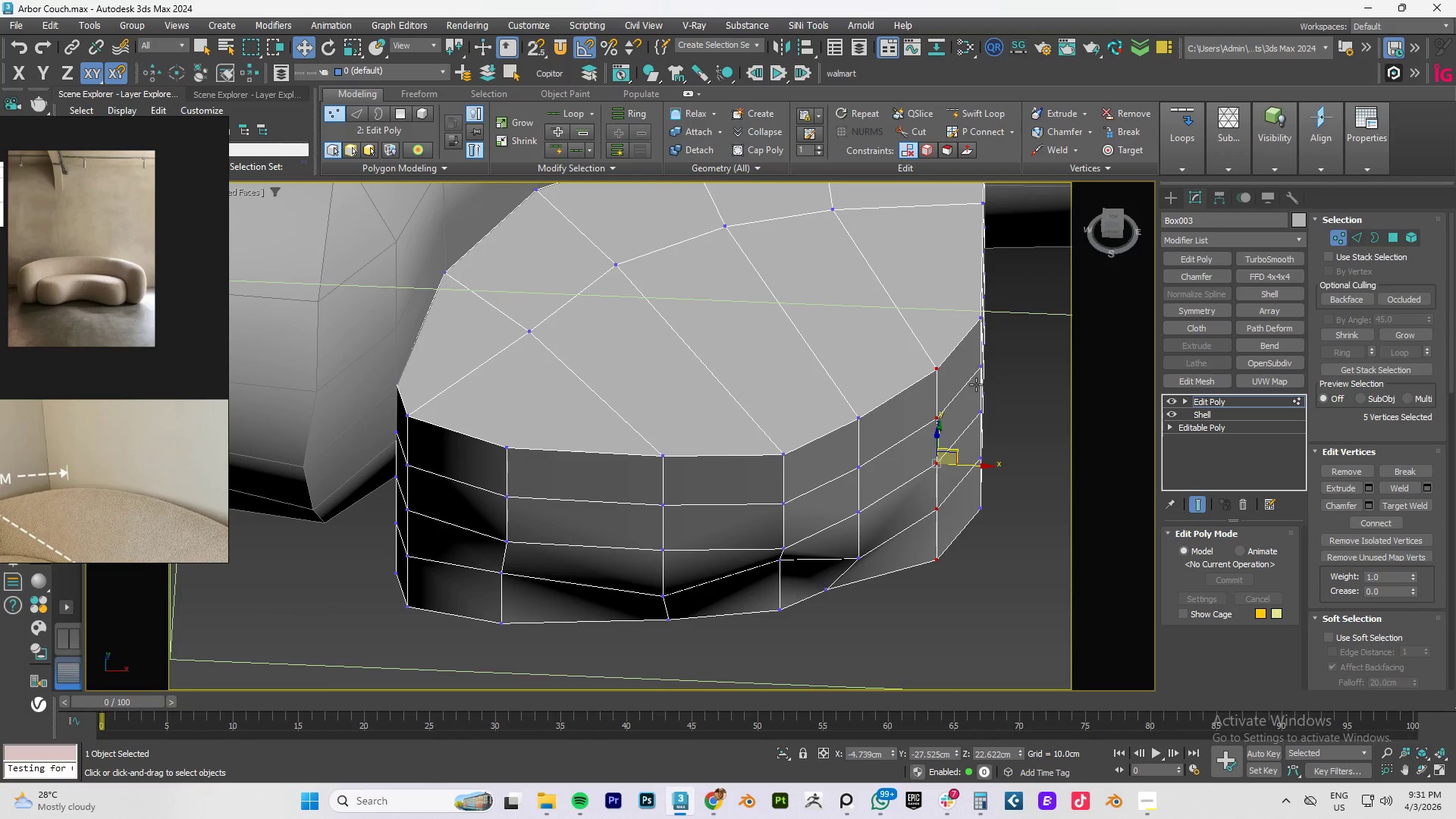 
key(Control+Z)
 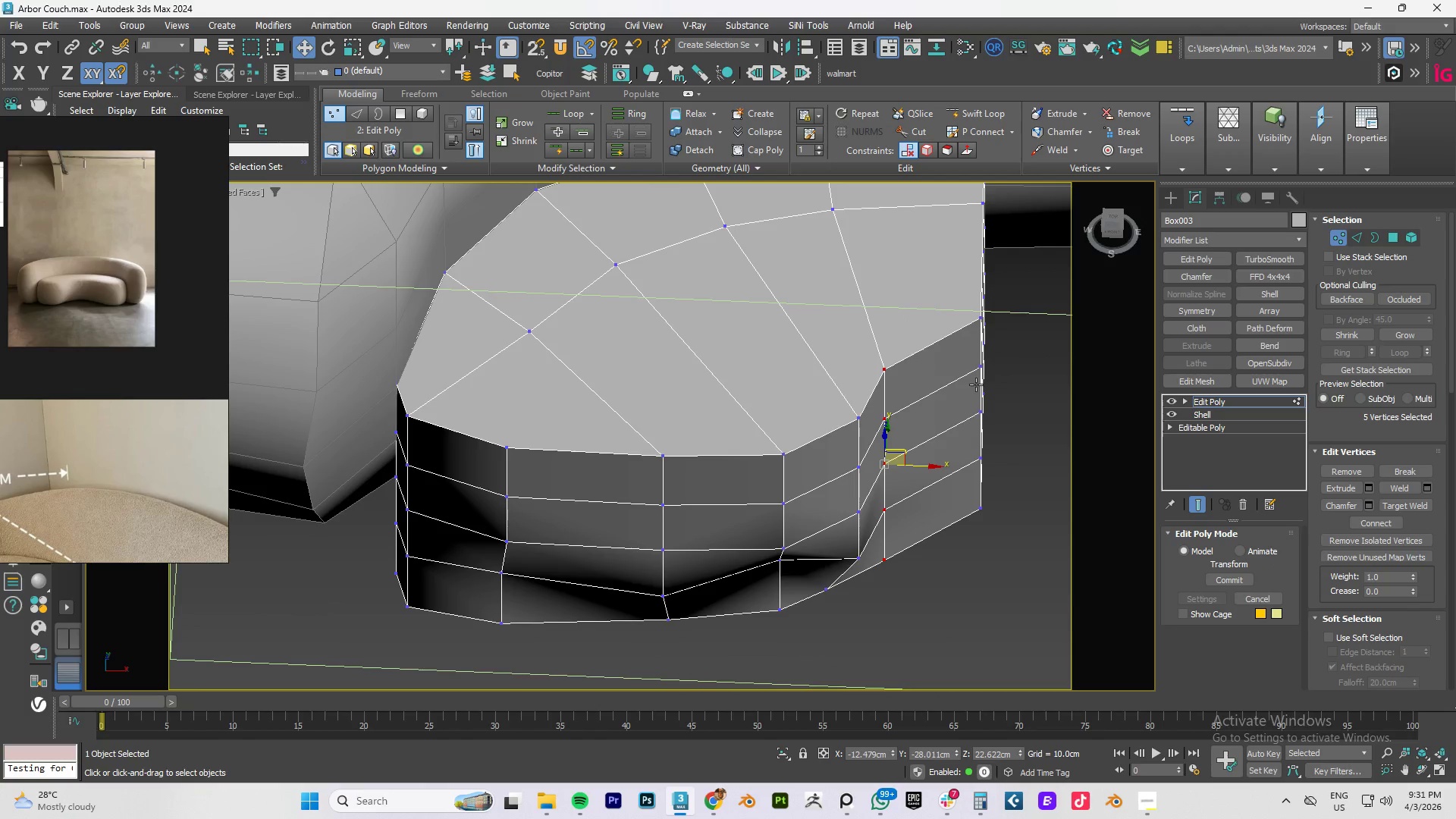 
key(Control+Z)
 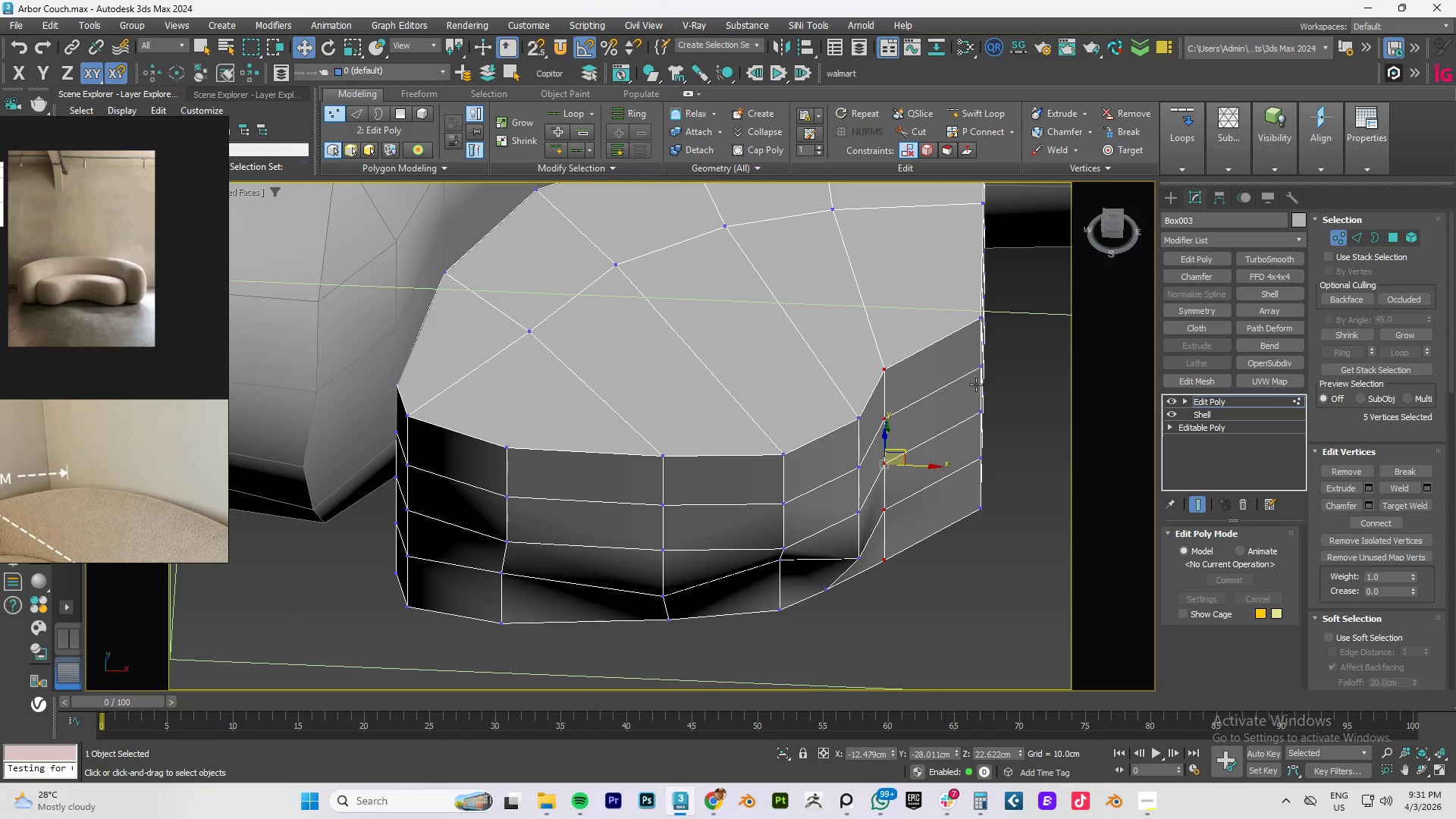 
key(Control+Z)
 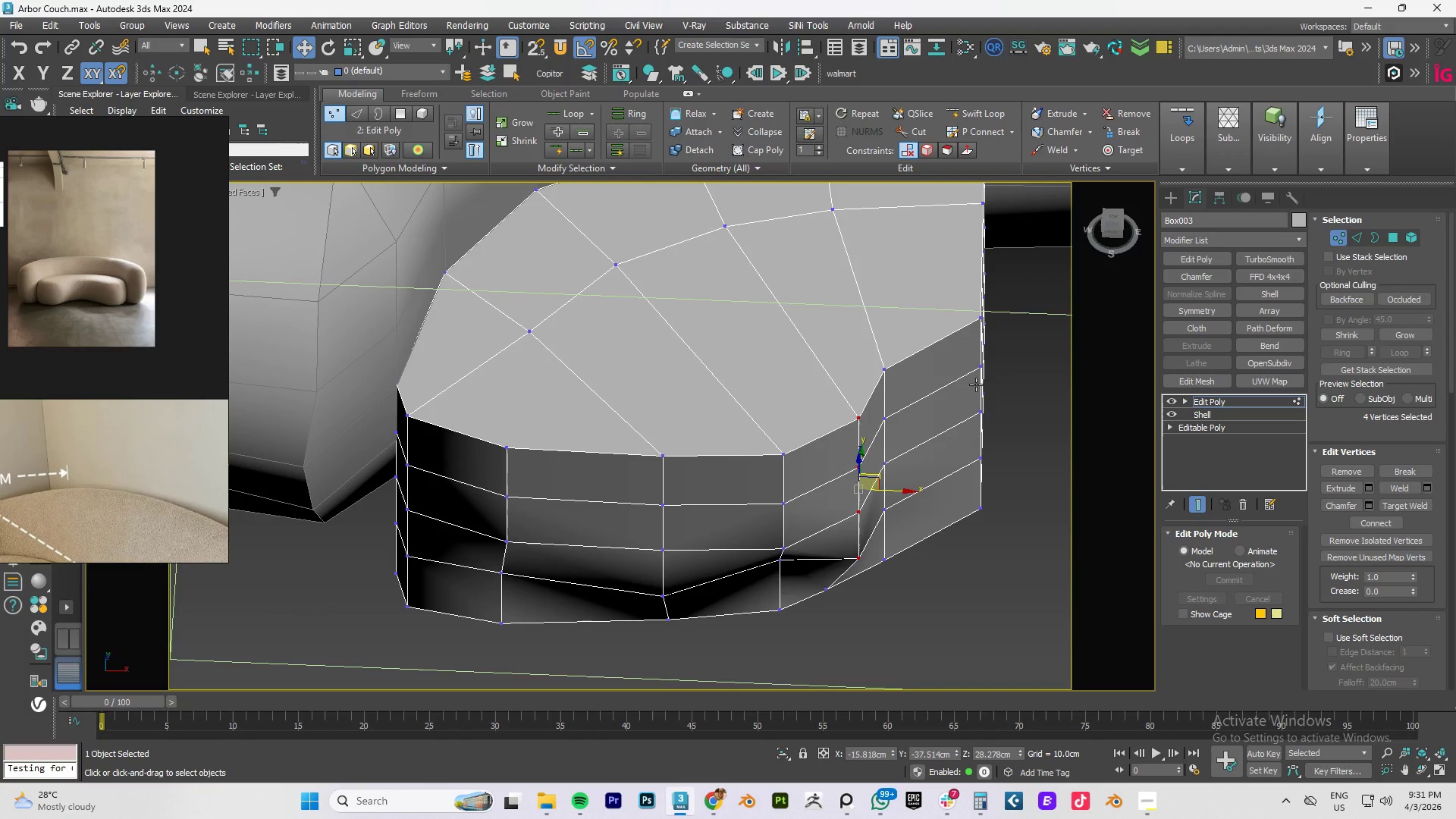 
key(Control+Z)
 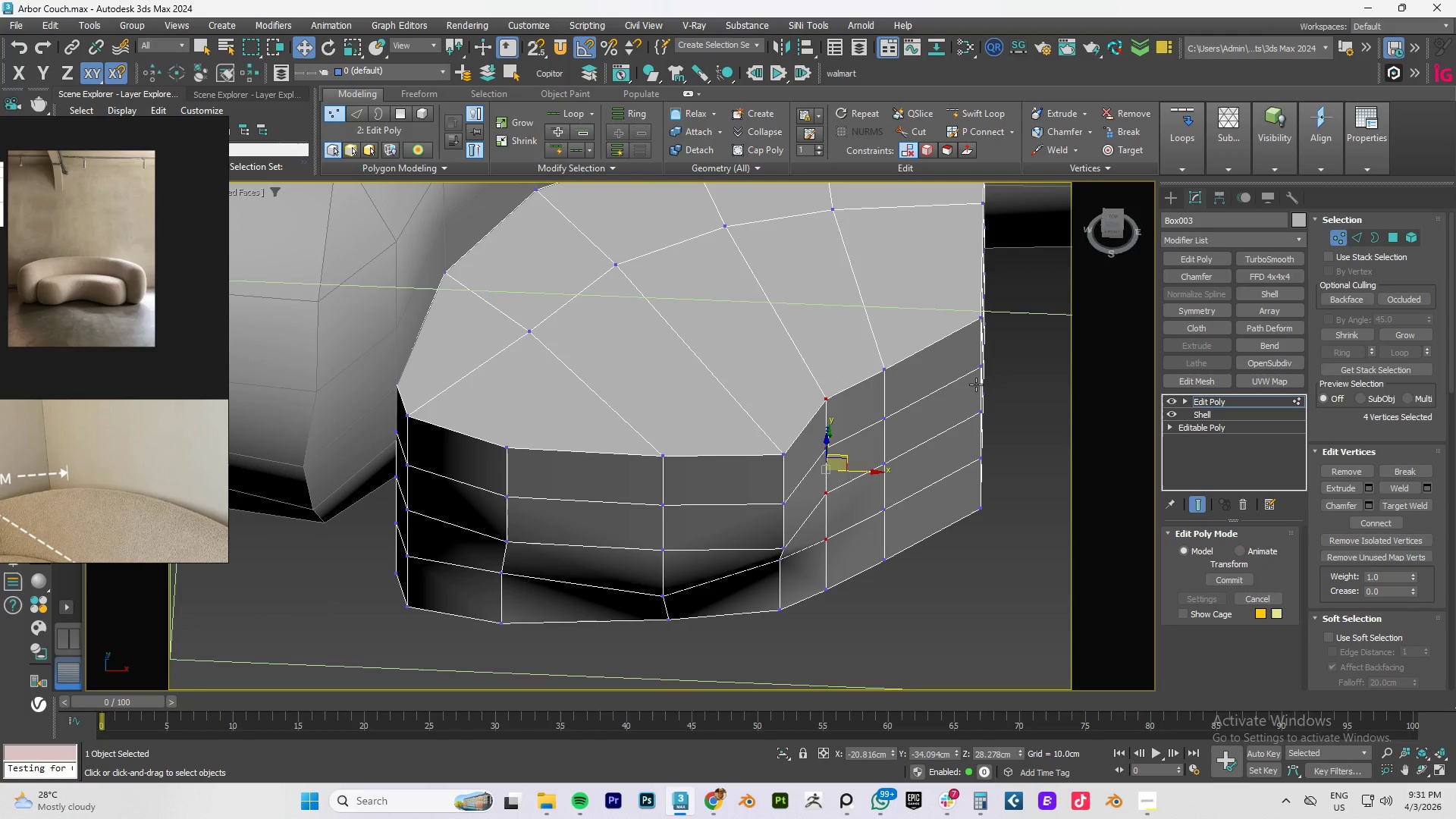 
key(Control+Z)
 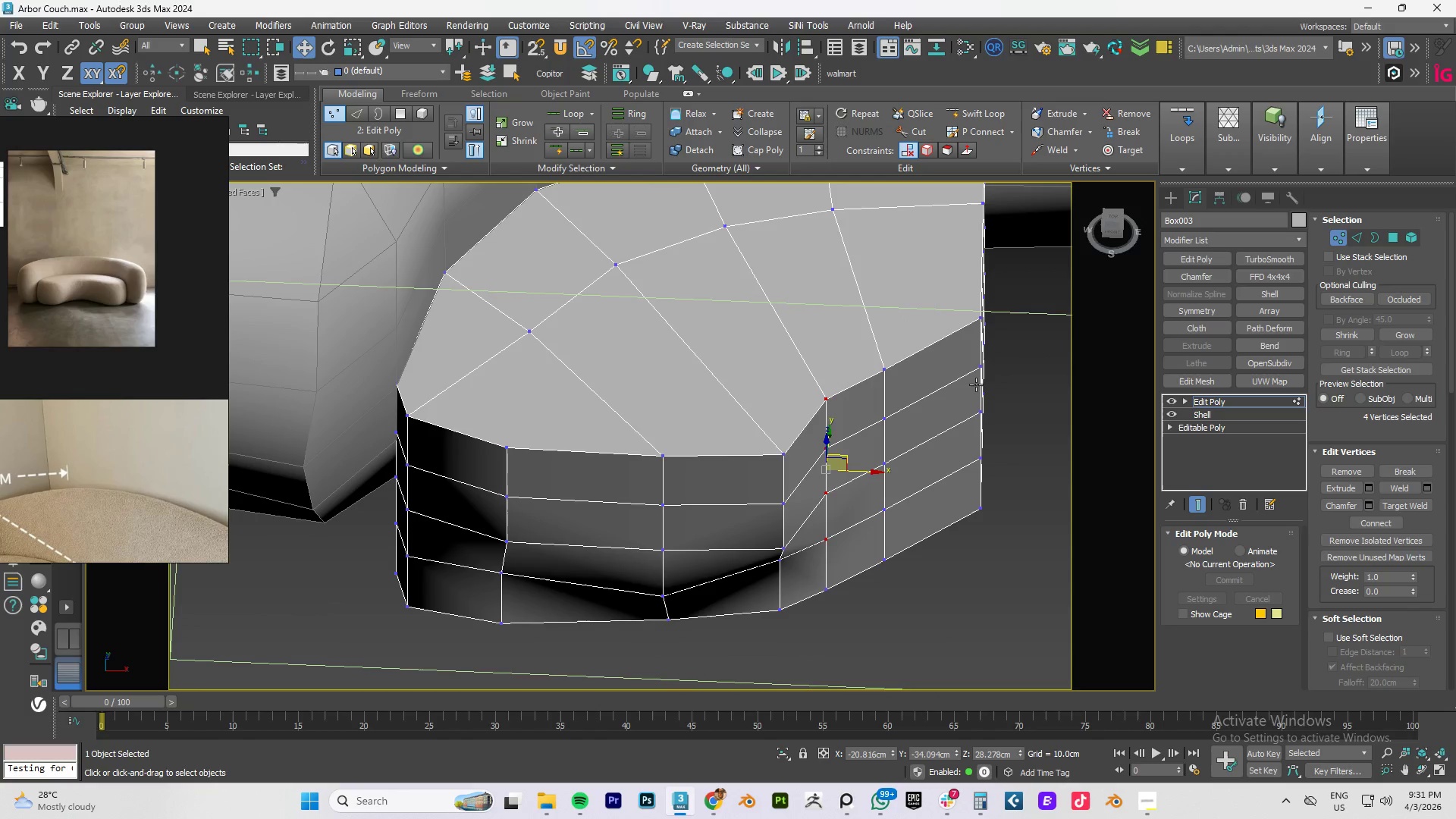 
key(Control+Z)
 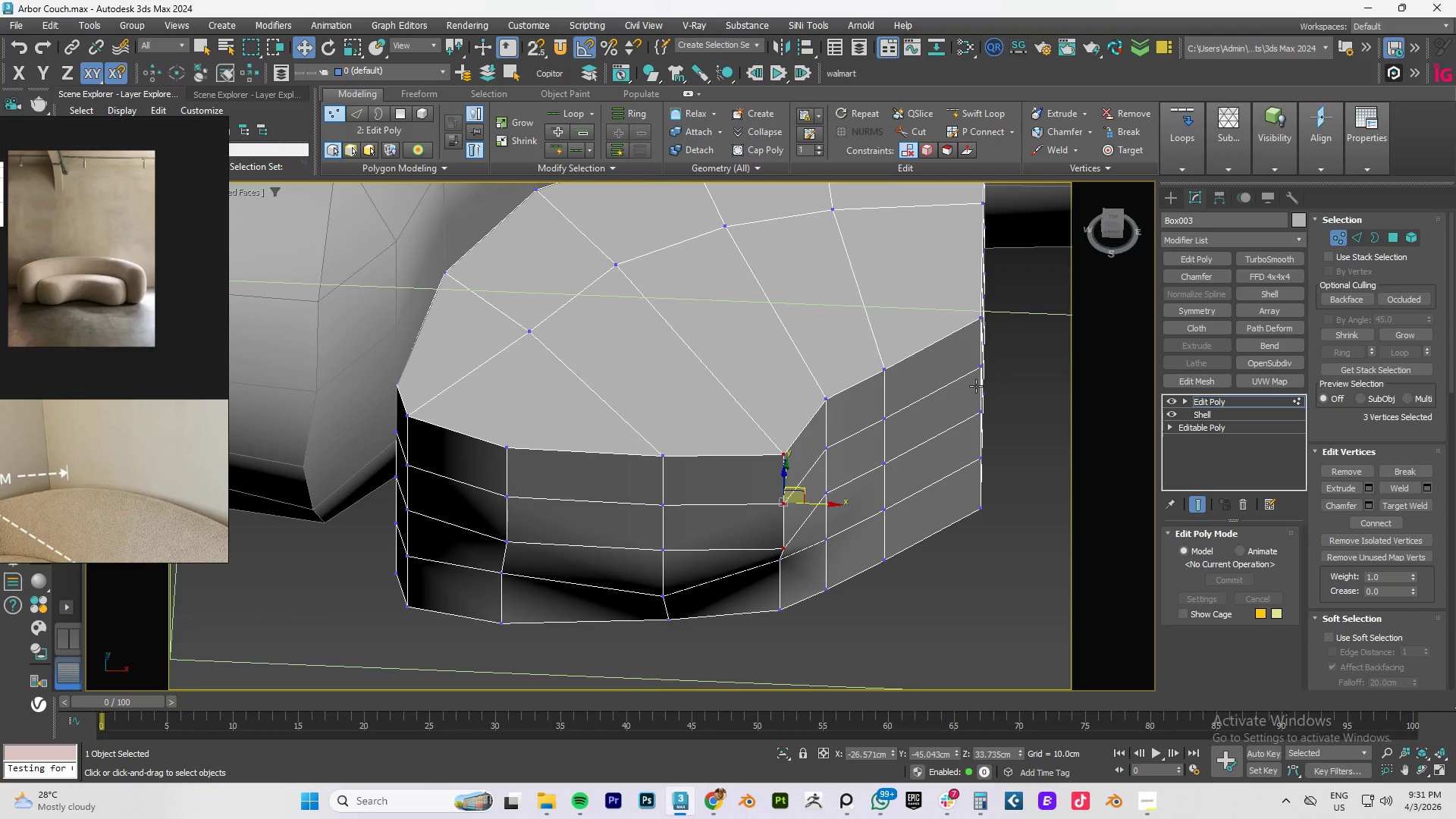 
key(Control+Z)
 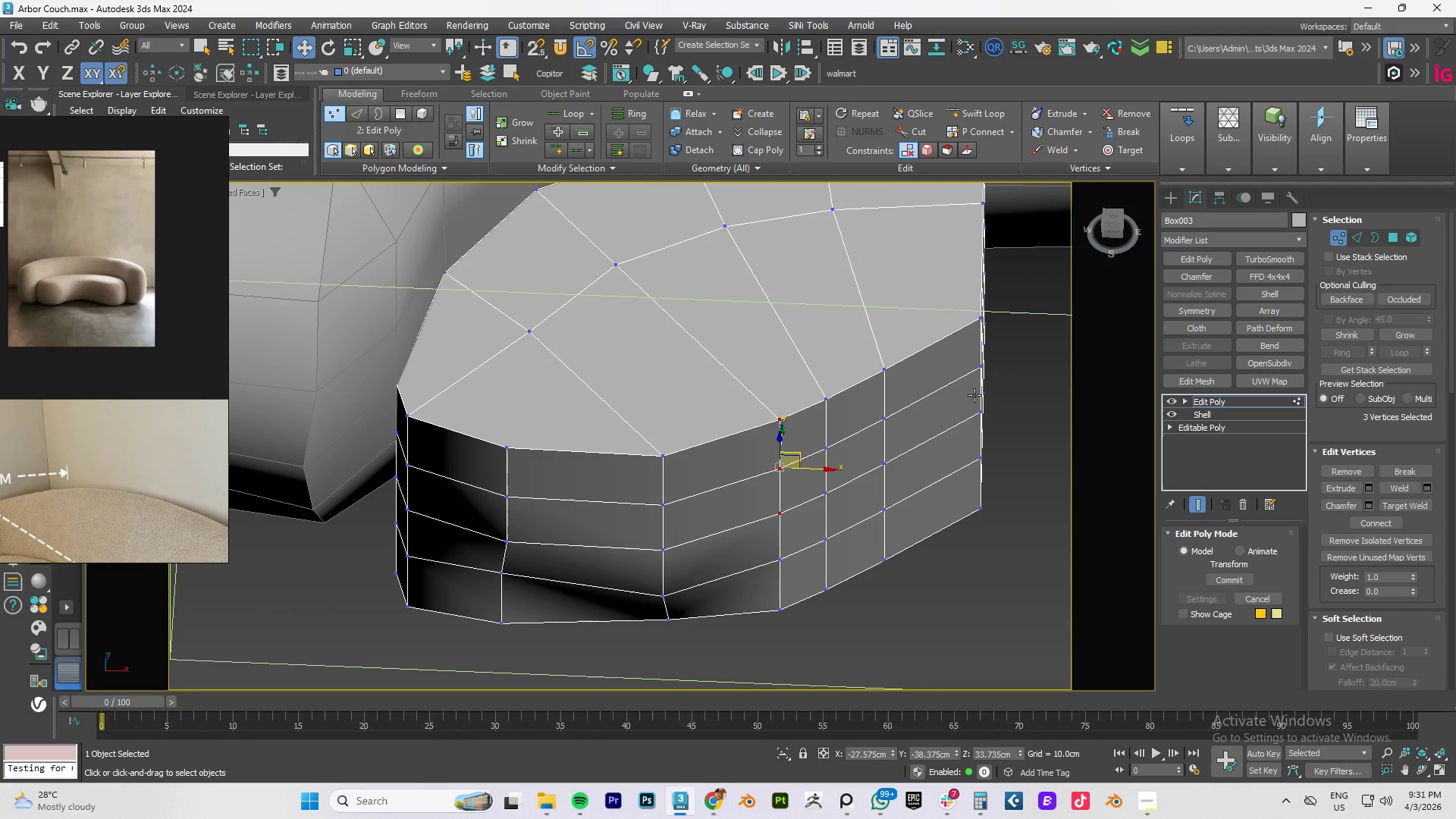 
hold_key(key=AltLeft, duration=0.91)
 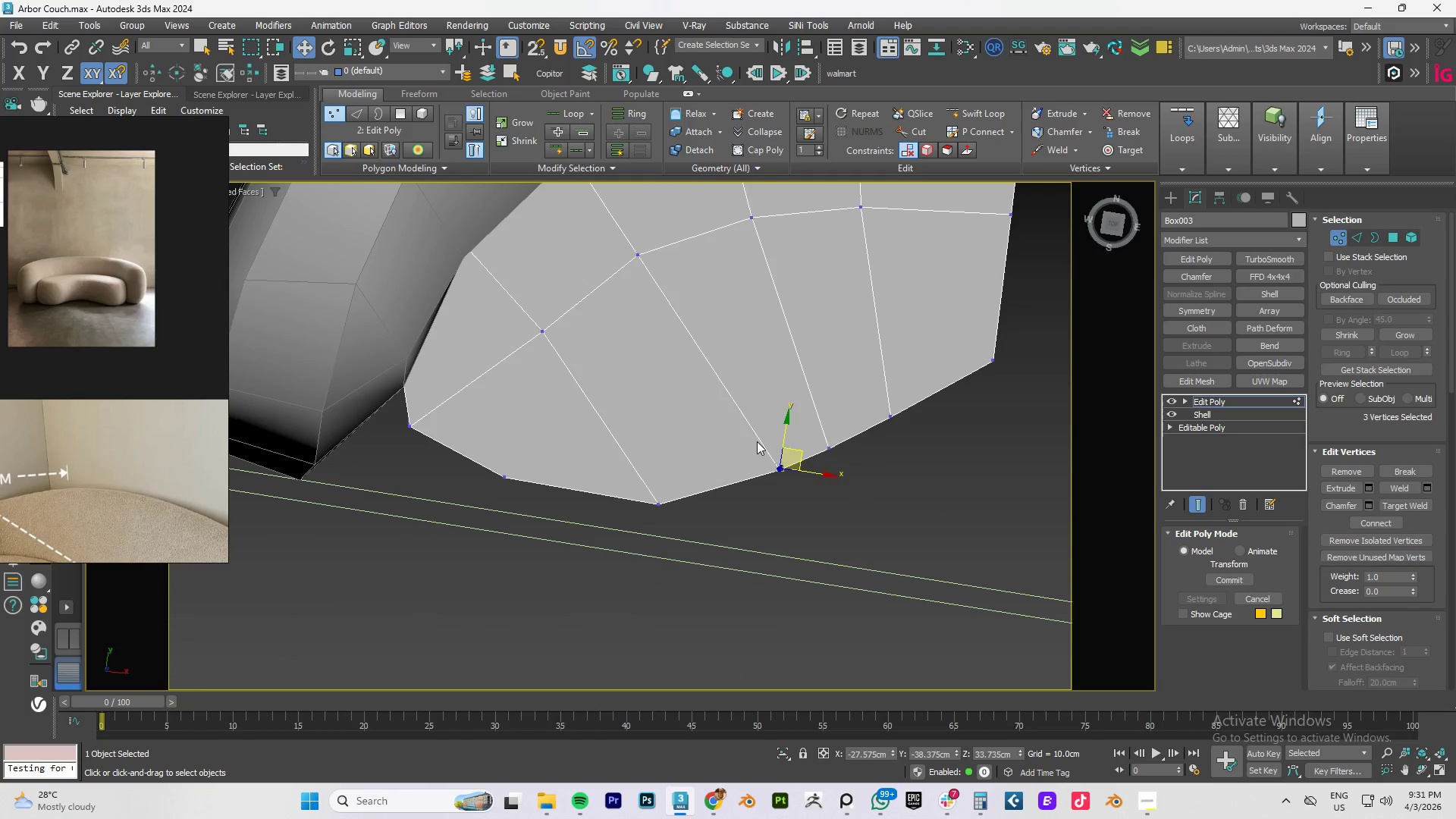 
key(F3)
 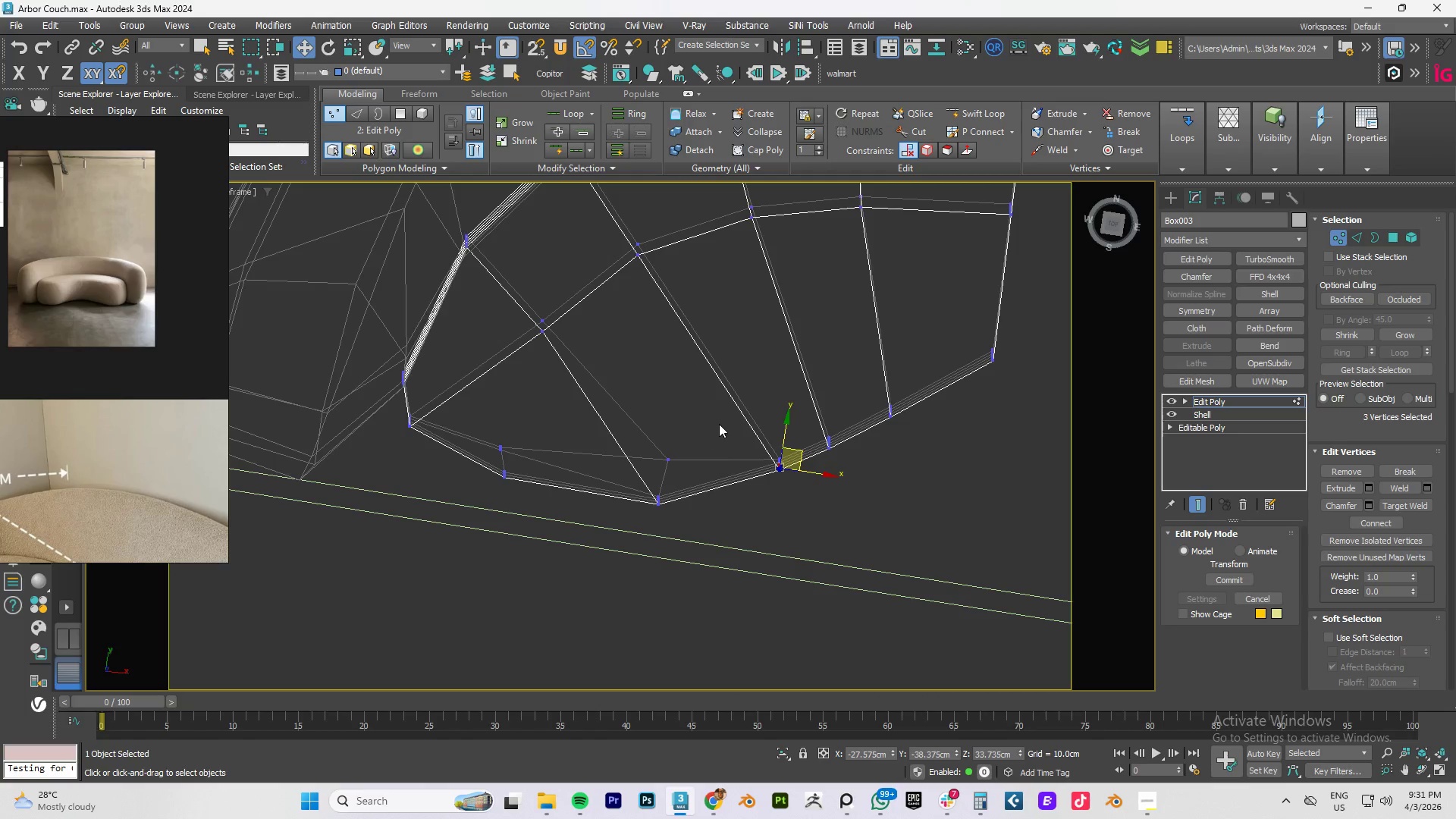 
left_click_drag(start_coordinate=[723, 416], to_coordinate=[836, 512])
 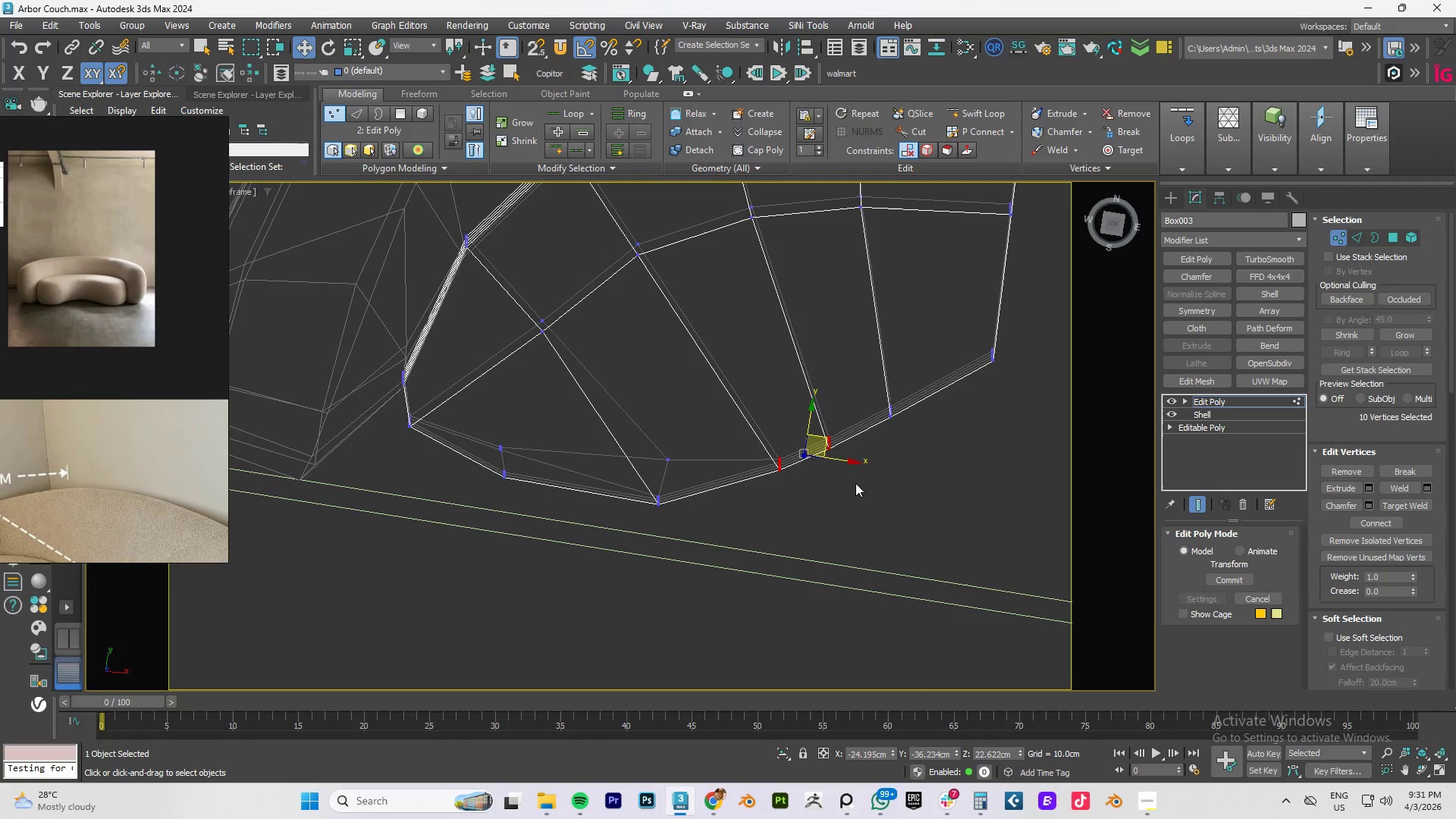 
left_click_drag(start_coordinate=[849, 538], to_coordinate=[757, 440])
 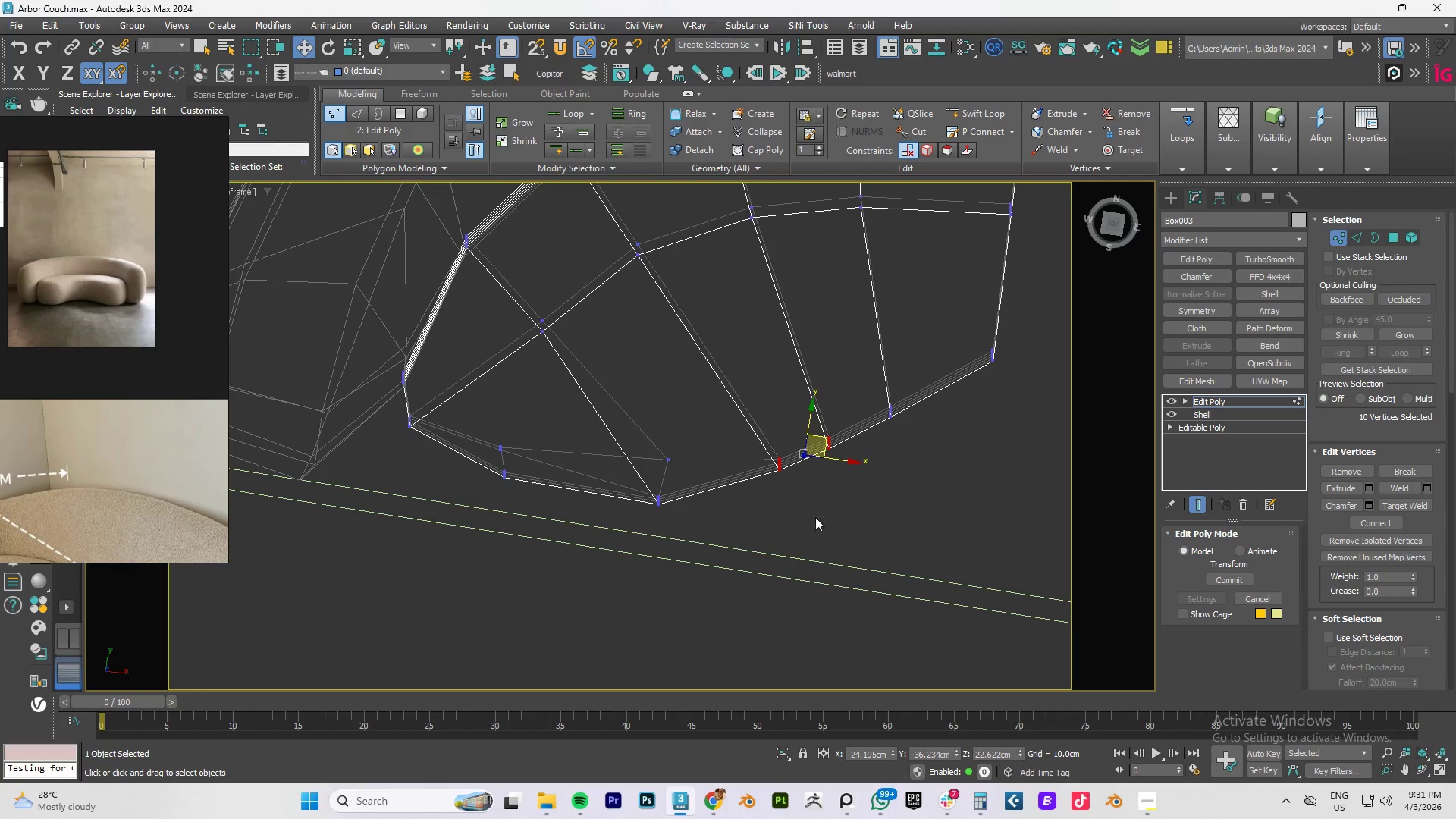 
left_click_drag(start_coordinate=[825, 523], to_coordinate=[795, 503])
 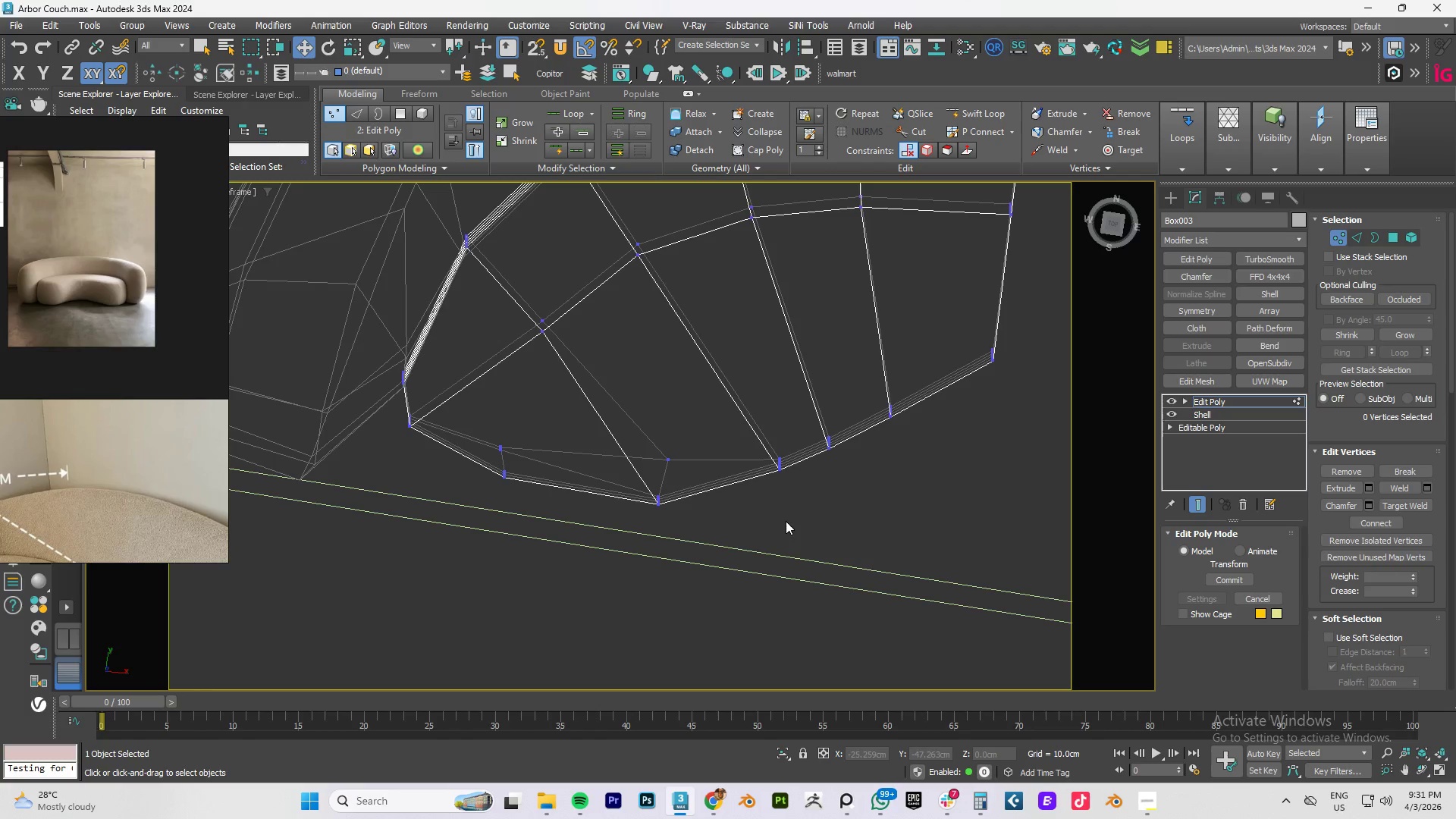 
left_click_drag(start_coordinate=[786, 519], to_coordinate=[752, 419])
 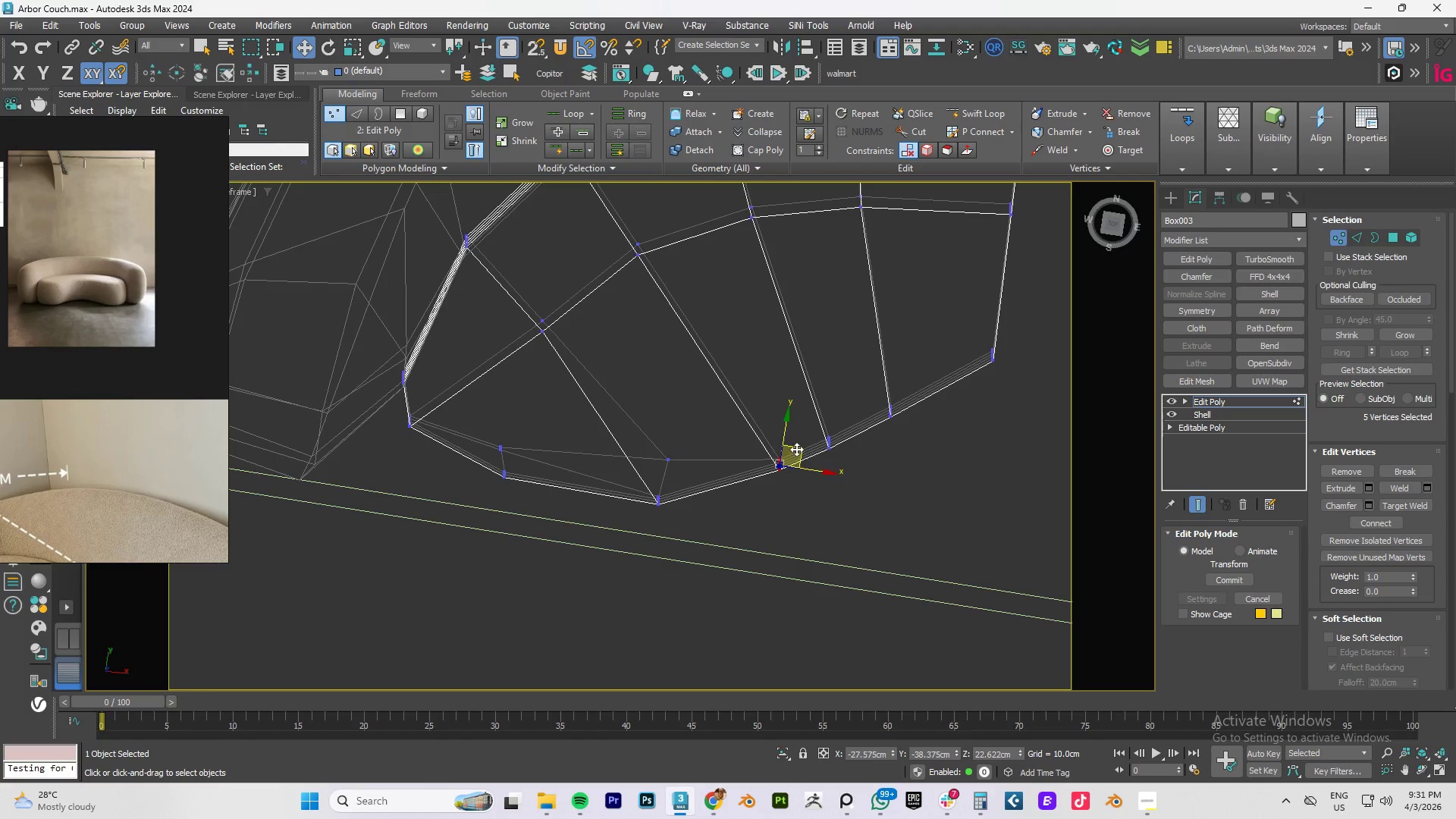 
left_click_drag(start_coordinate=[796, 448], to_coordinate=[800, 483])
 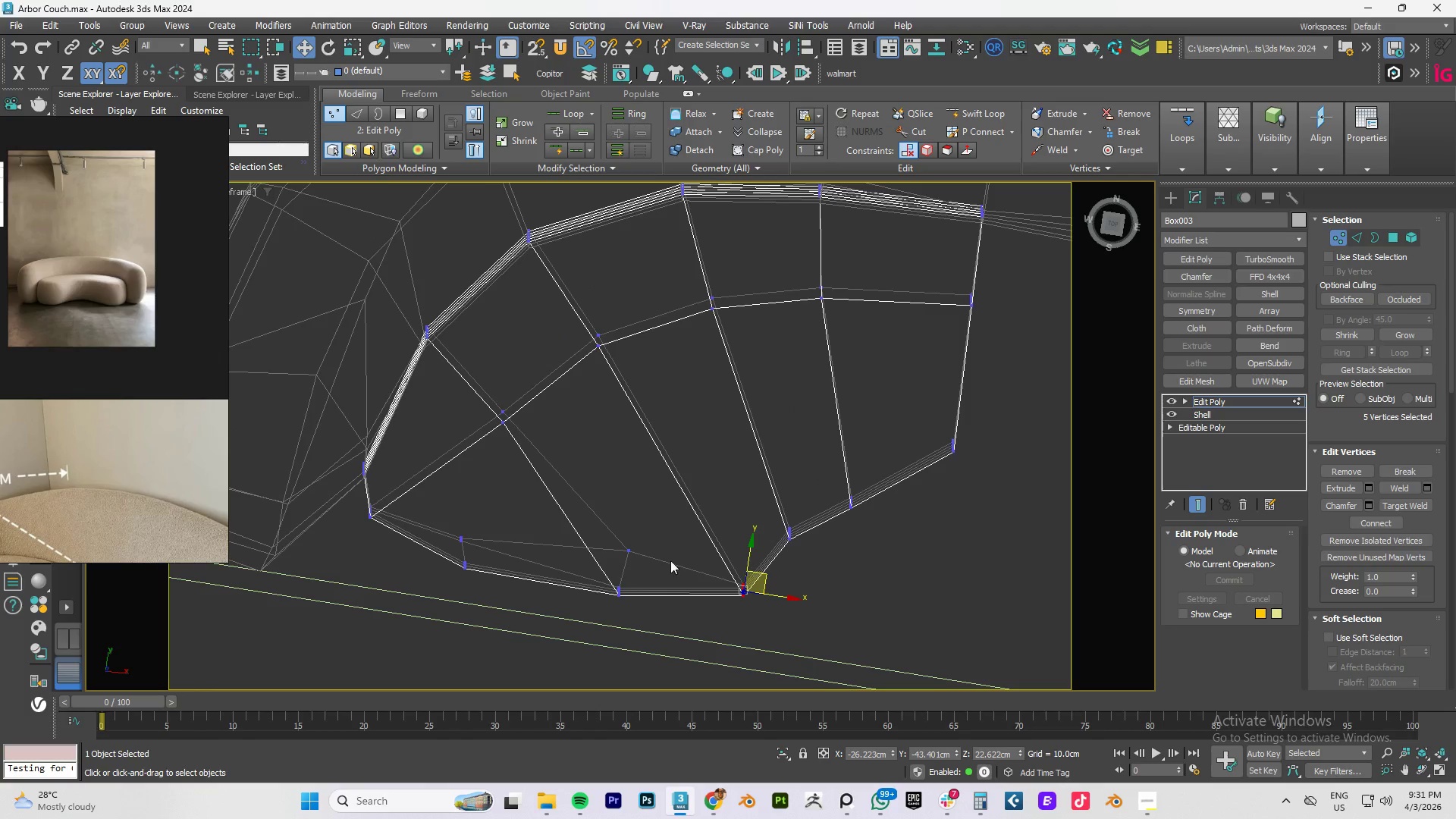 
left_click_drag(start_coordinate=[651, 532], to_coordinate=[621, 560])
 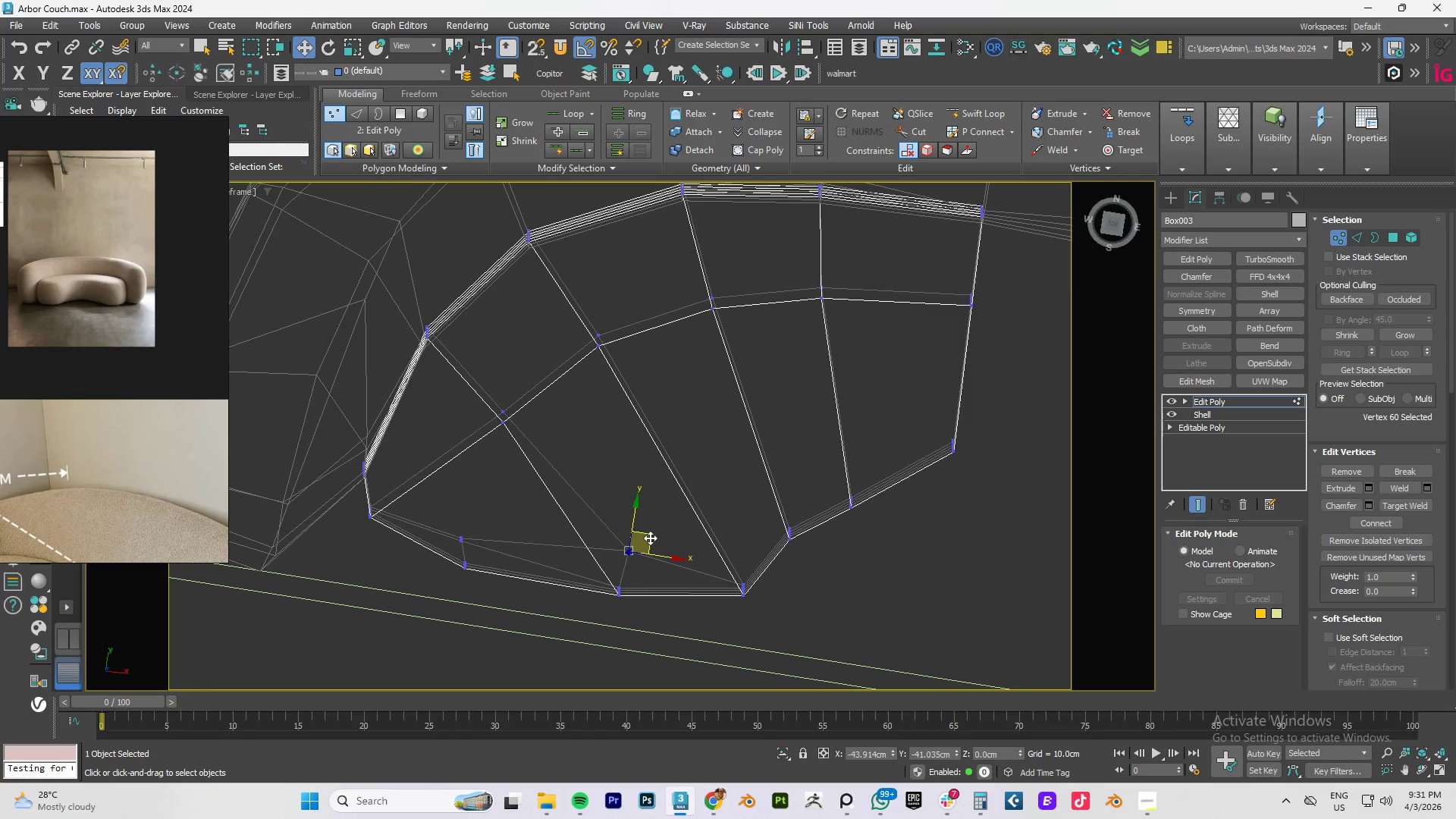 
left_click_drag(start_coordinate=[650, 538], to_coordinate=[642, 577])
 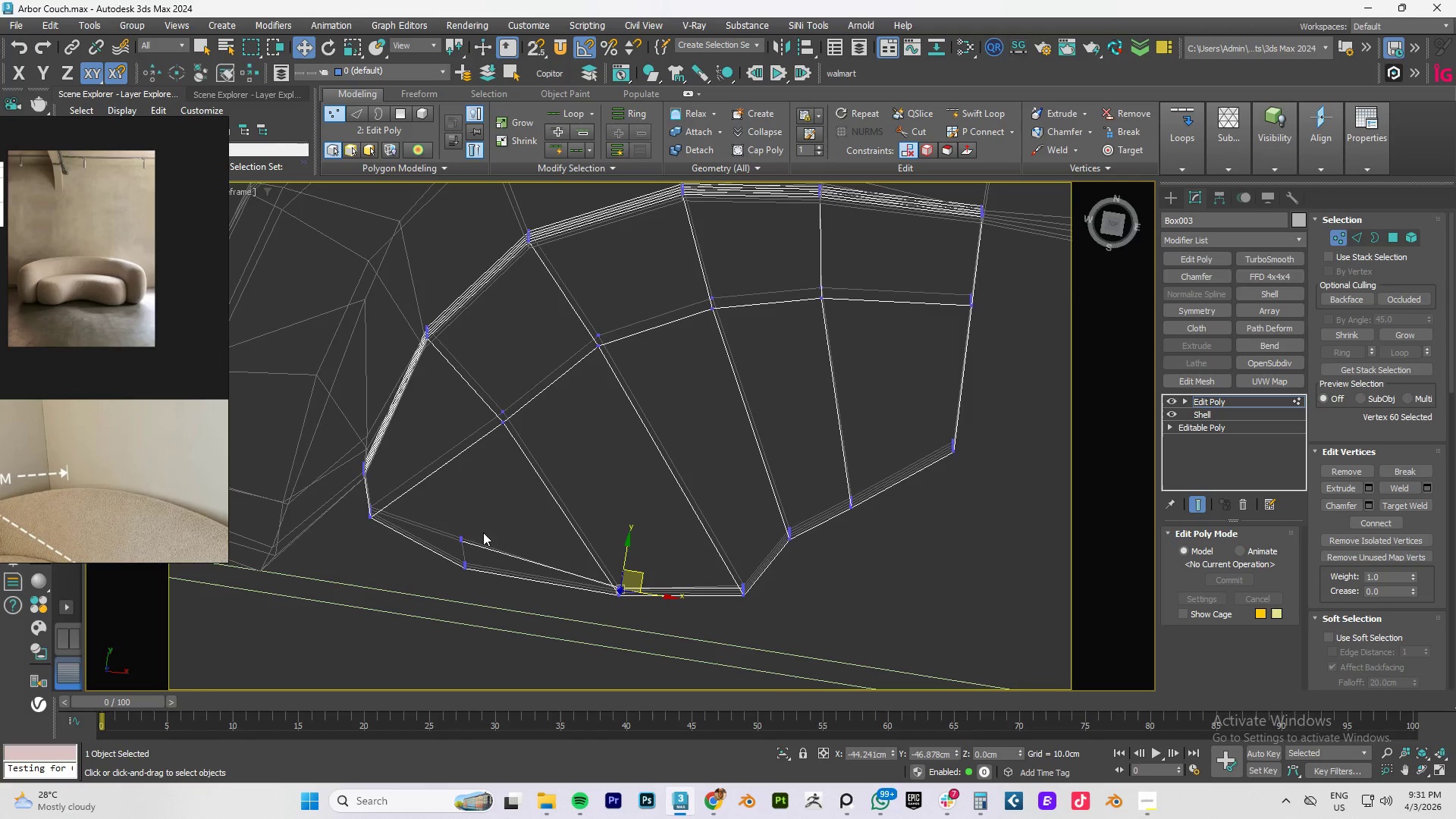 
hold_key(key=AltLeft, duration=1.5)
 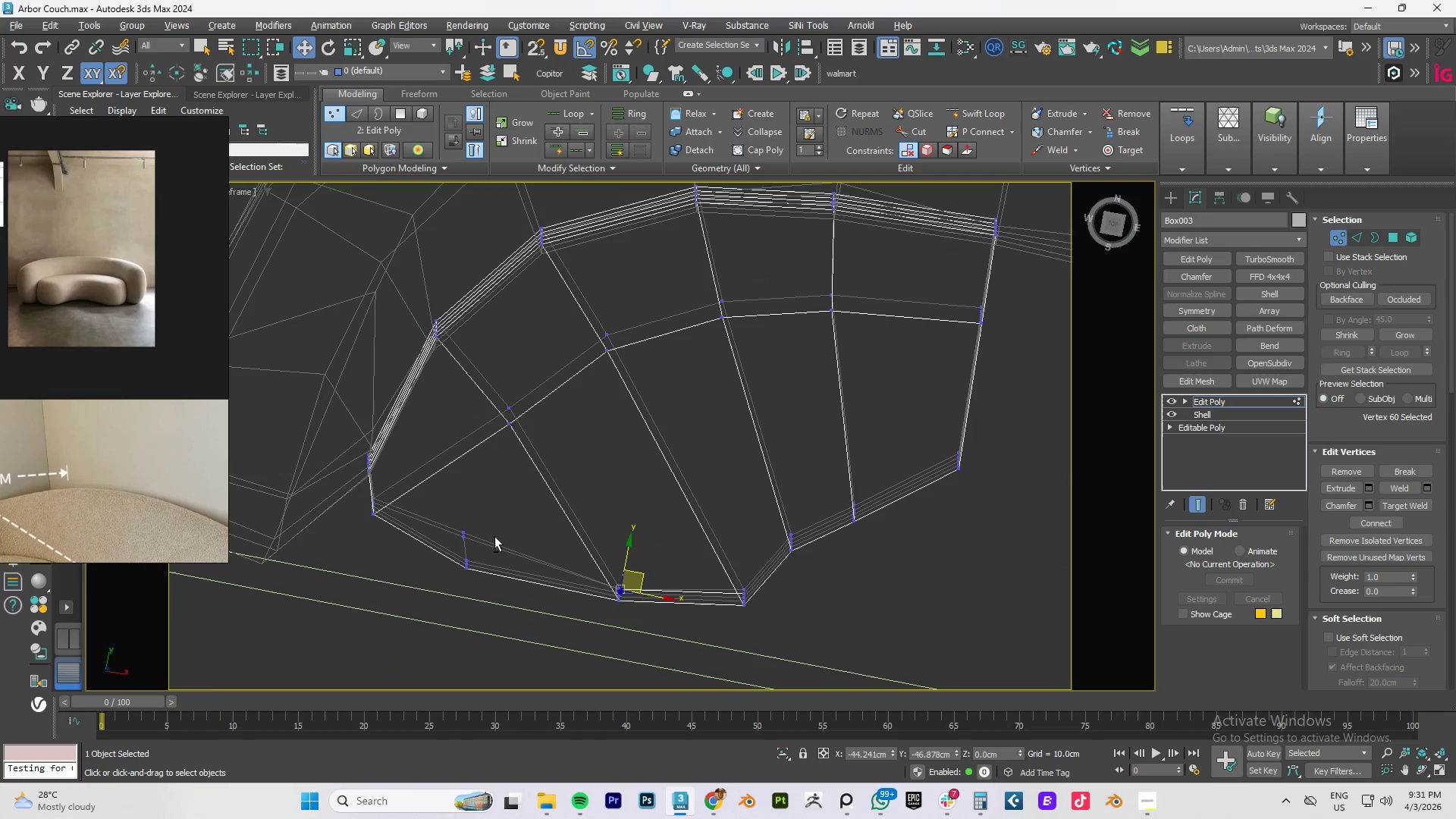 
hold_key(key=AltLeft, duration=0.8)
 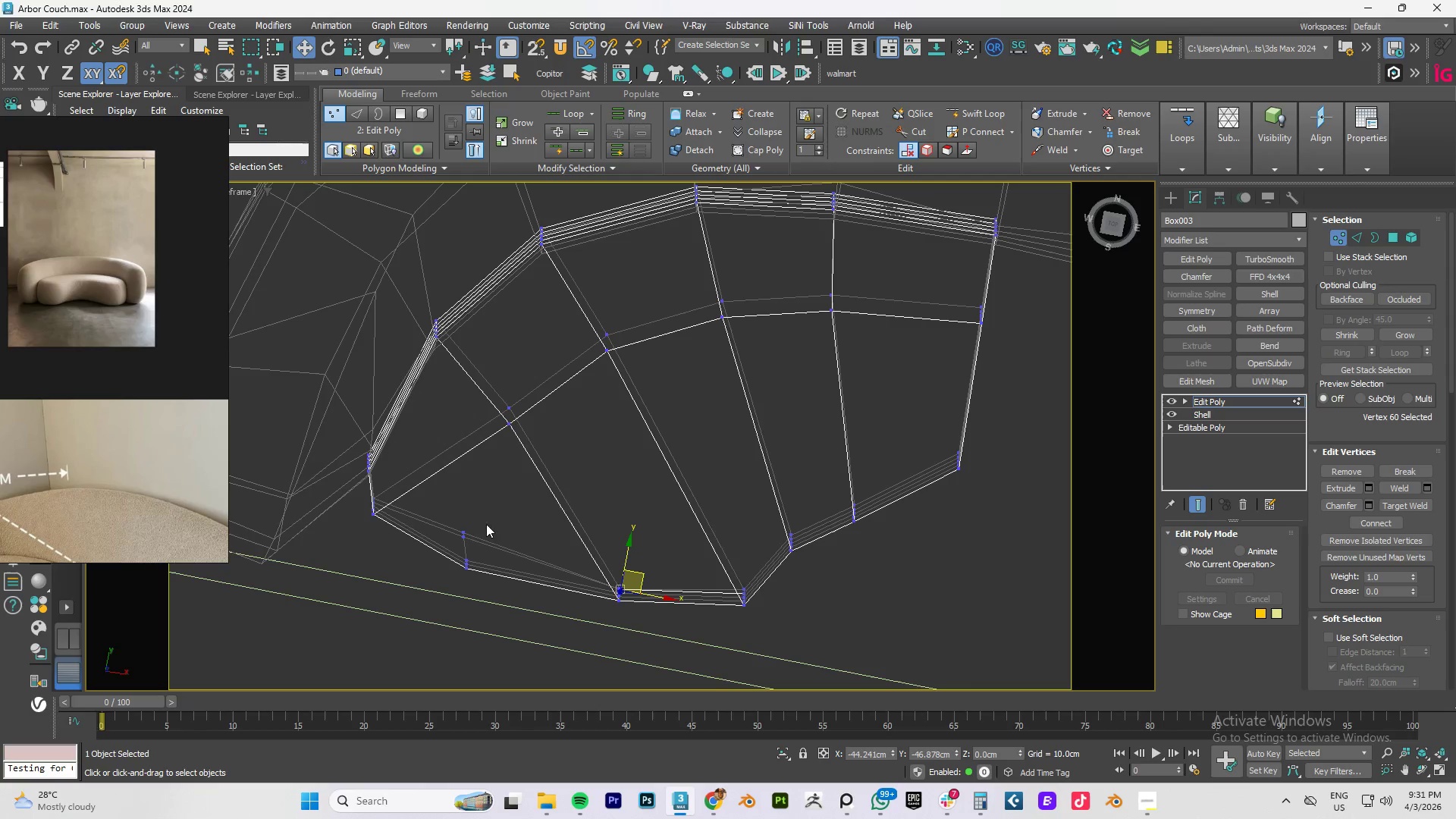 
hold_key(key=AltLeft, duration=1.5)
 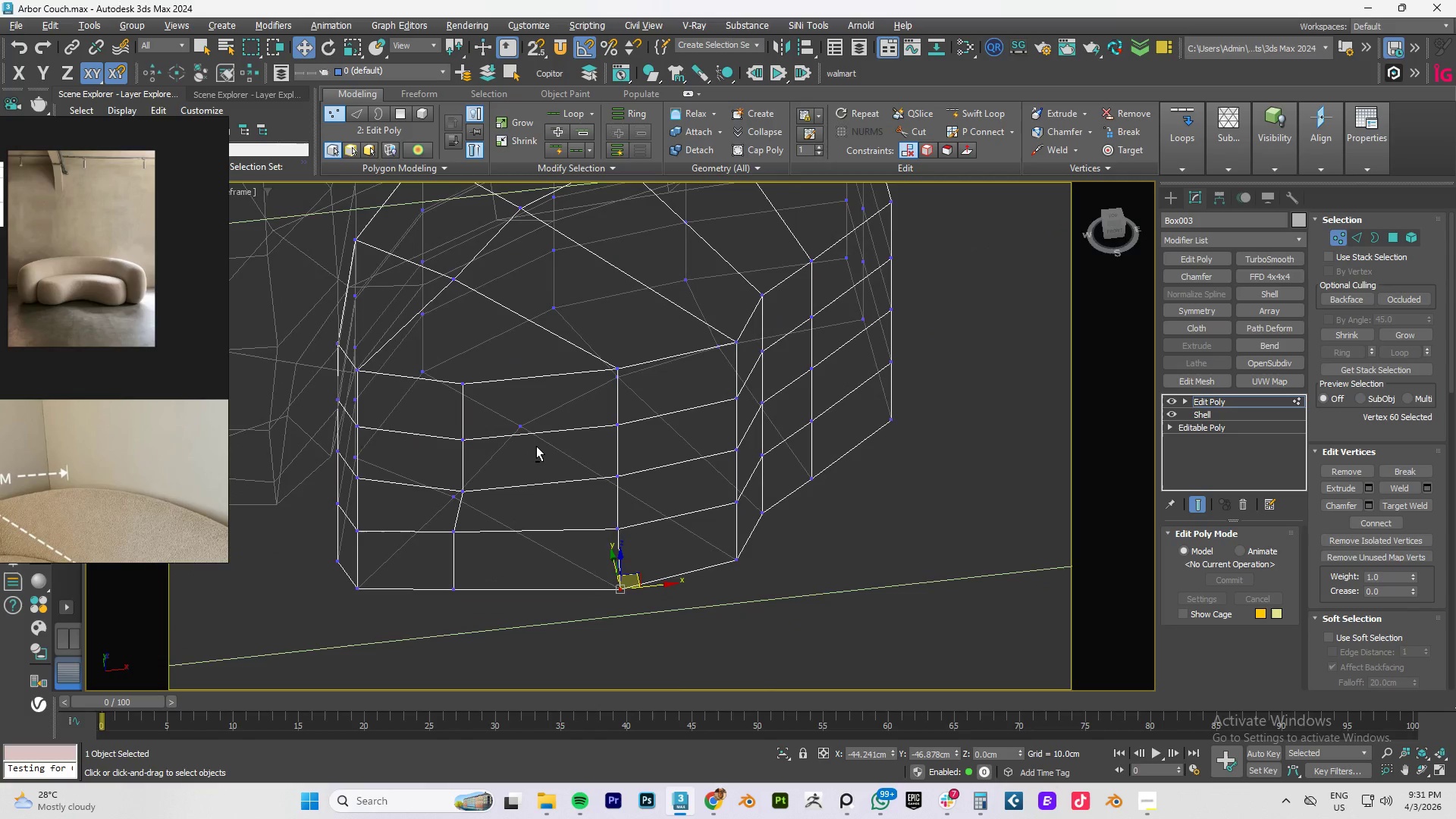 
key(Alt+AltLeft)
 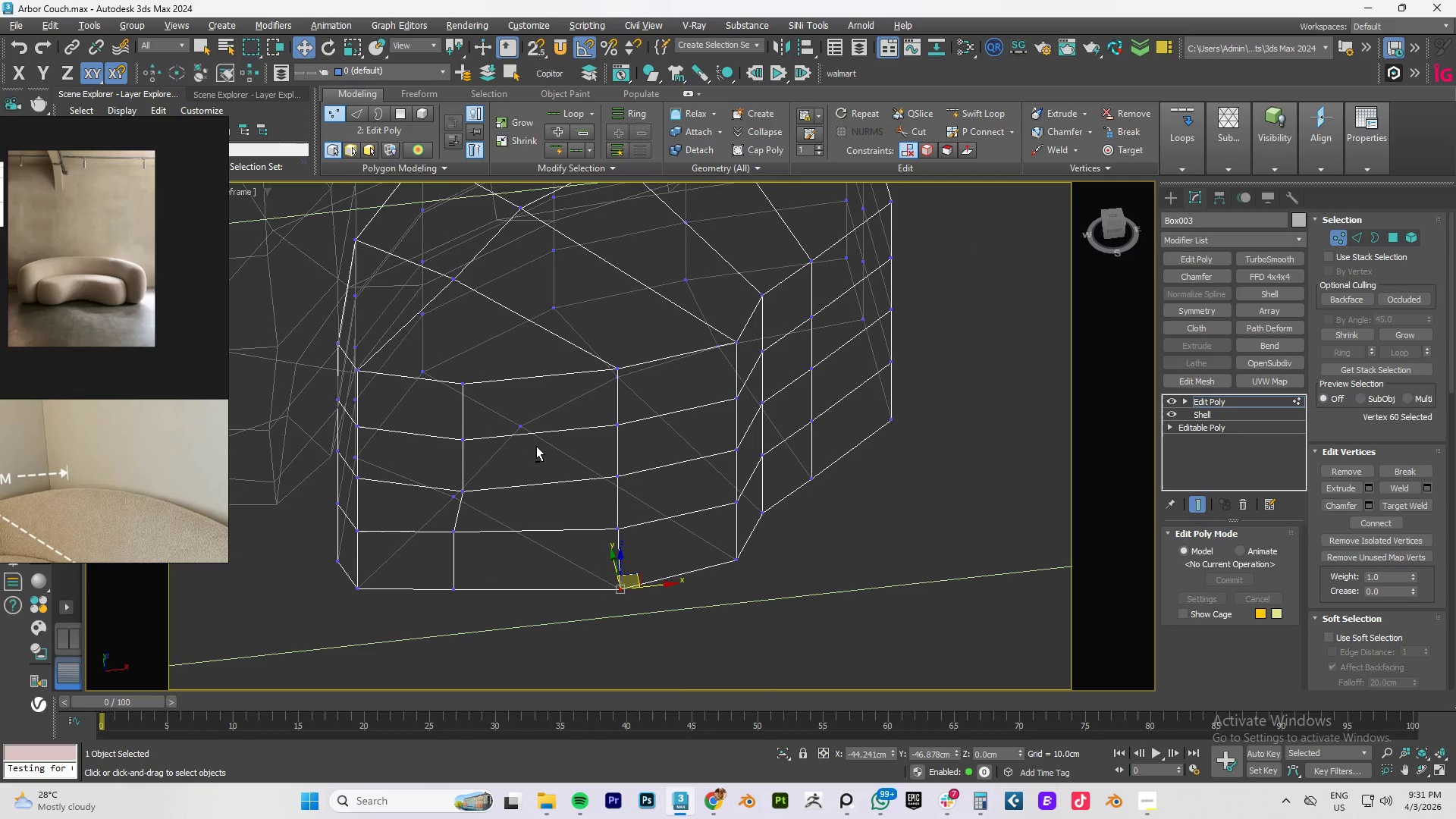 
key(Alt+AltLeft)
 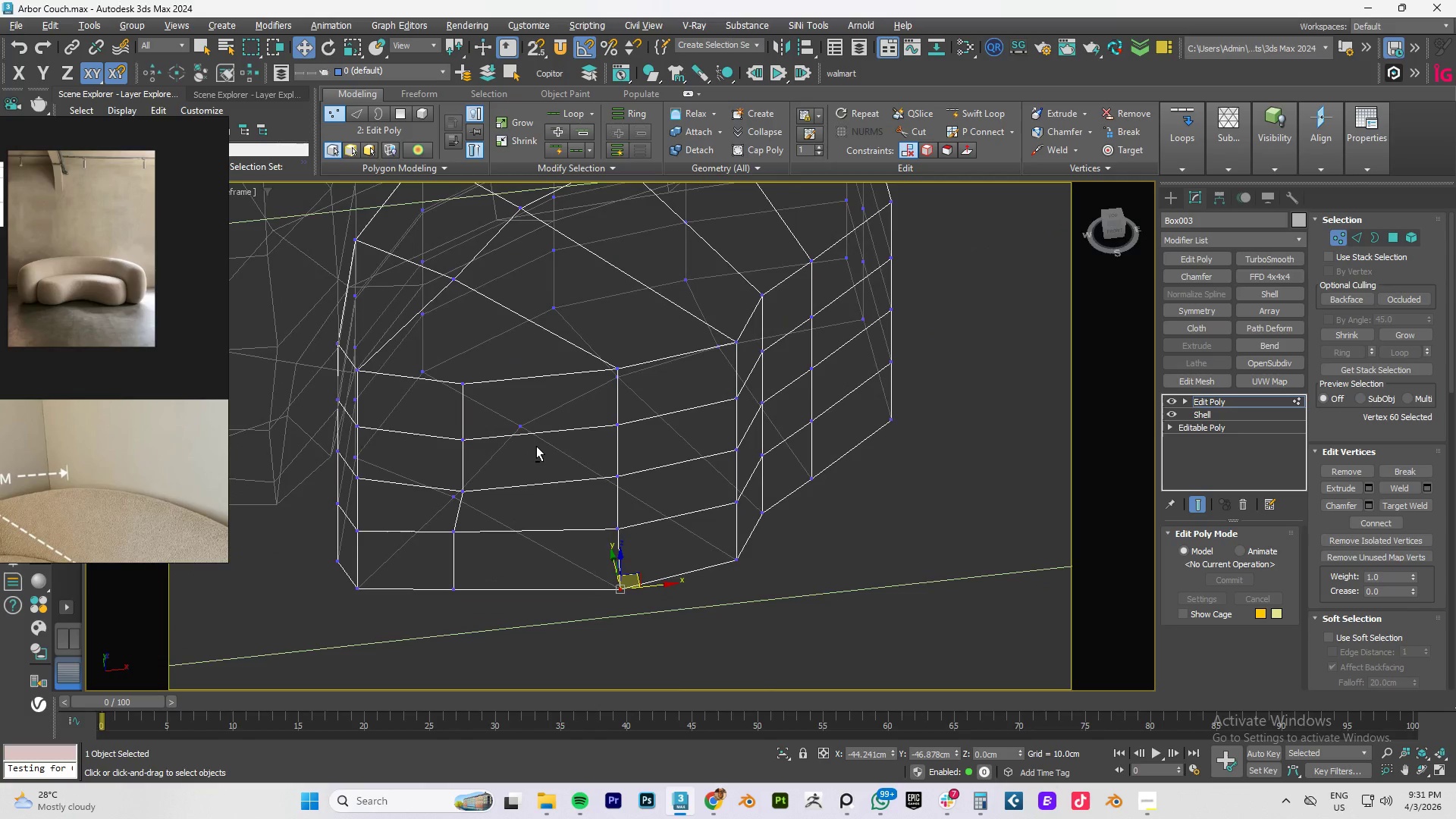 
key(Alt+AltLeft)
 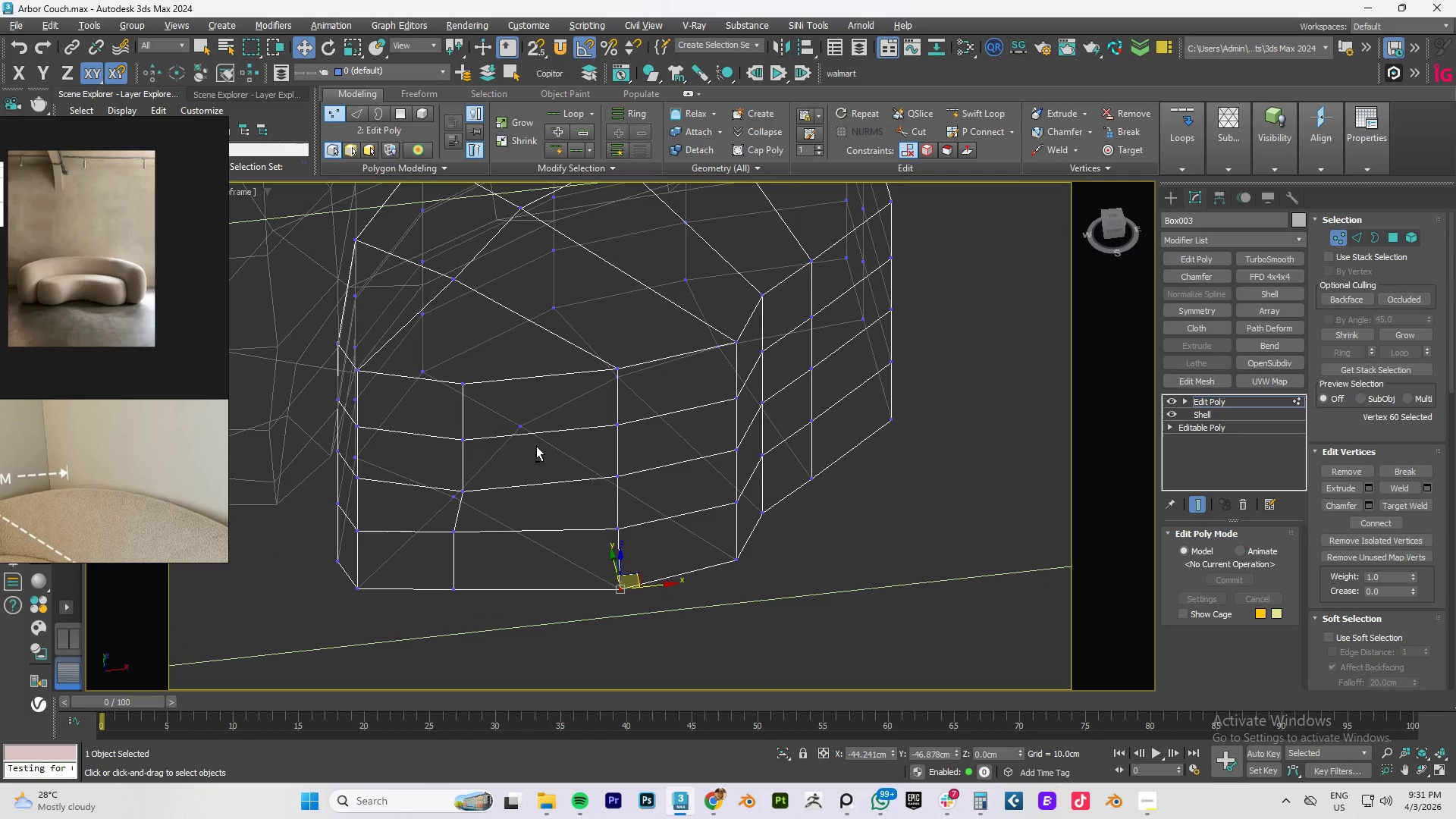 
key(Alt+AltLeft)
 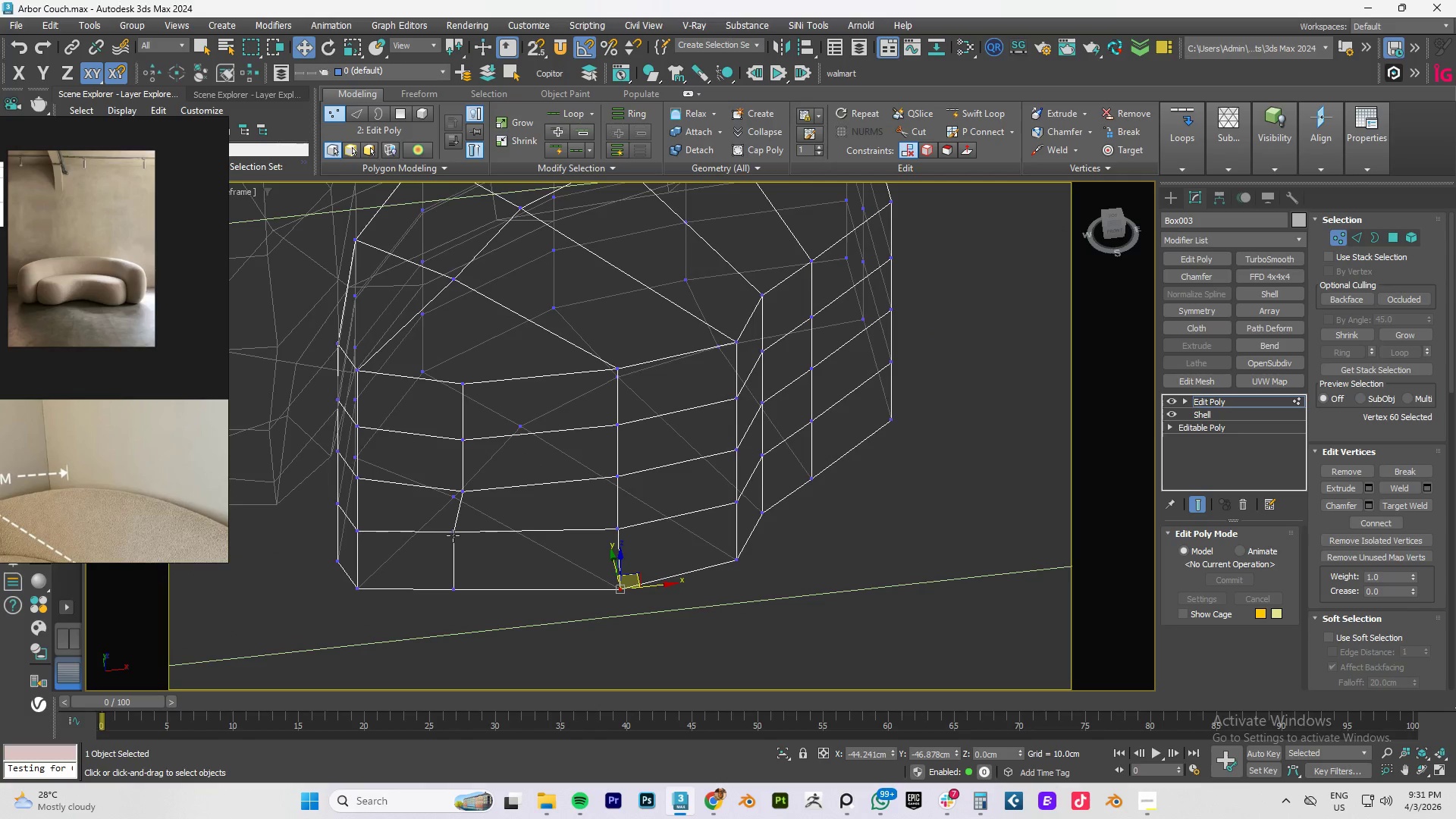 
left_click([453, 535])
 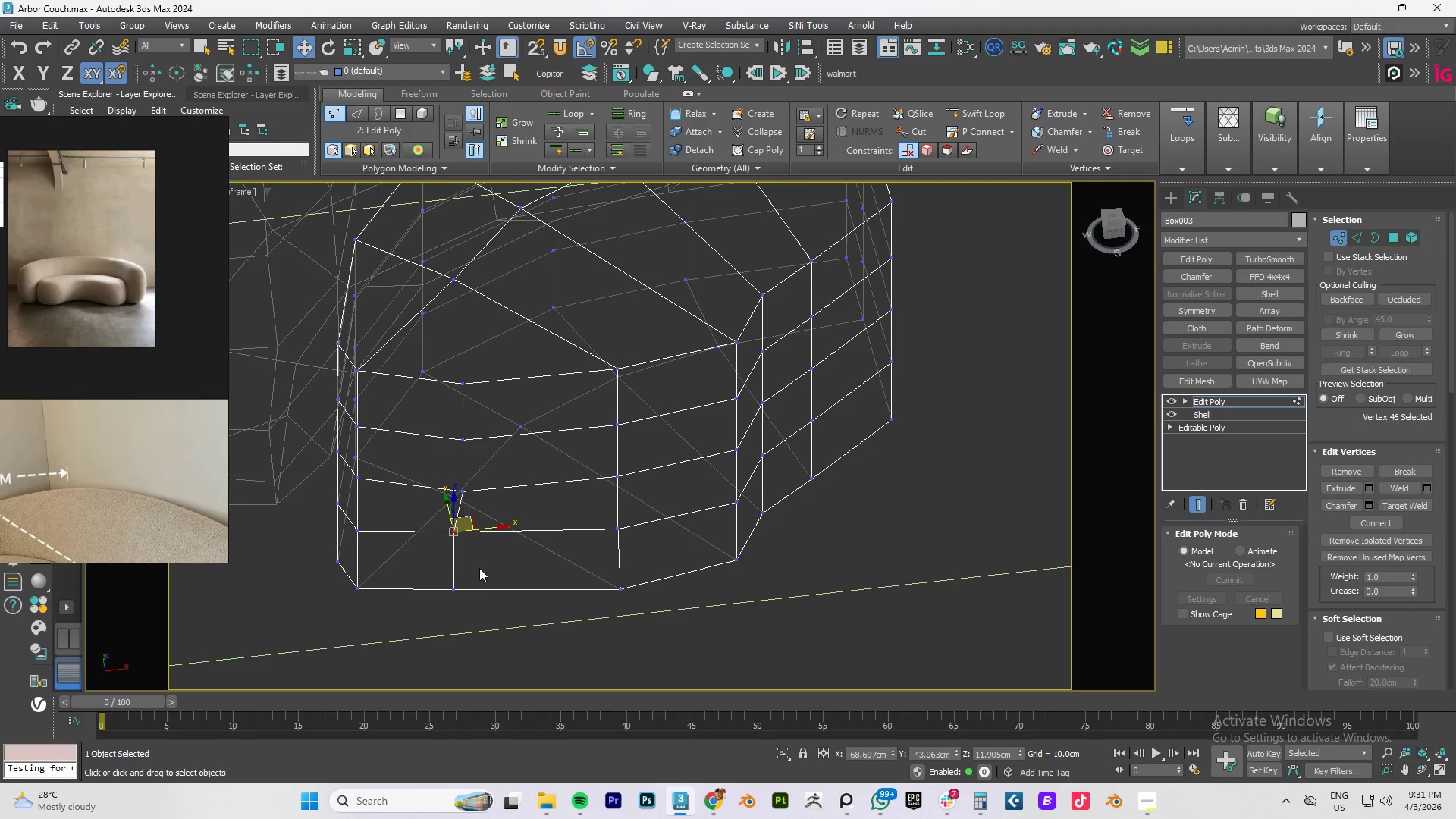 
hold_key(key=AltLeft, duration=1.22)
 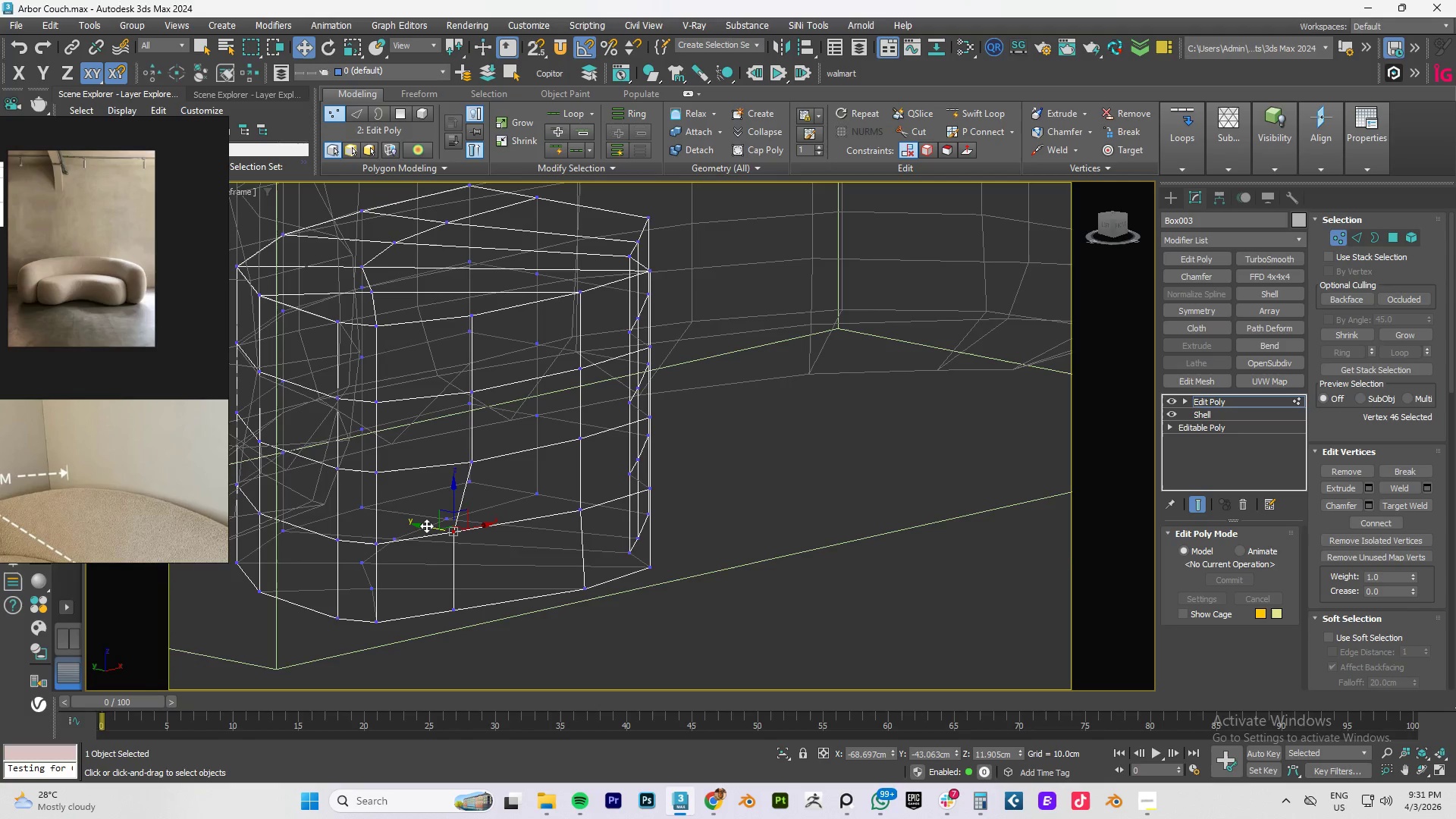 
left_click_drag(start_coordinate=[425, 525], to_coordinate=[437, 527])
 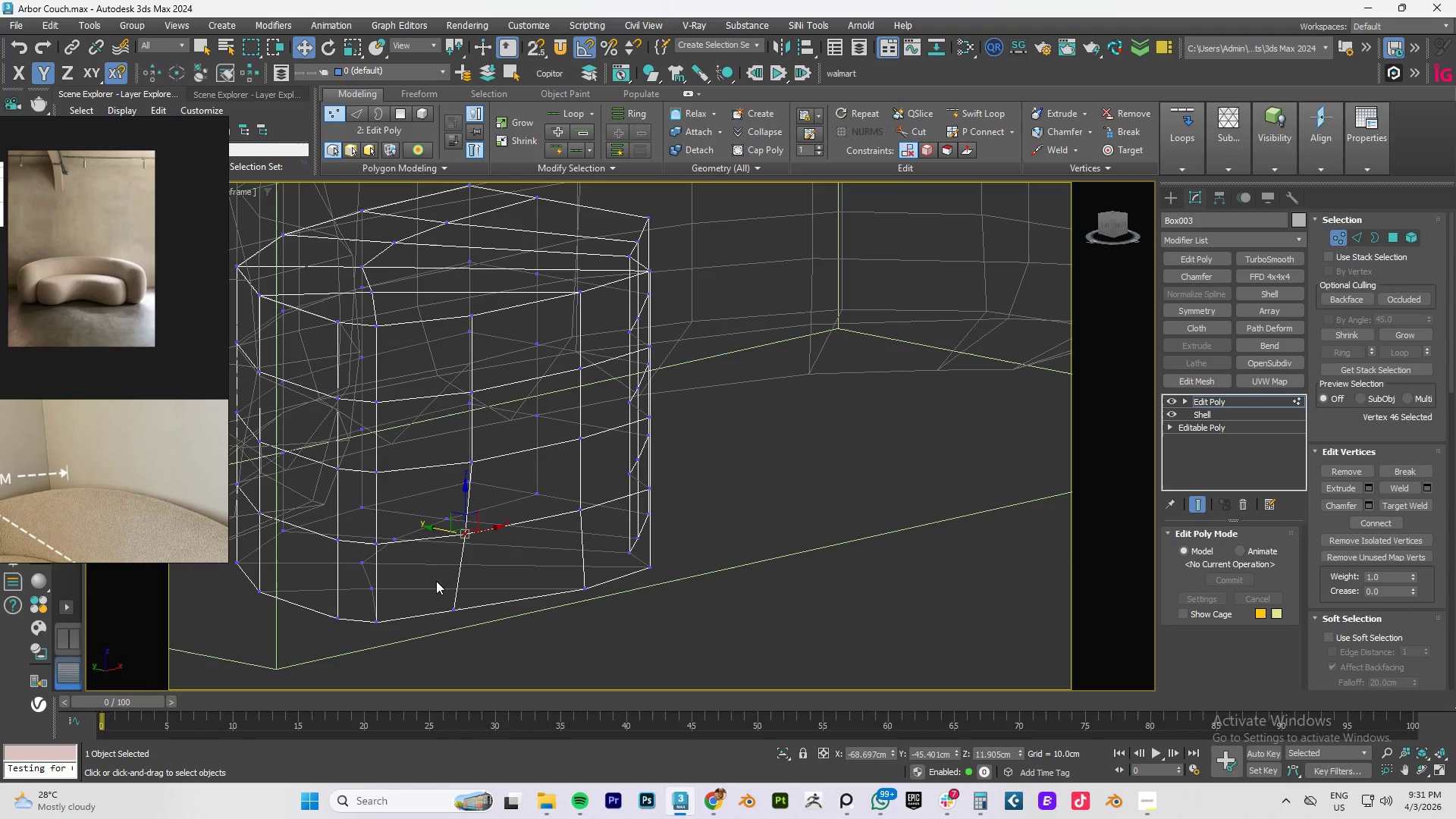 
left_click_drag(start_coordinate=[436, 581], to_coordinate=[470, 624])
 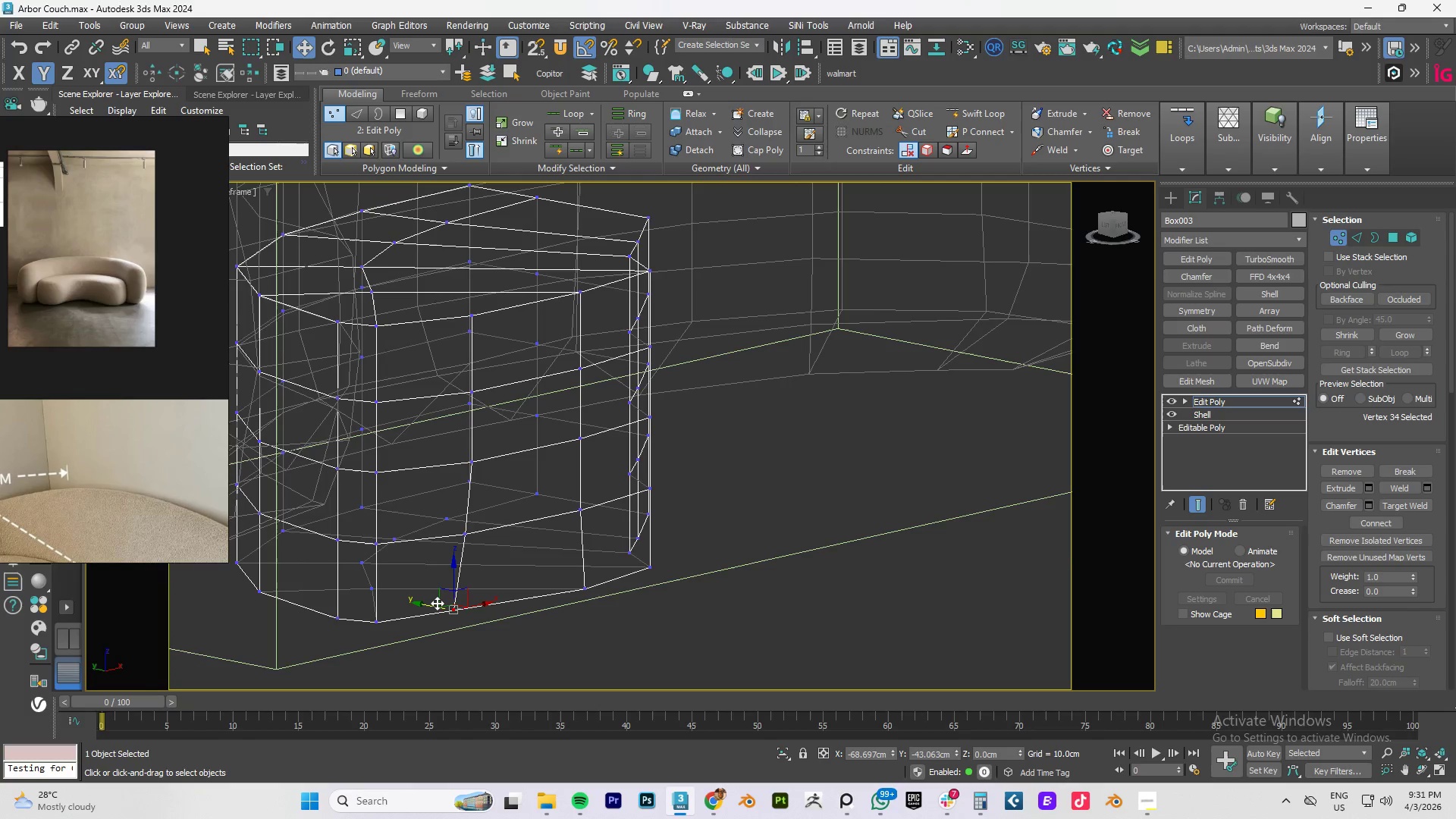 
left_click_drag(start_coordinate=[436, 603], to_coordinate=[446, 602])
 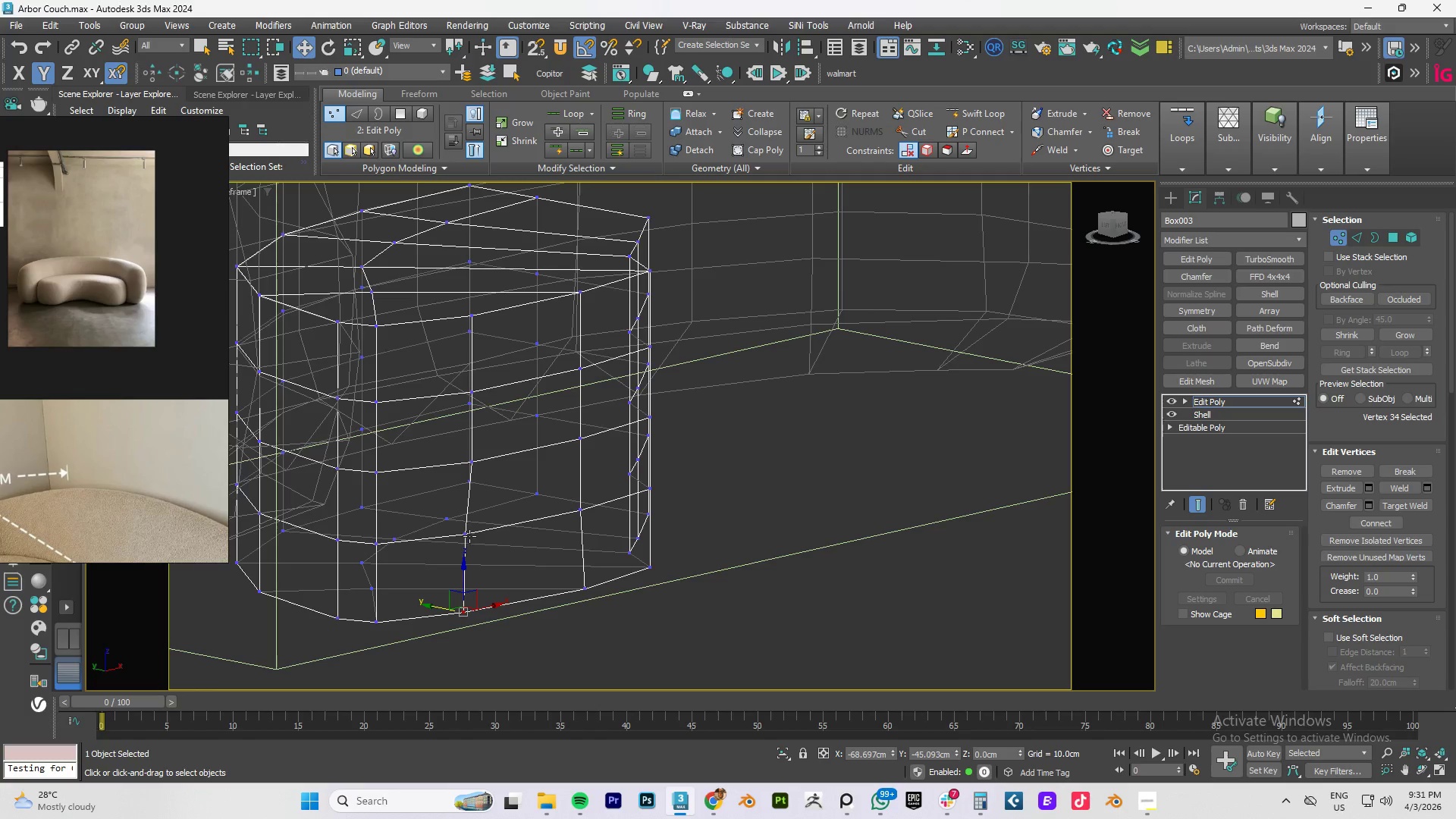 
left_click([469, 536])
 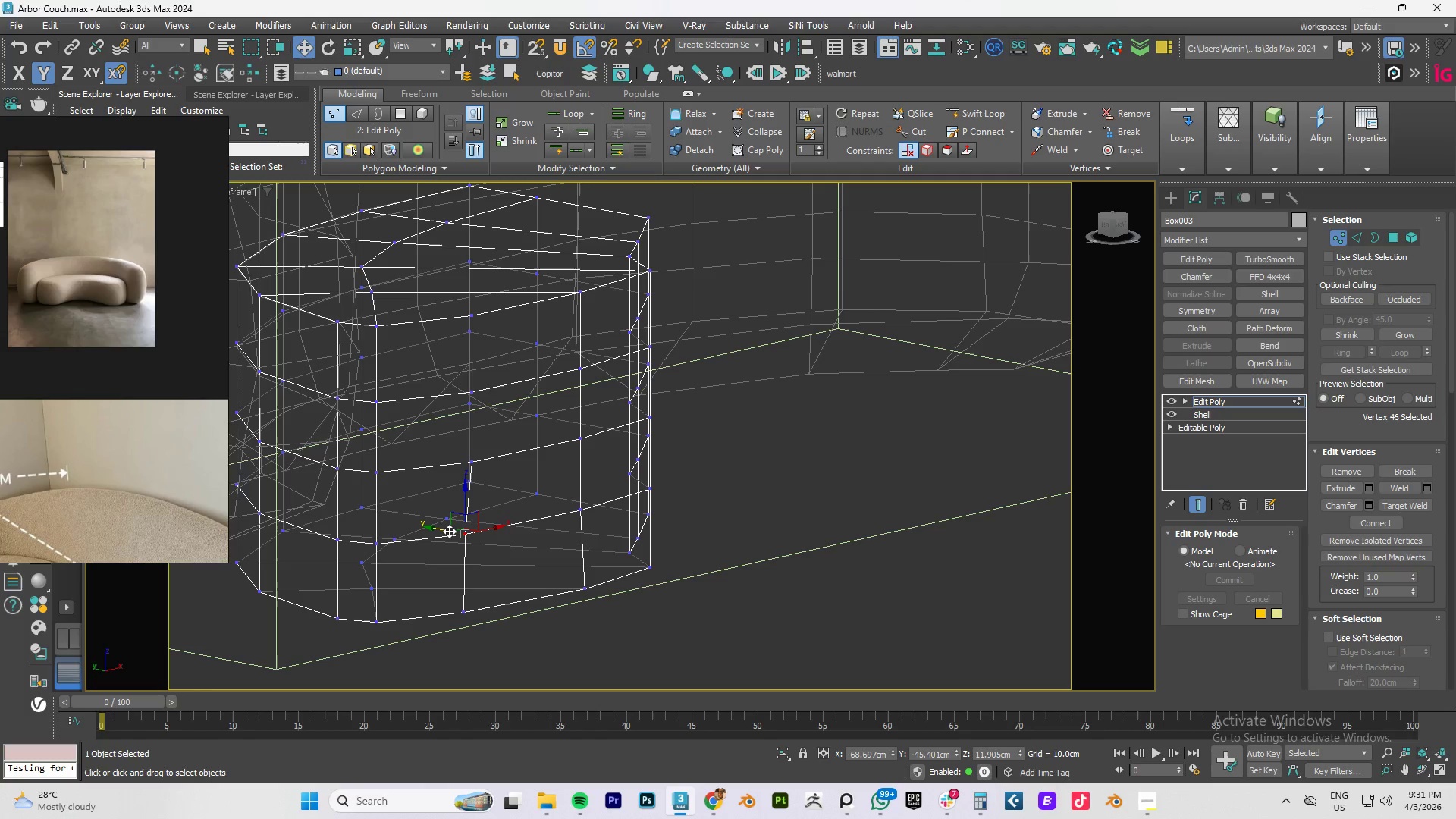 
left_click_drag(start_coordinate=[446, 529], to_coordinate=[450, 532])
 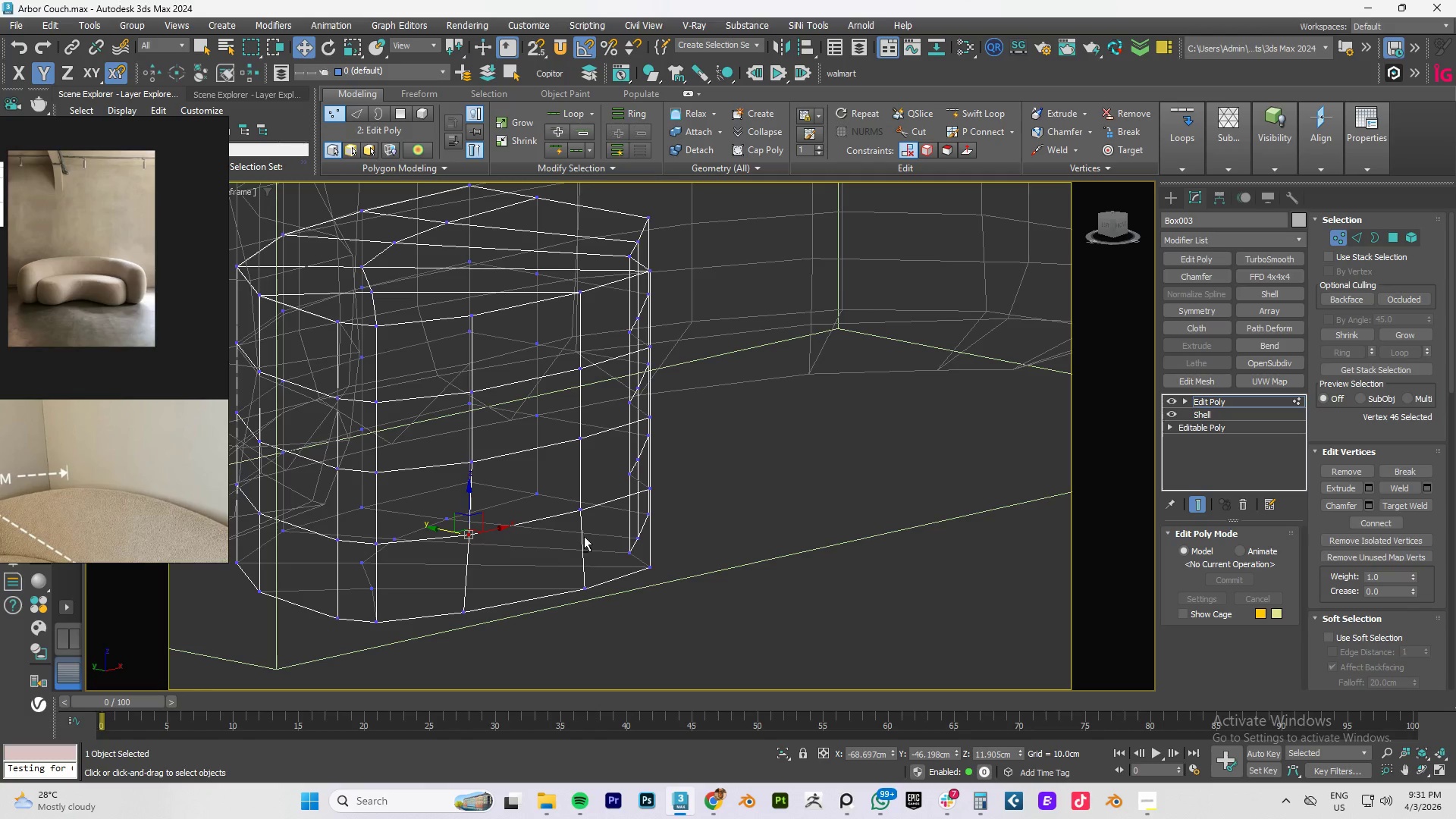 
hold_key(key=AltLeft, duration=0.69)
 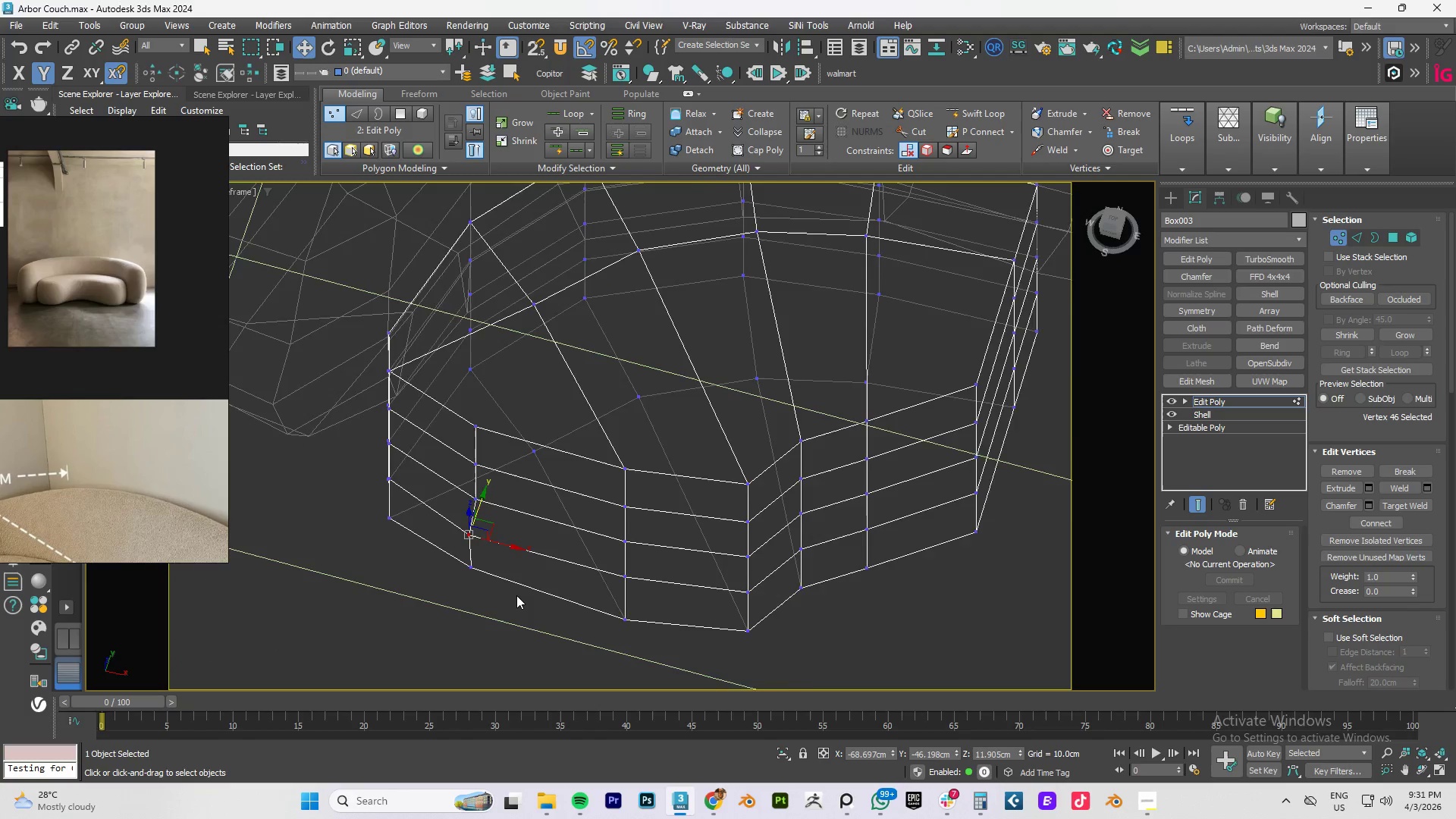 
scroll: coordinate [516, 595], scroll_direction: down, amount: 2.0
 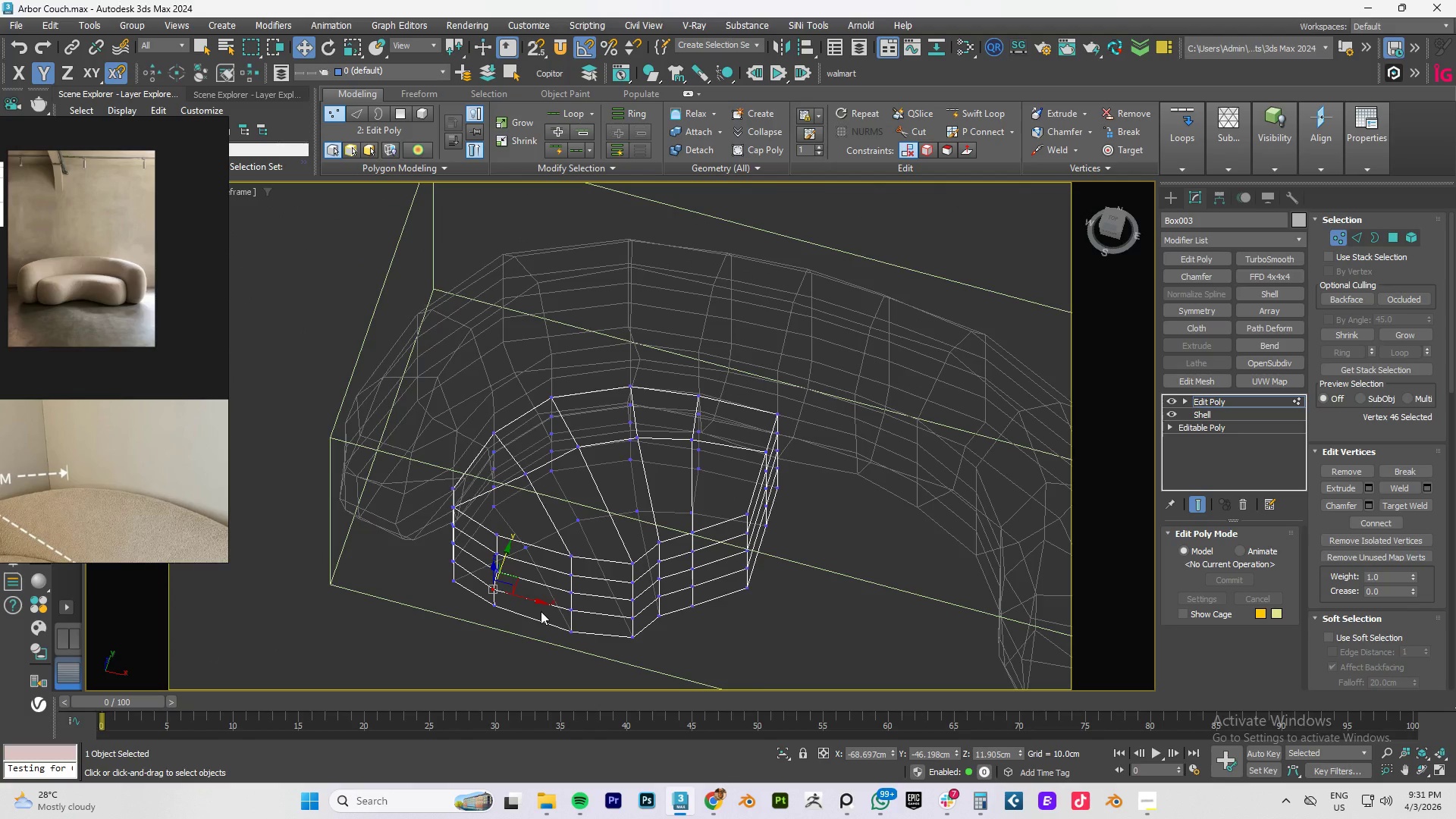 
type(tz)
 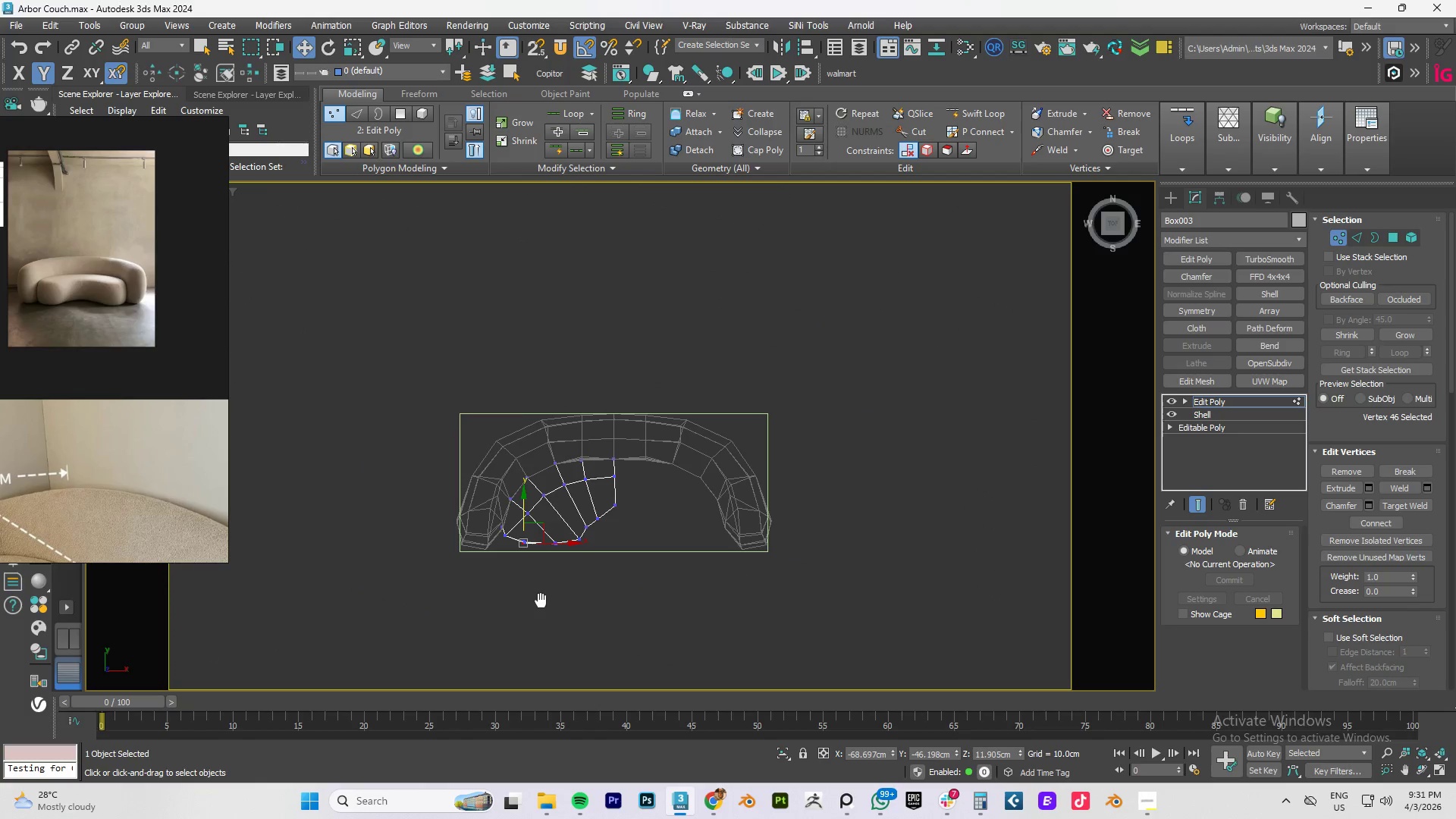 
scroll: coordinate [571, 513], scroll_direction: up, amount: 3.0
 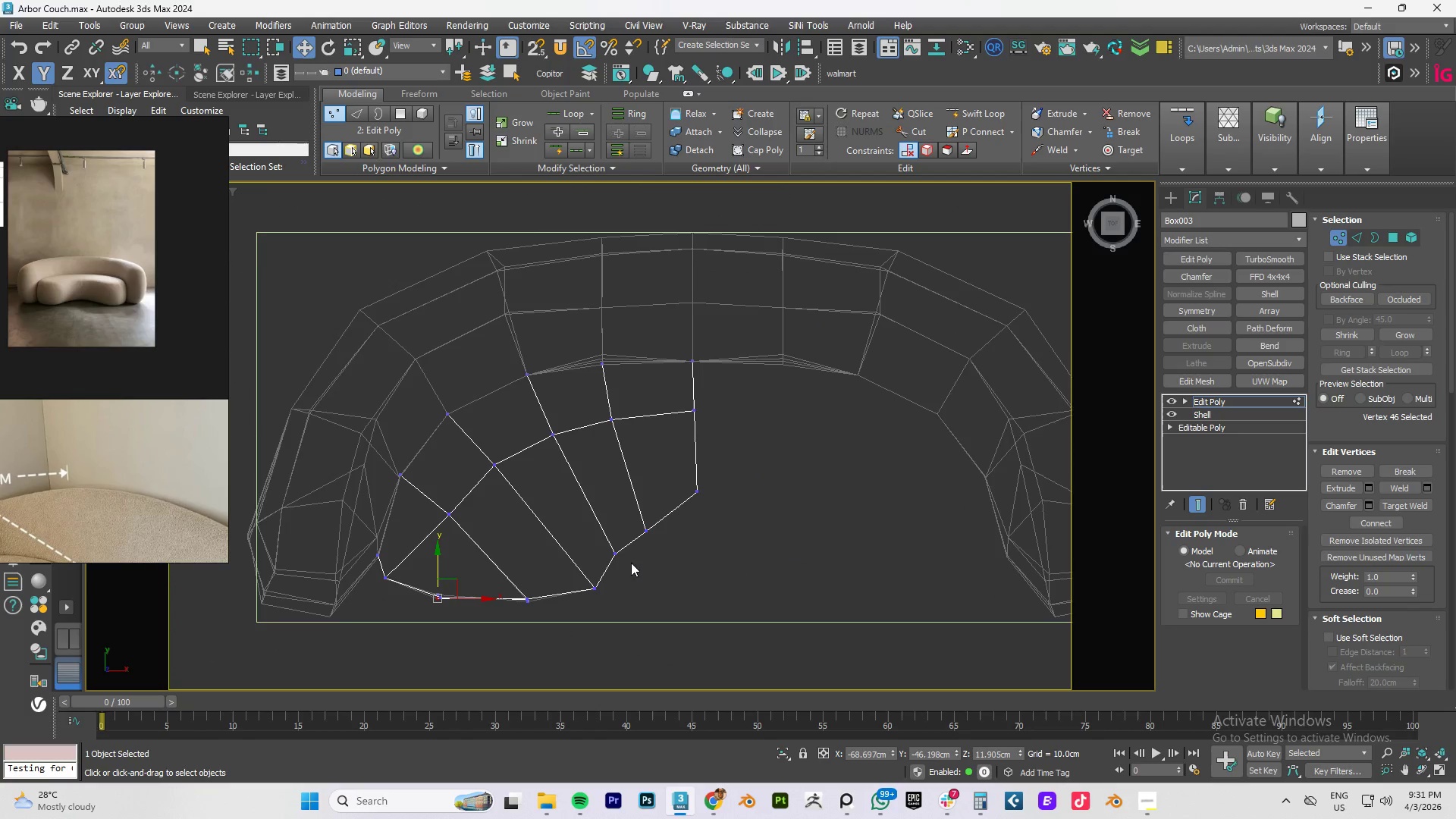 
left_click_drag(start_coordinate=[624, 577], to_coordinate=[602, 537])
 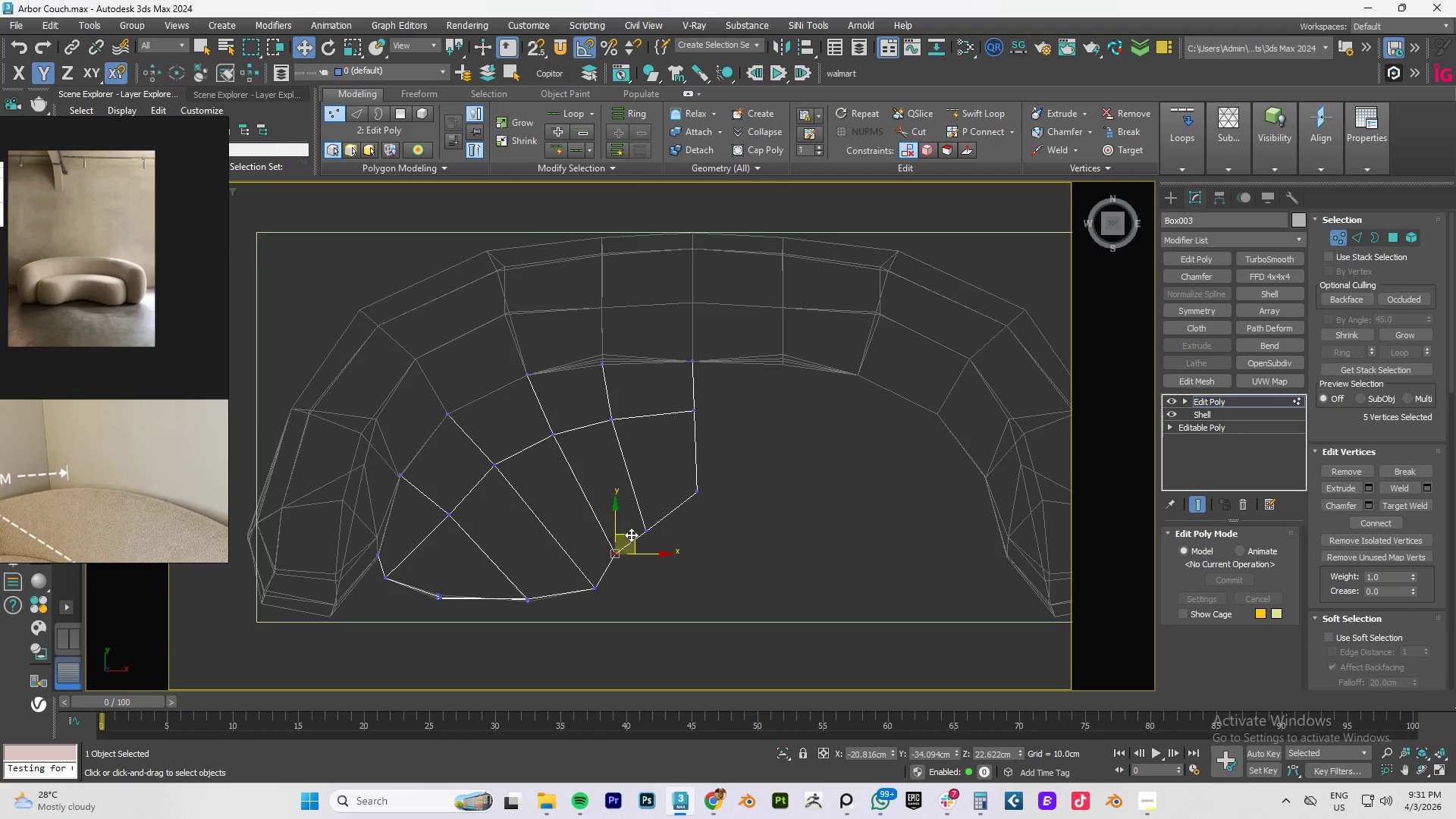 
left_click_drag(start_coordinate=[631, 535], to_coordinate=[642, 543])
 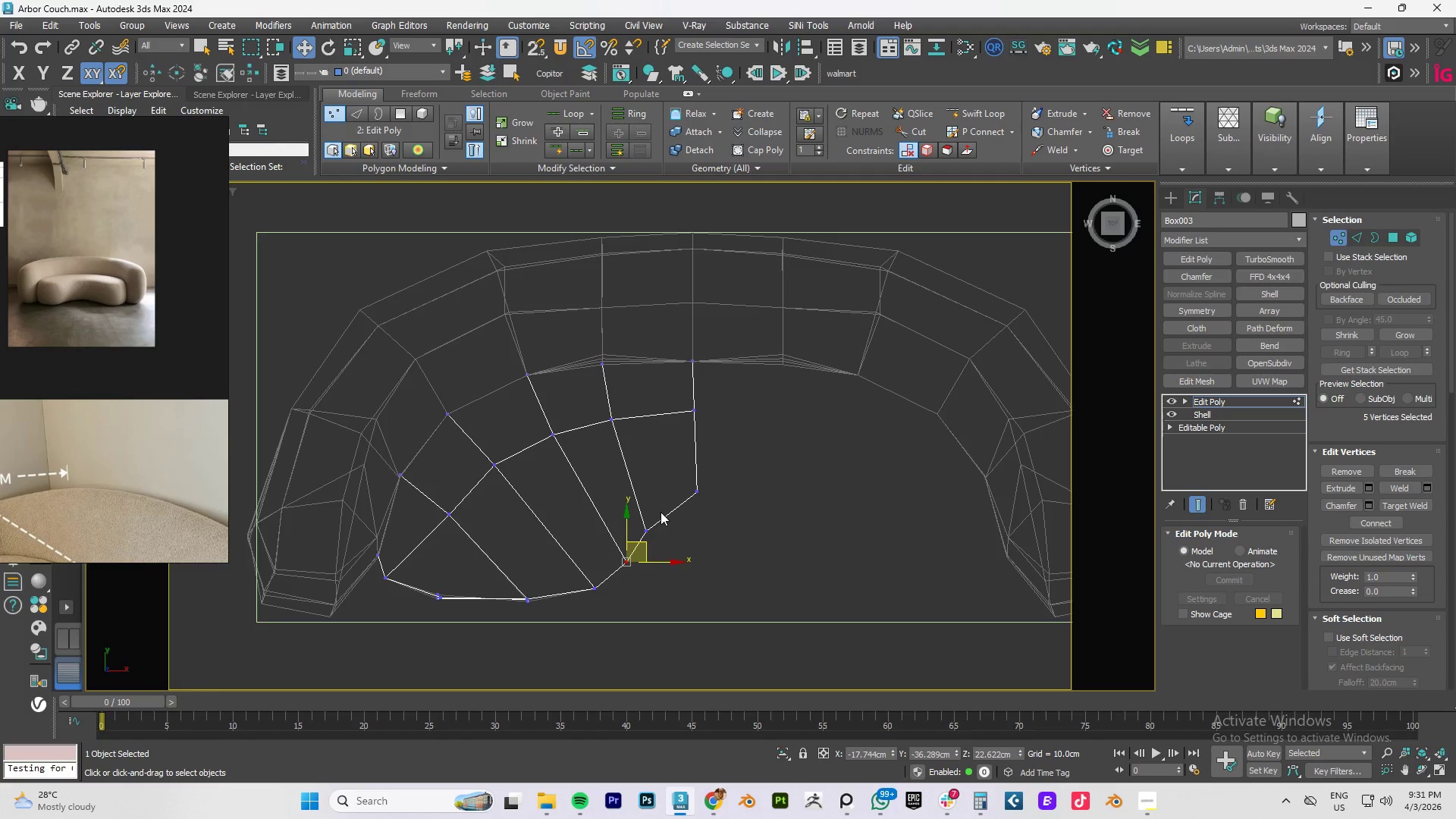 
left_click_drag(start_coordinate=[661, 512], to_coordinate=[645, 542])
 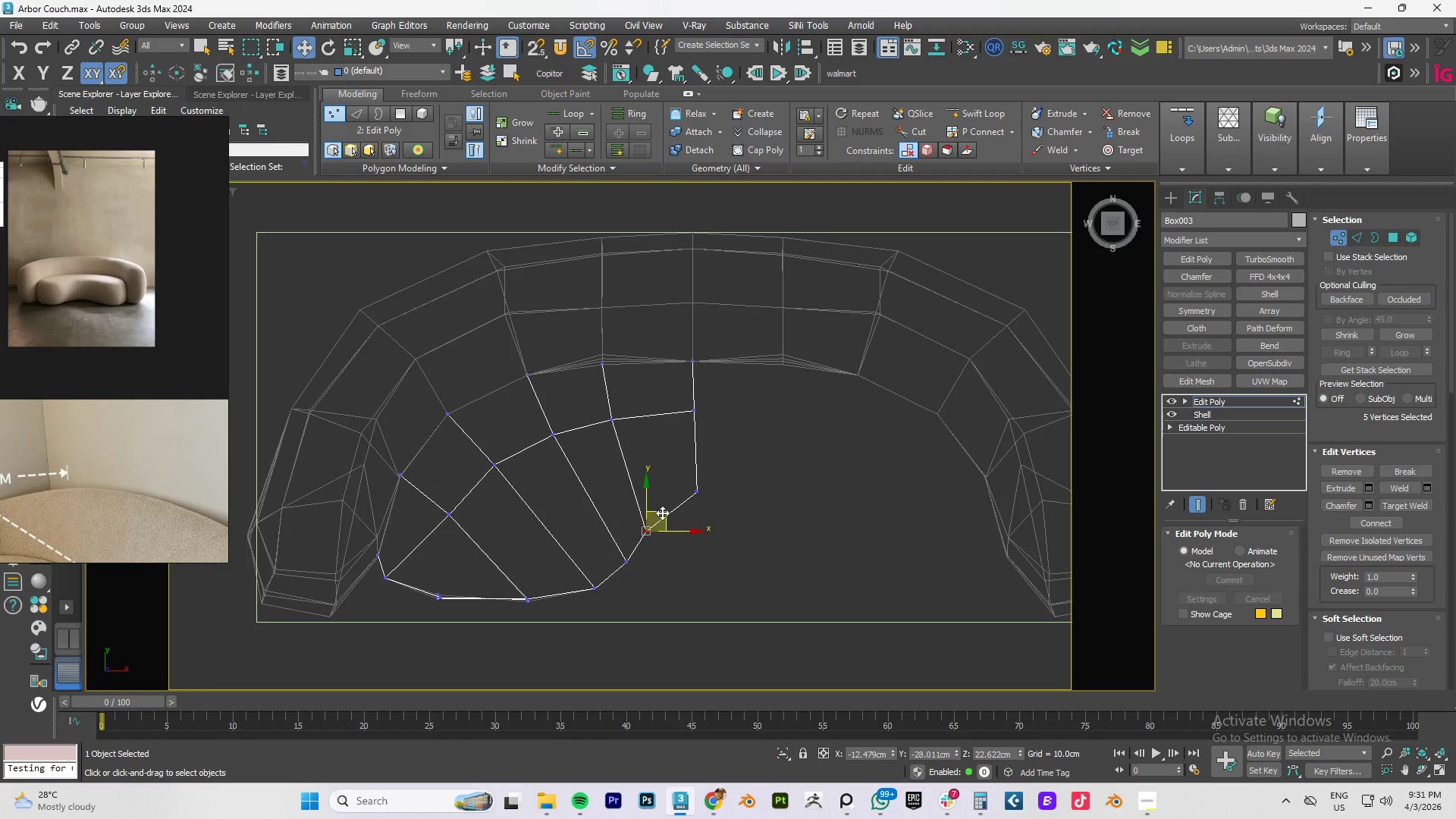 
left_click_drag(start_coordinate=[662, 515], to_coordinate=[673, 481])
 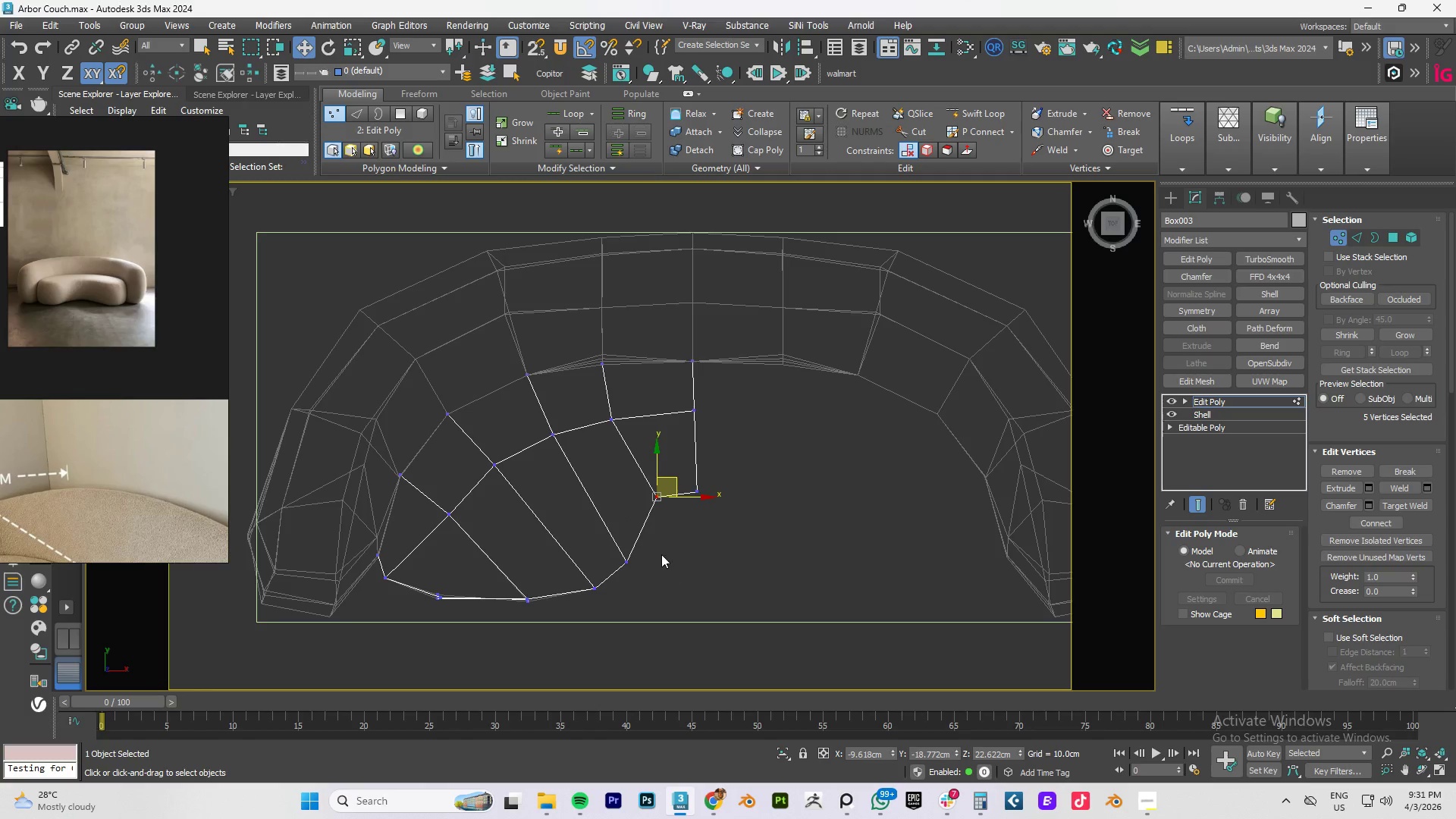 
left_click_drag(start_coordinate=[661, 554], to_coordinate=[576, 608])
 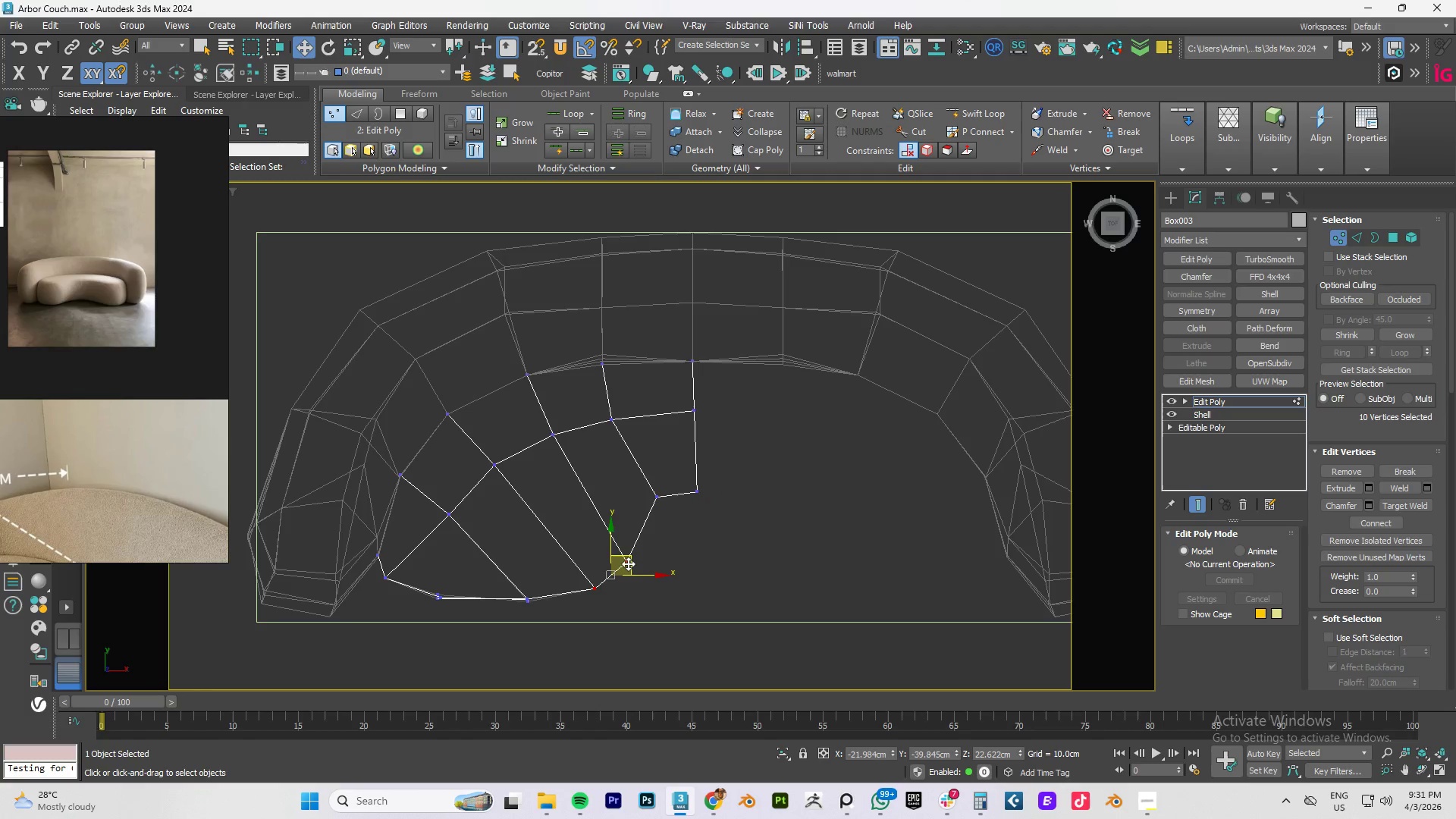 
left_click_drag(start_coordinate=[628, 562], to_coordinate=[608, 547])
 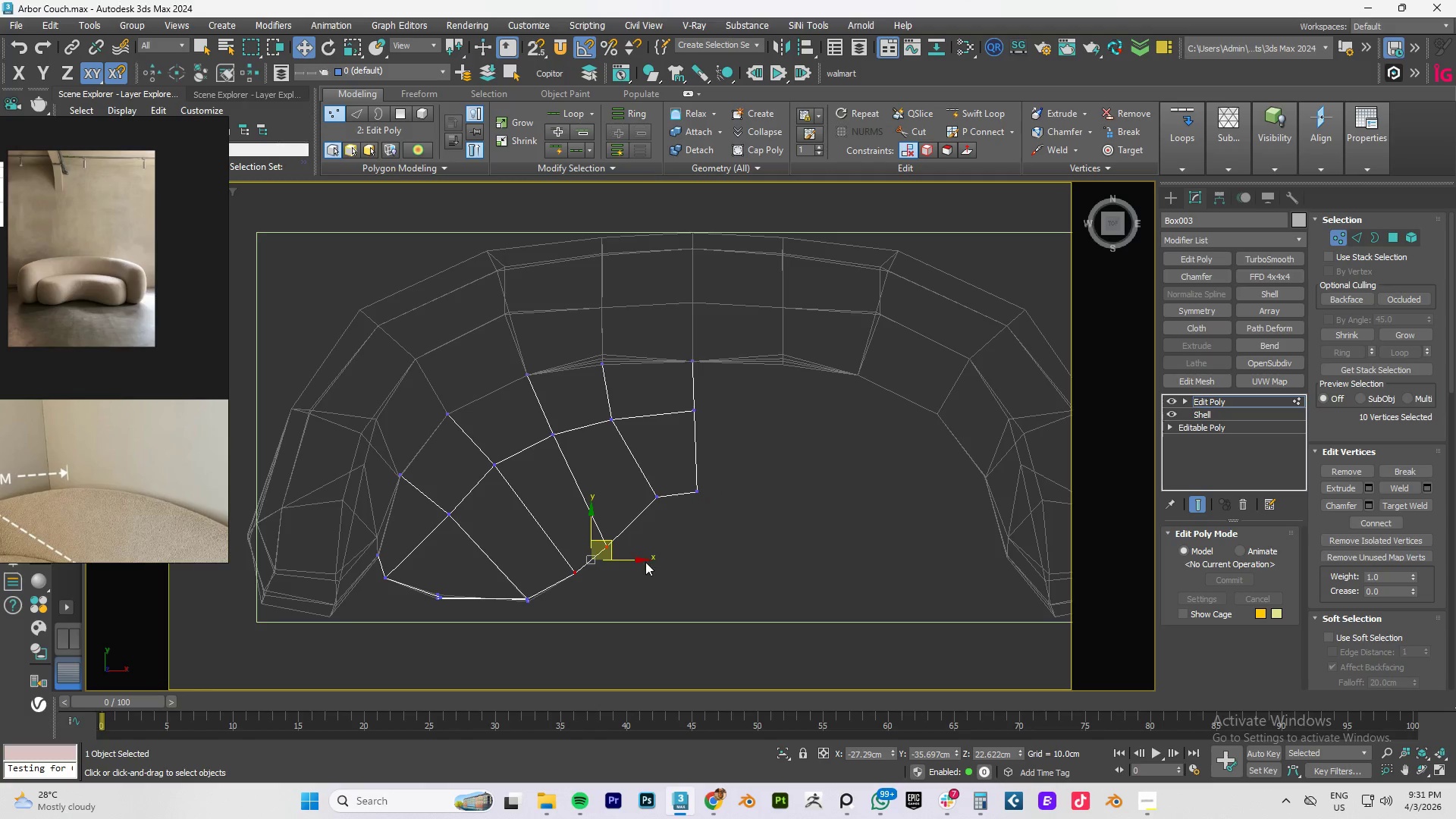 
left_click_drag(start_coordinate=[645, 563], to_coordinate=[588, 533])
 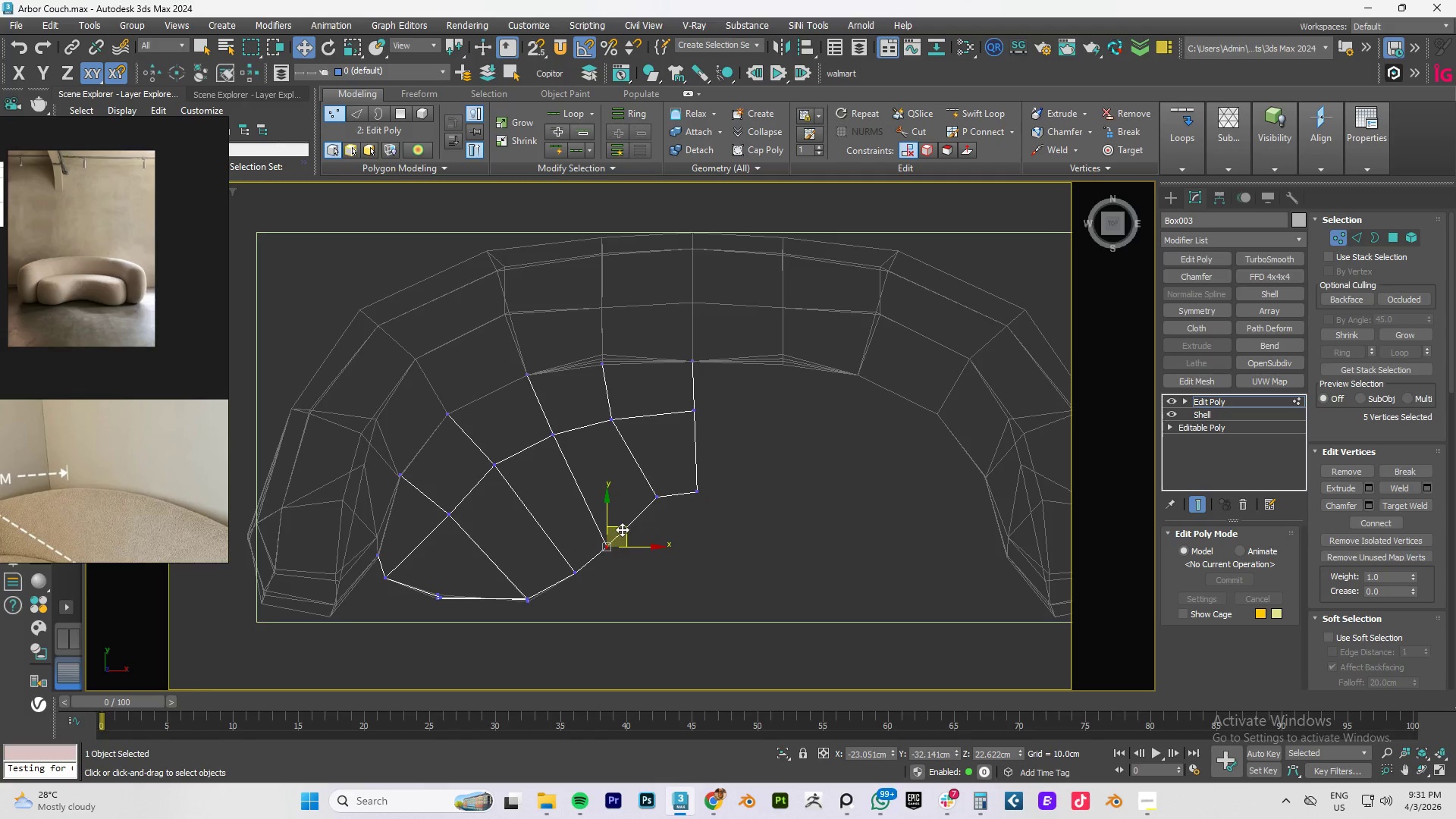 
left_click_drag(start_coordinate=[622, 529], to_coordinate=[623, 516])
 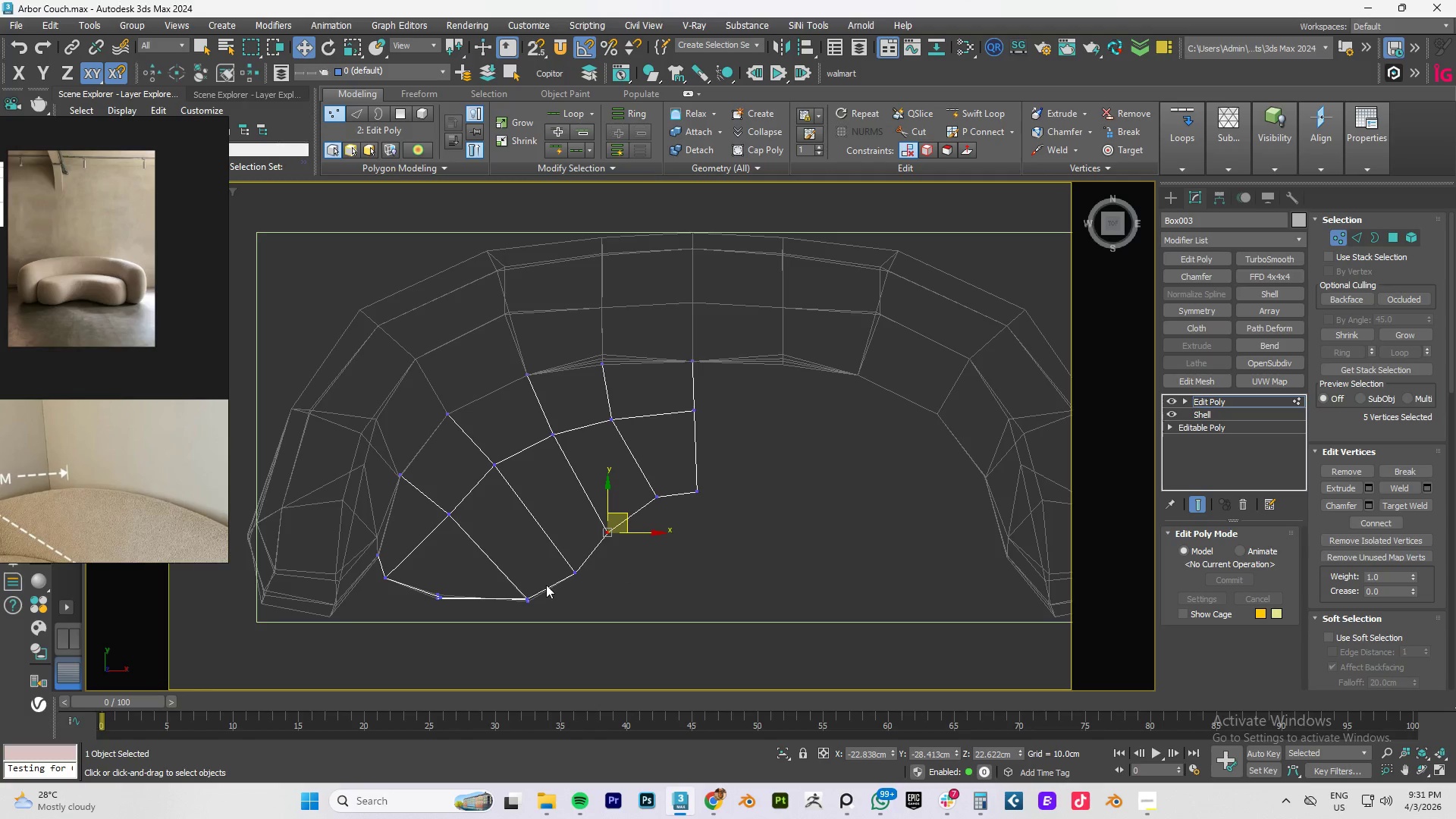 
left_click_drag(start_coordinate=[544, 582], to_coordinate=[512, 620])
 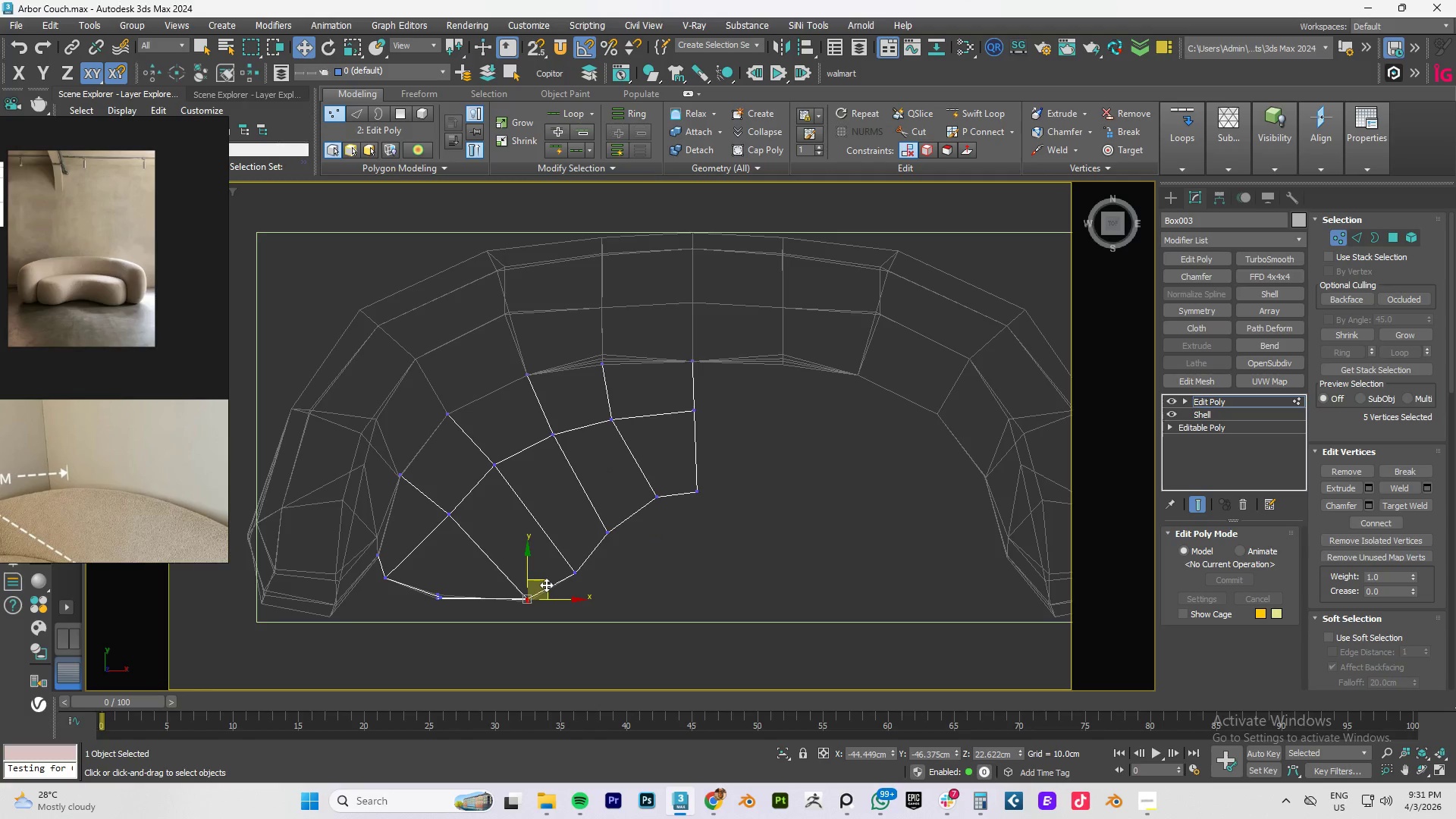 
left_click_drag(start_coordinate=[546, 583], to_coordinate=[540, 587])
 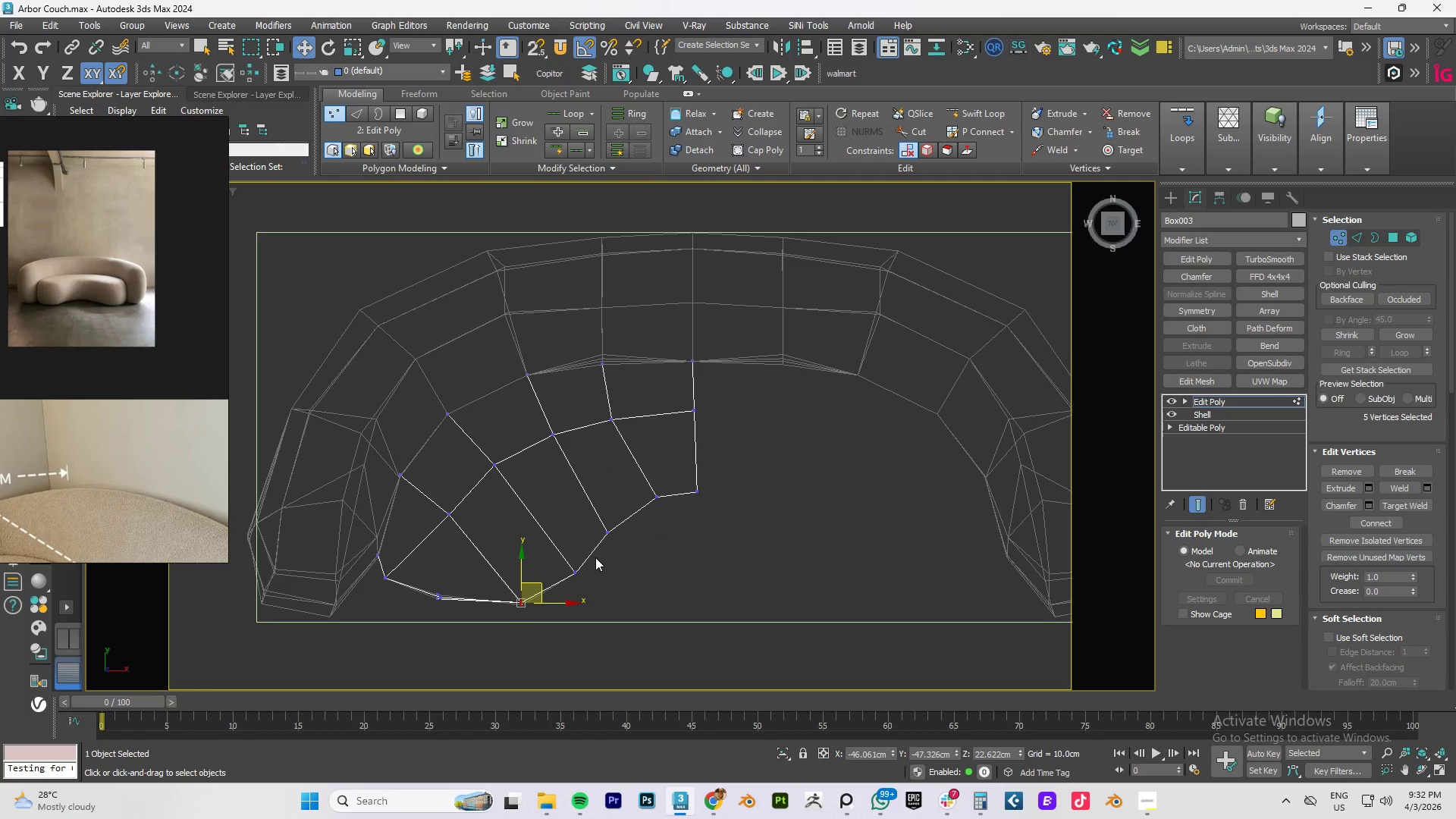 
left_click_drag(start_coordinate=[595, 557], to_coordinate=[564, 586])
 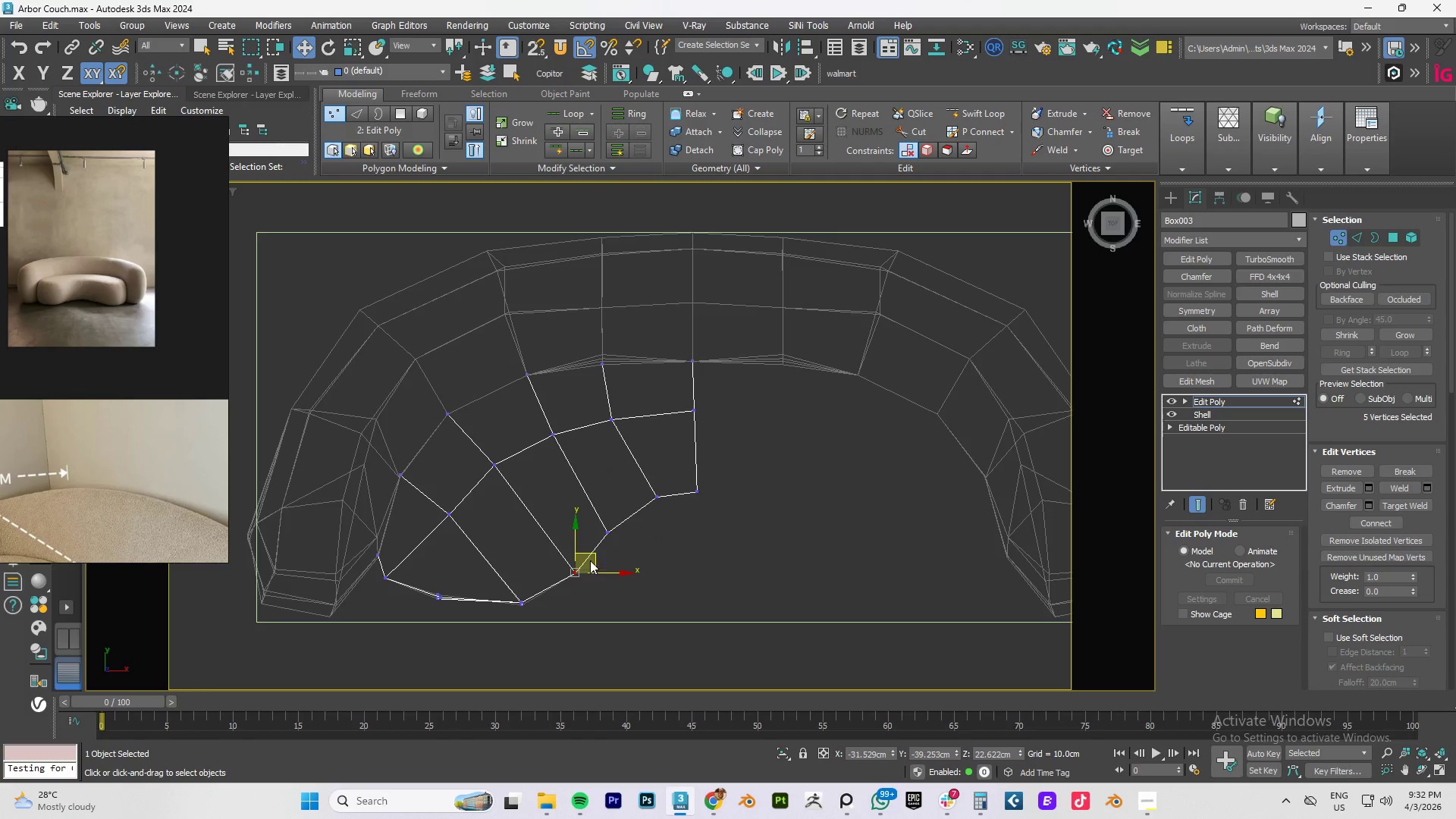 
left_click_drag(start_coordinate=[592, 560], to_coordinate=[595, 567])
 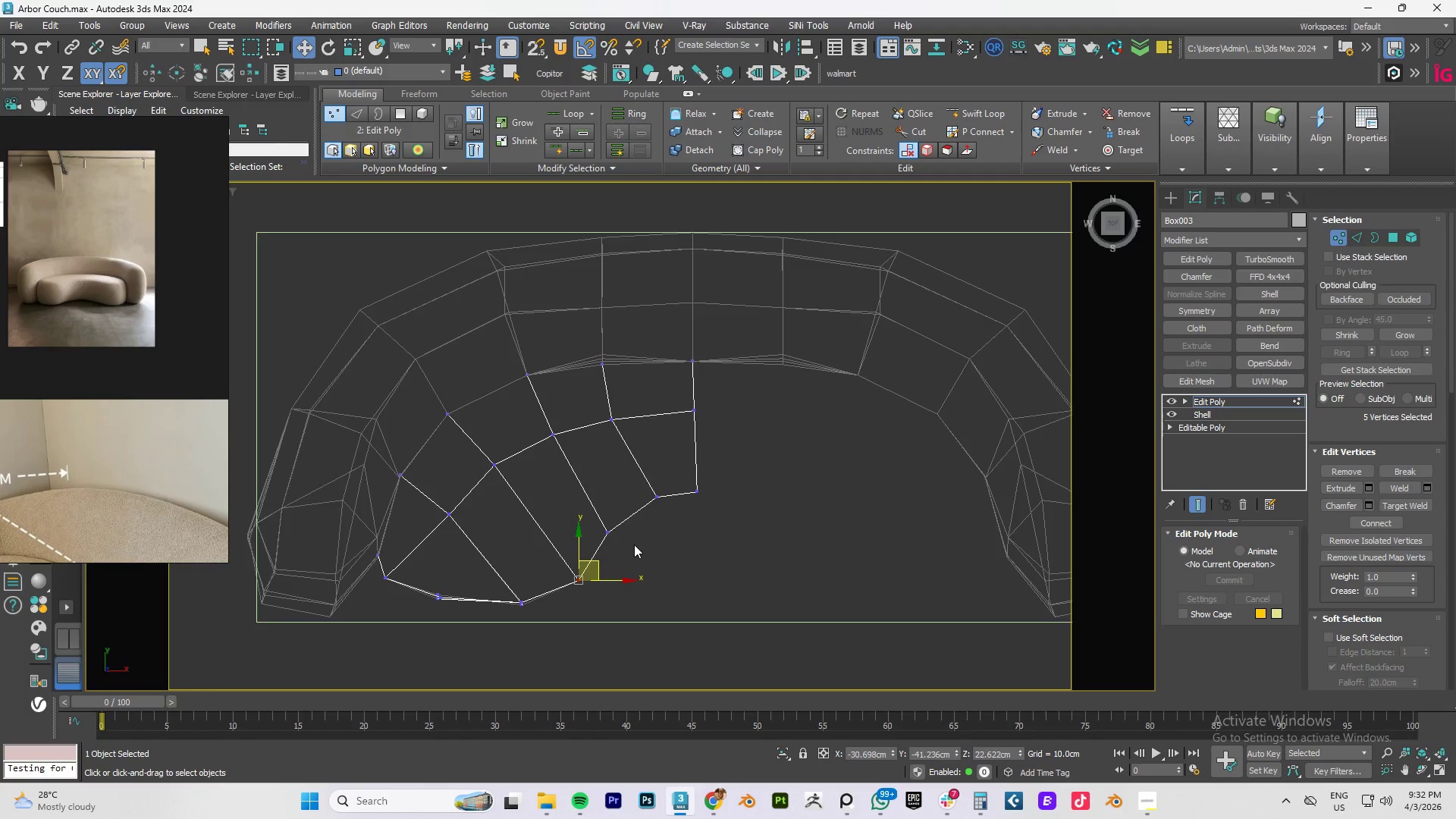 
left_click_drag(start_coordinate=[634, 544], to_coordinate=[600, 521])
 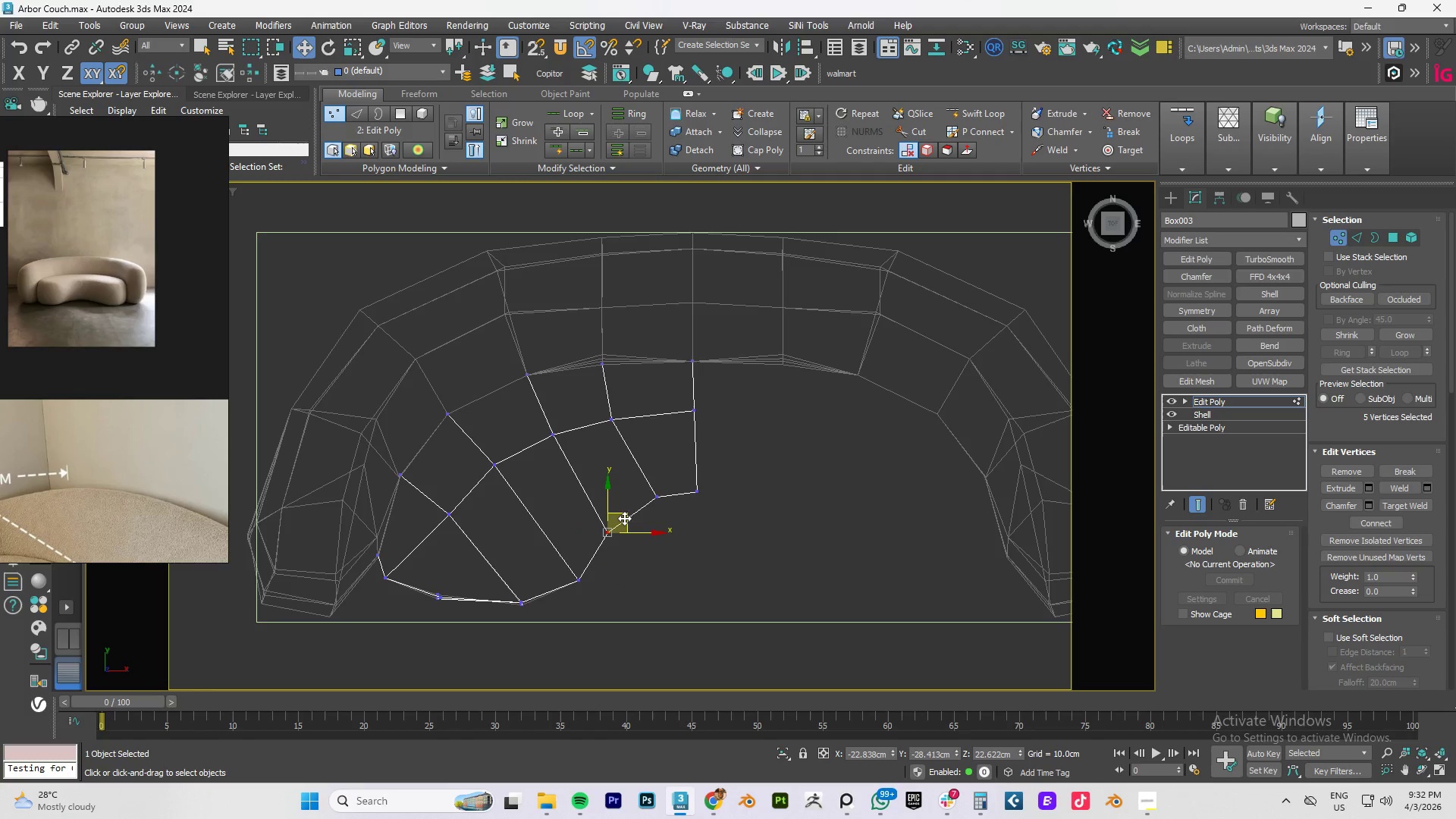 
left_click_drag(start_coordinate=[624, 518], to_coordinate=[629, 513])
 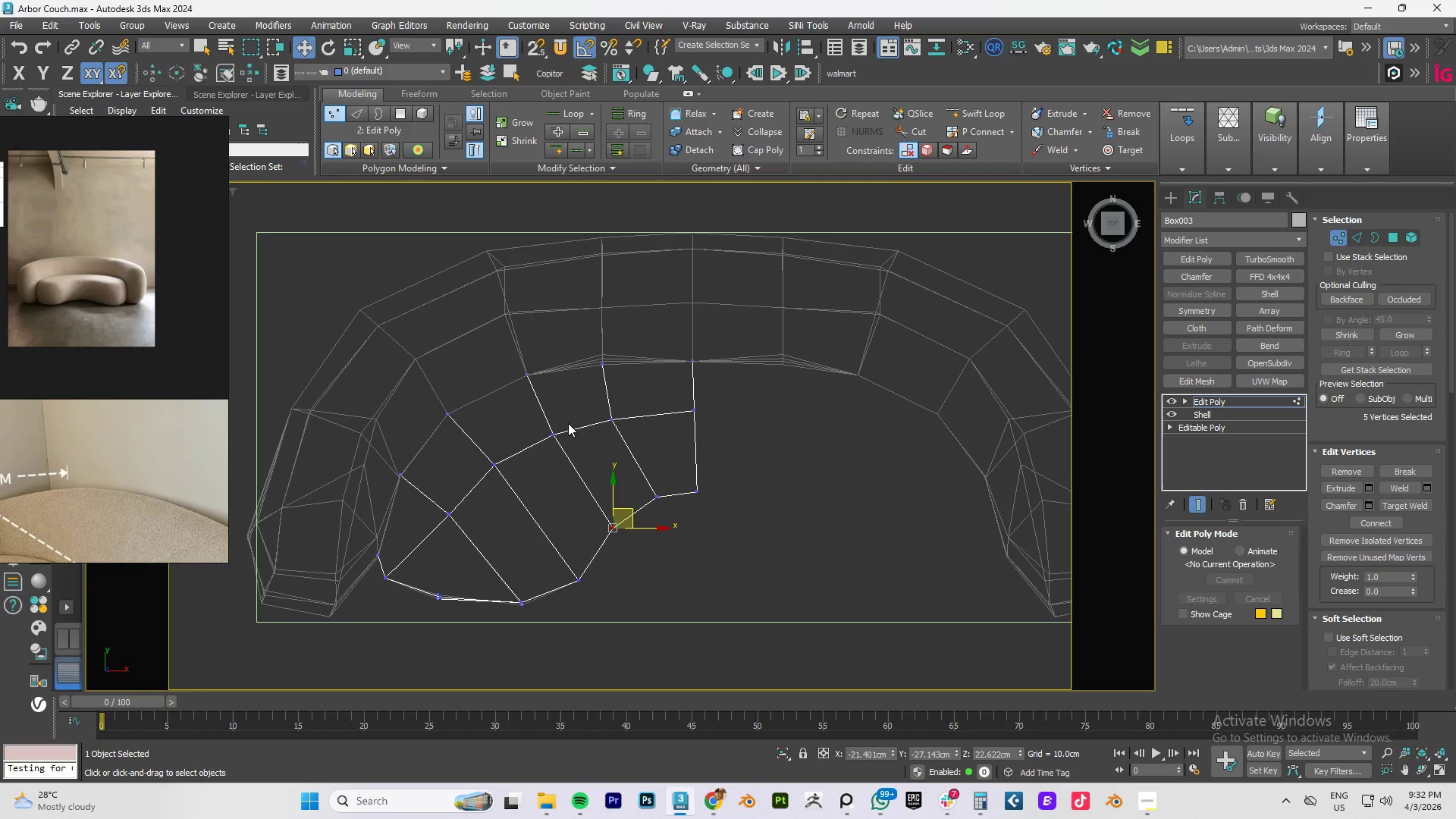 
left_click_drag(start_coordinate=[568, 421], to_coordinate=[548, 450])
 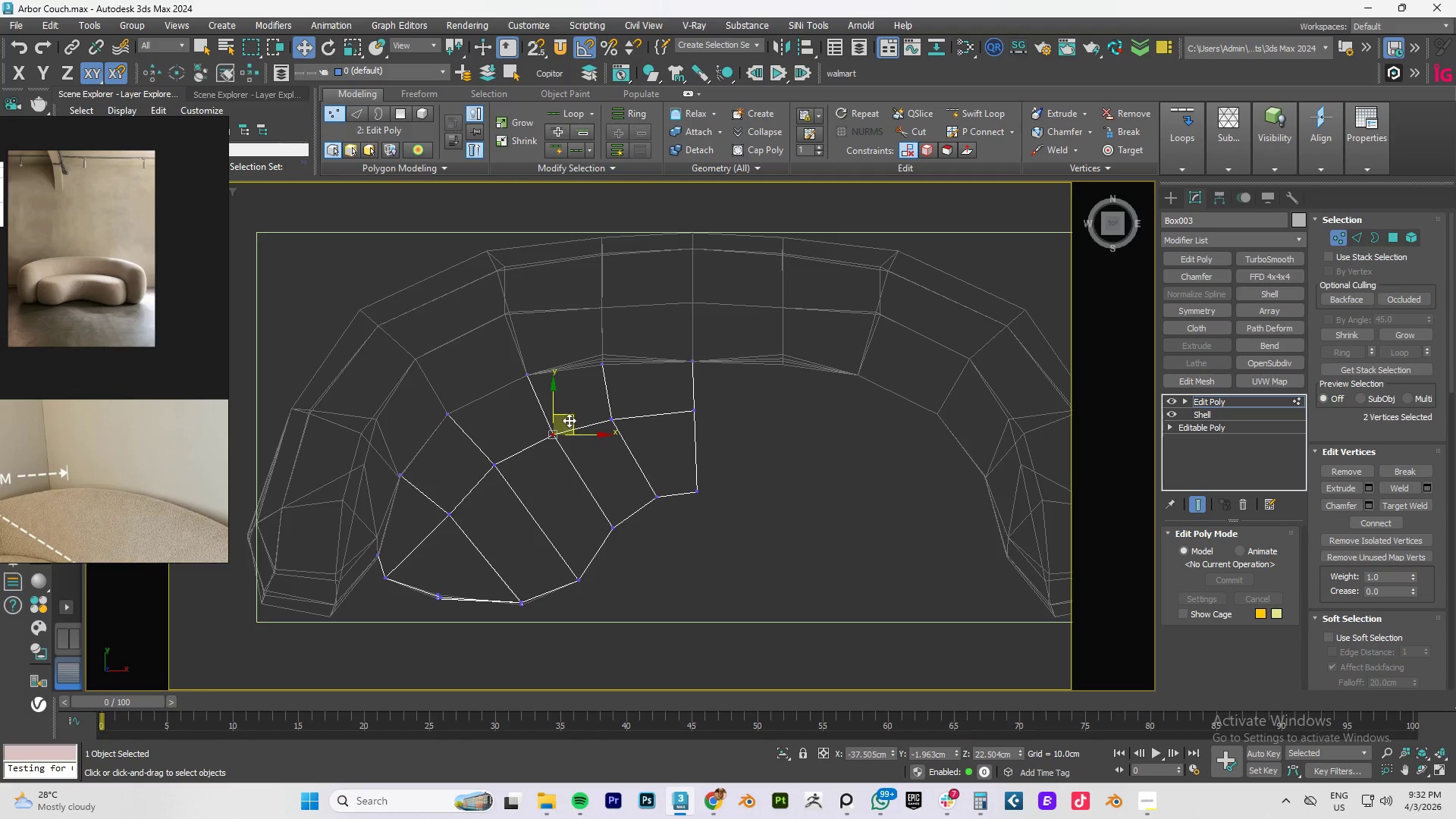 
left_click_drag(start_coordinate=[570, 419], to_coordinate=[579, 416])
 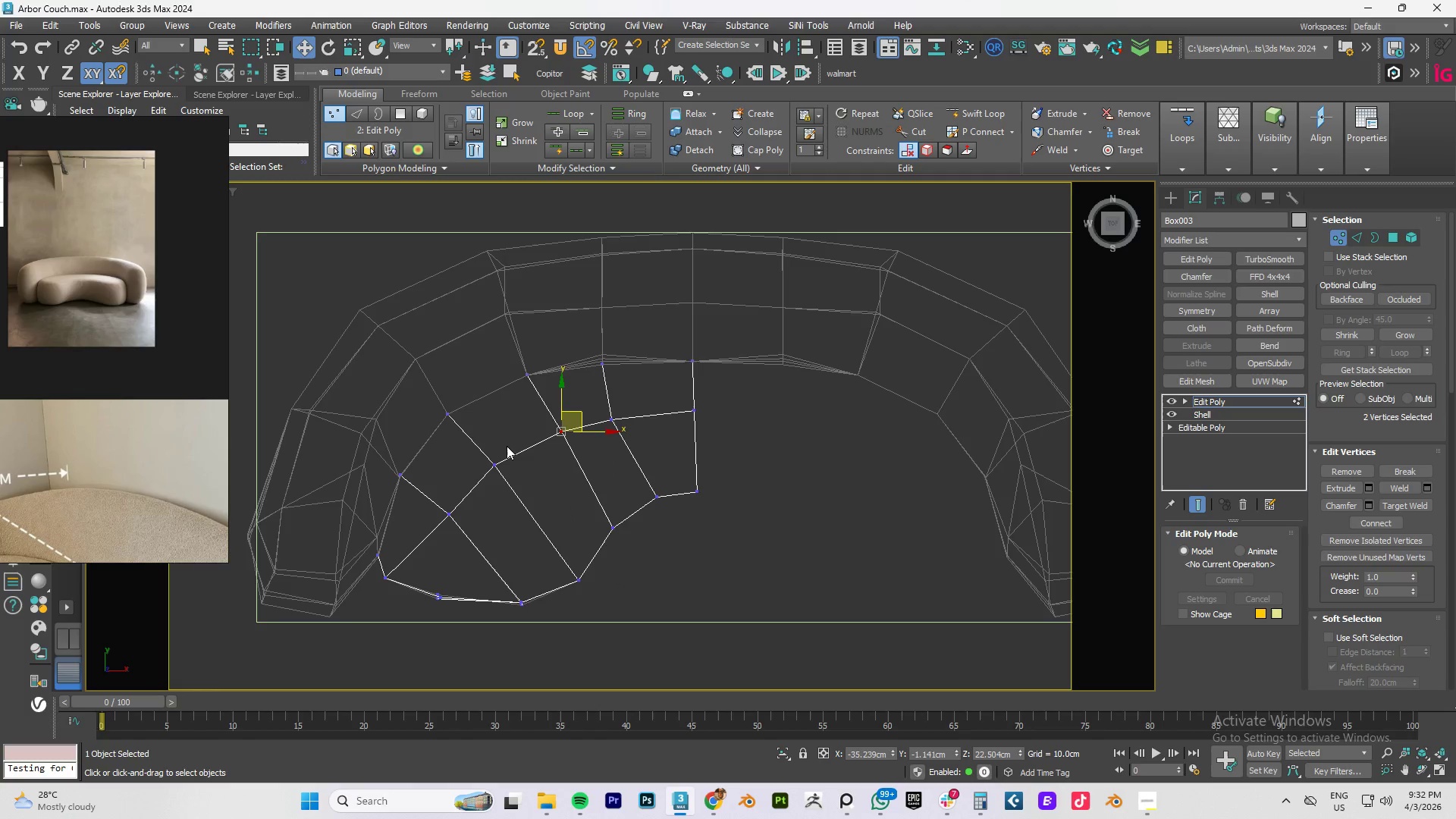 
left_click_drag(start_coordinate=[507, 446], to_coordinate=[490, 487])
 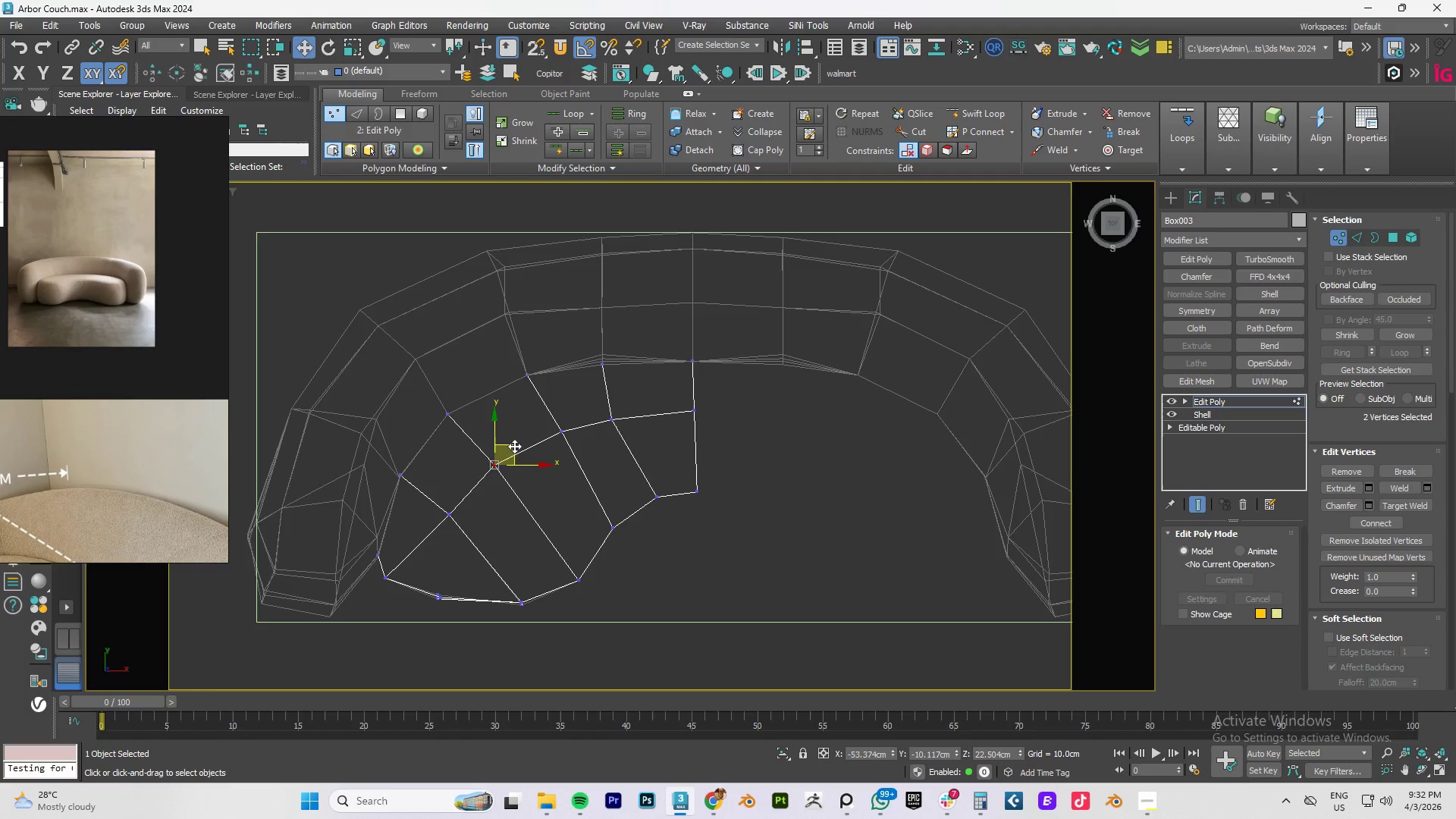 
left_click_drag(start_coordinate=[515, 445], to_coordinate=[522, 460])
 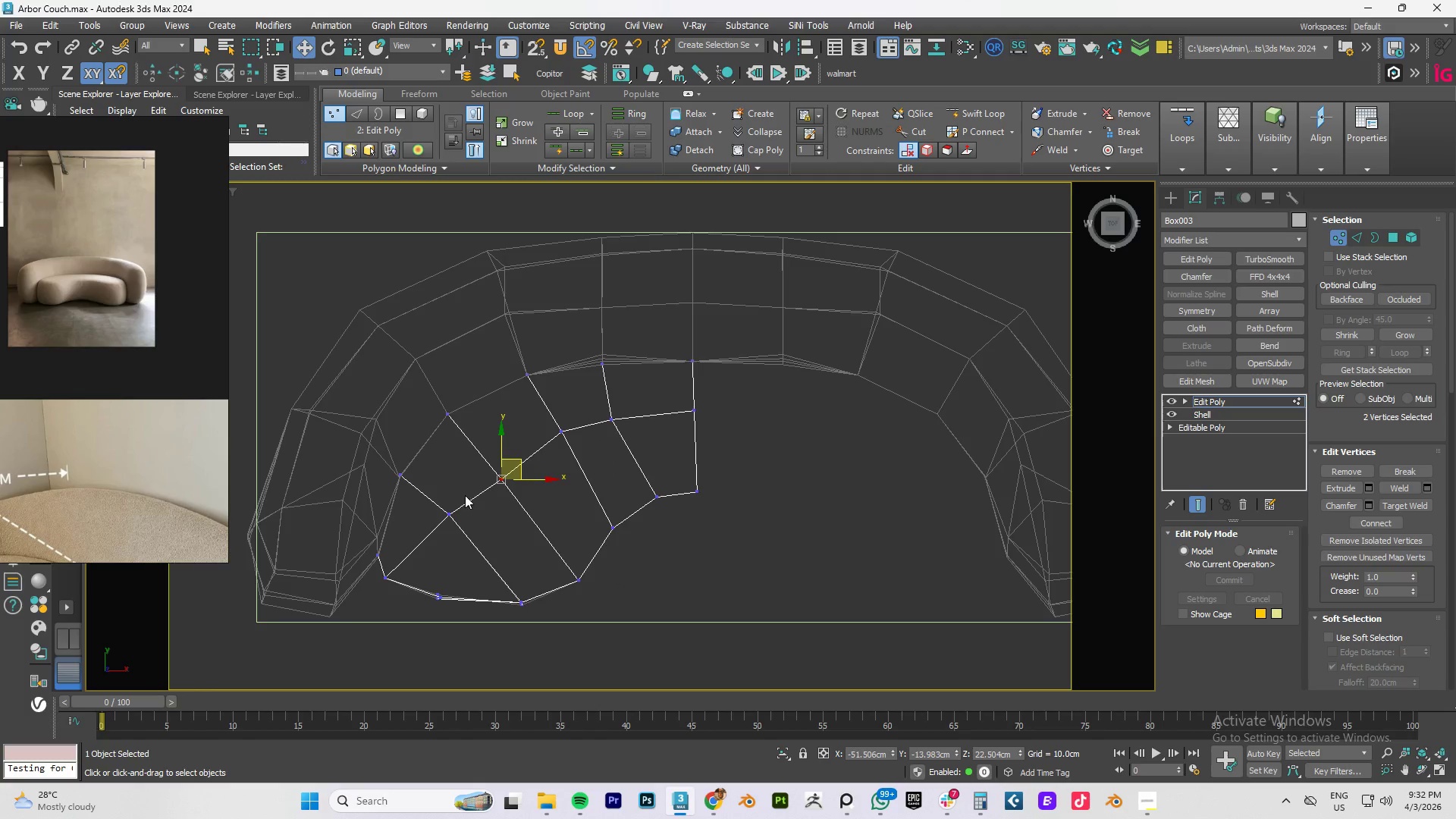 
left_click_drag(start_coordinate=[465, 494], to_coordinate=[441, 530])
 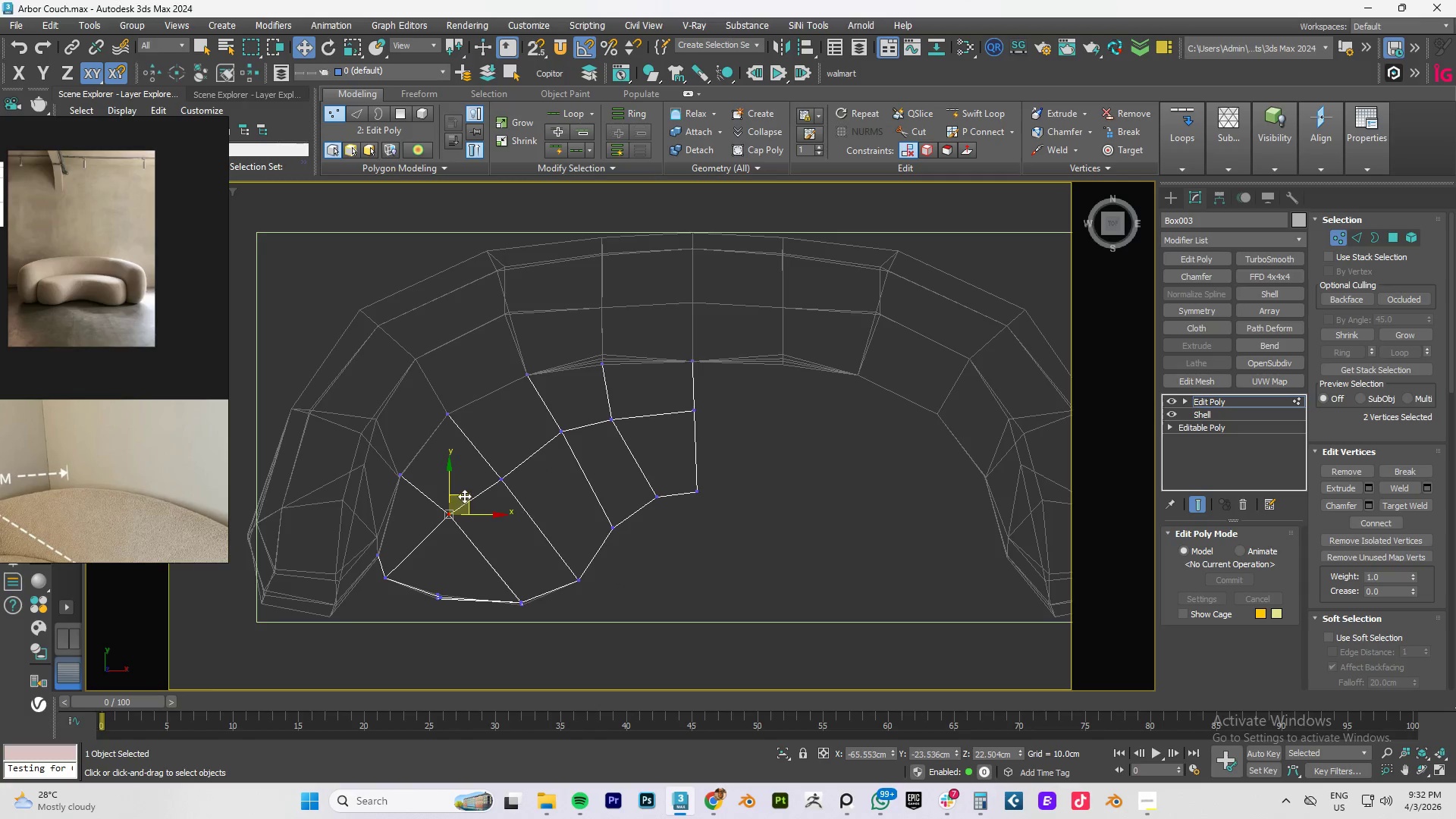 
left_click_drag(start_coordinate=[465, 496], to_coordinate=[477, 519])
 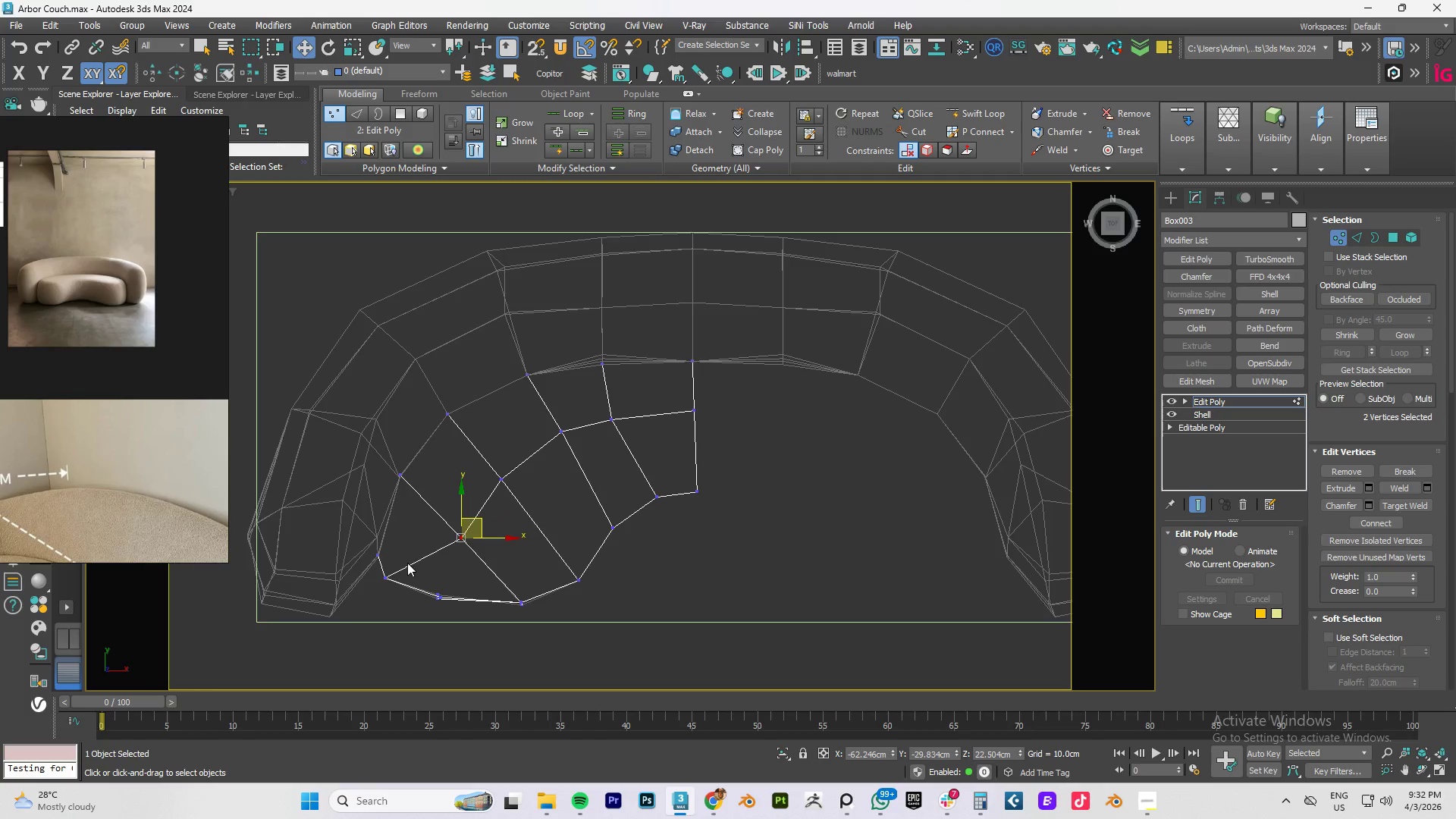 
left_click_drag(start_coordinate=[404, 564], to_coordinate=[375, 589])
 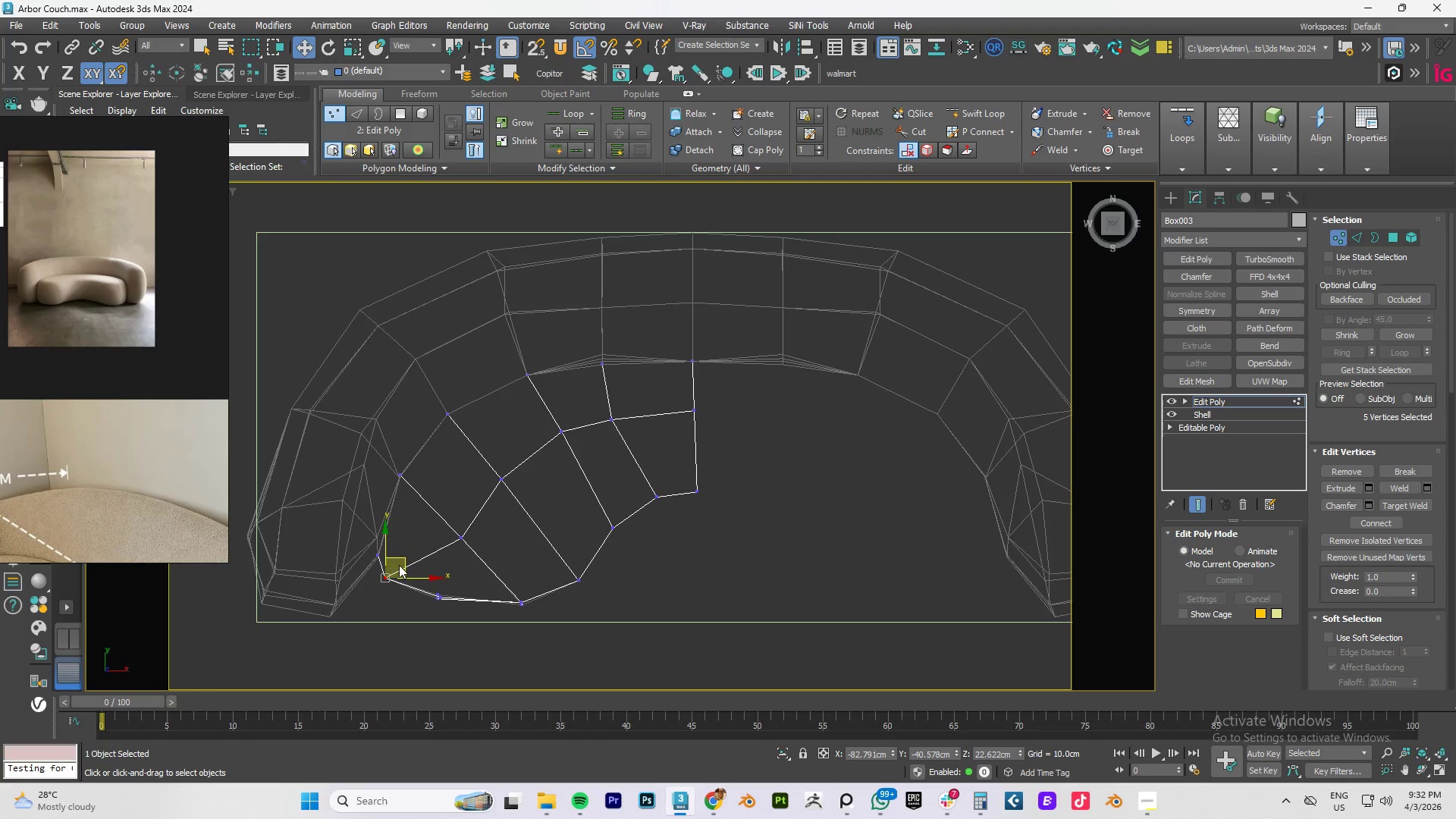 
left_click_drag(start_coordinate=[400, 564], to_coordinate=[381, 595])
 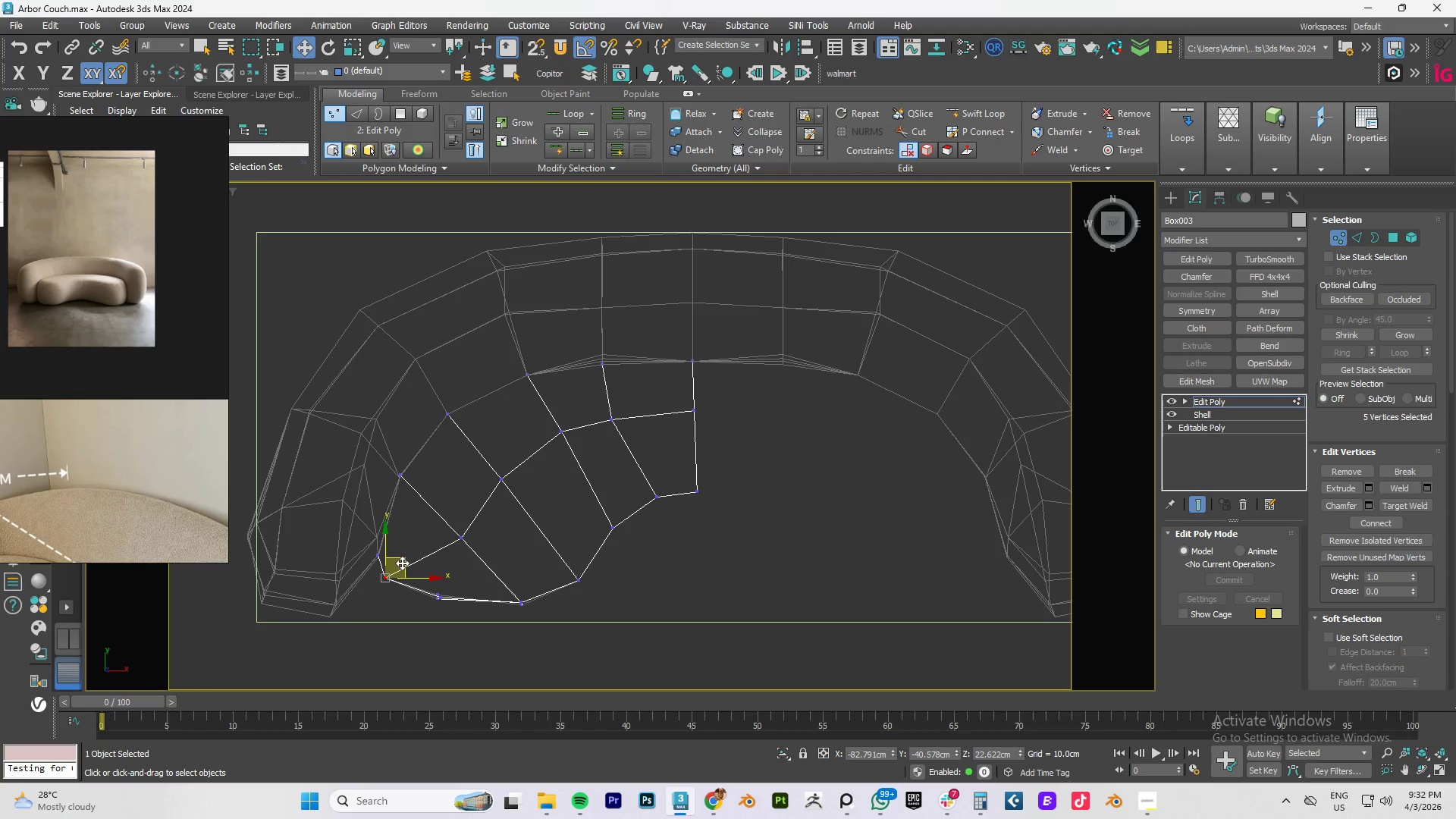 
left_click_drag(start_coordinate=[402, 563], to_coordinate=[410, 577])
 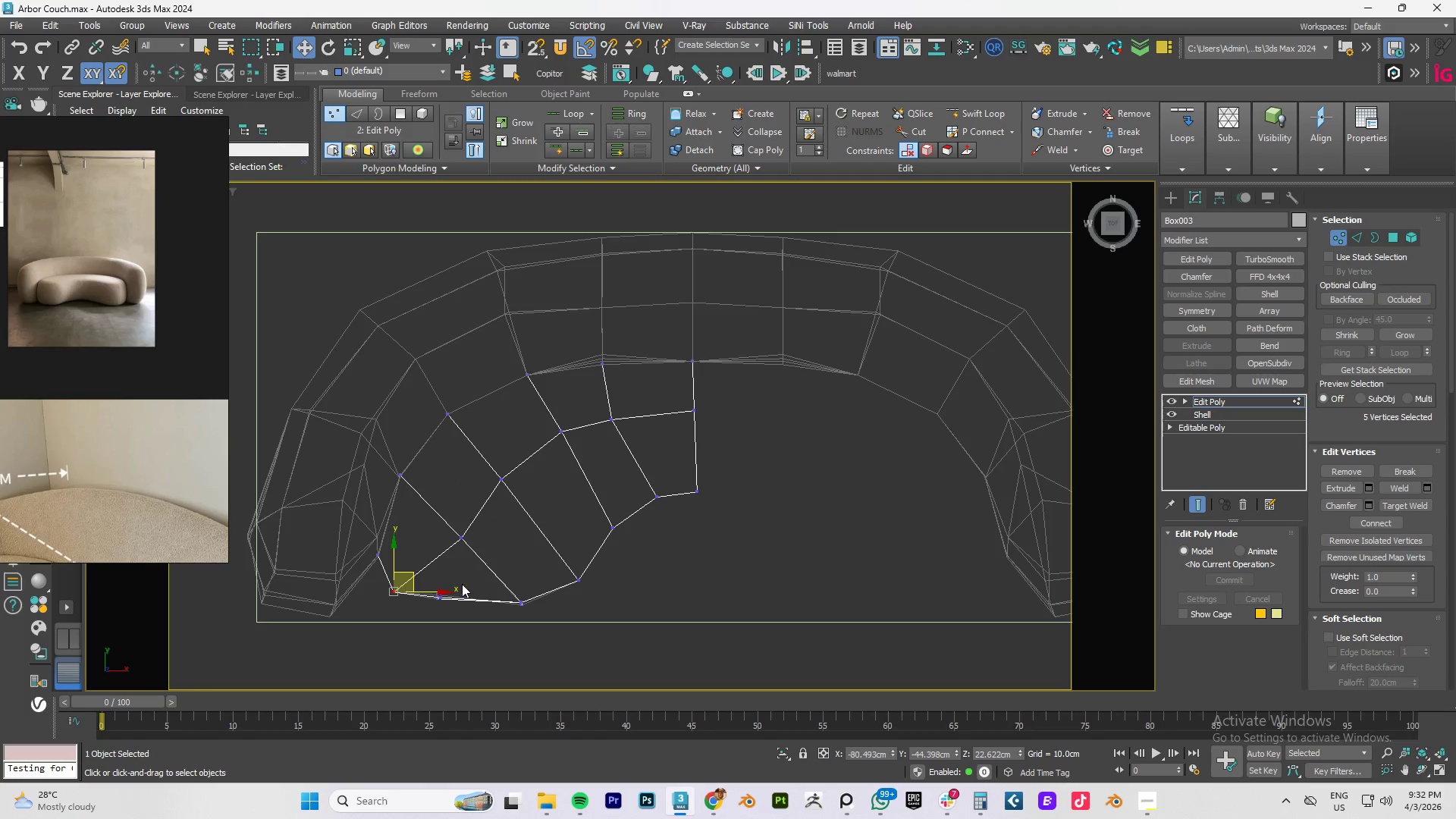 
left_click_drag(start_coordinate=[463, 583], to_coordinate=[425, 617])
 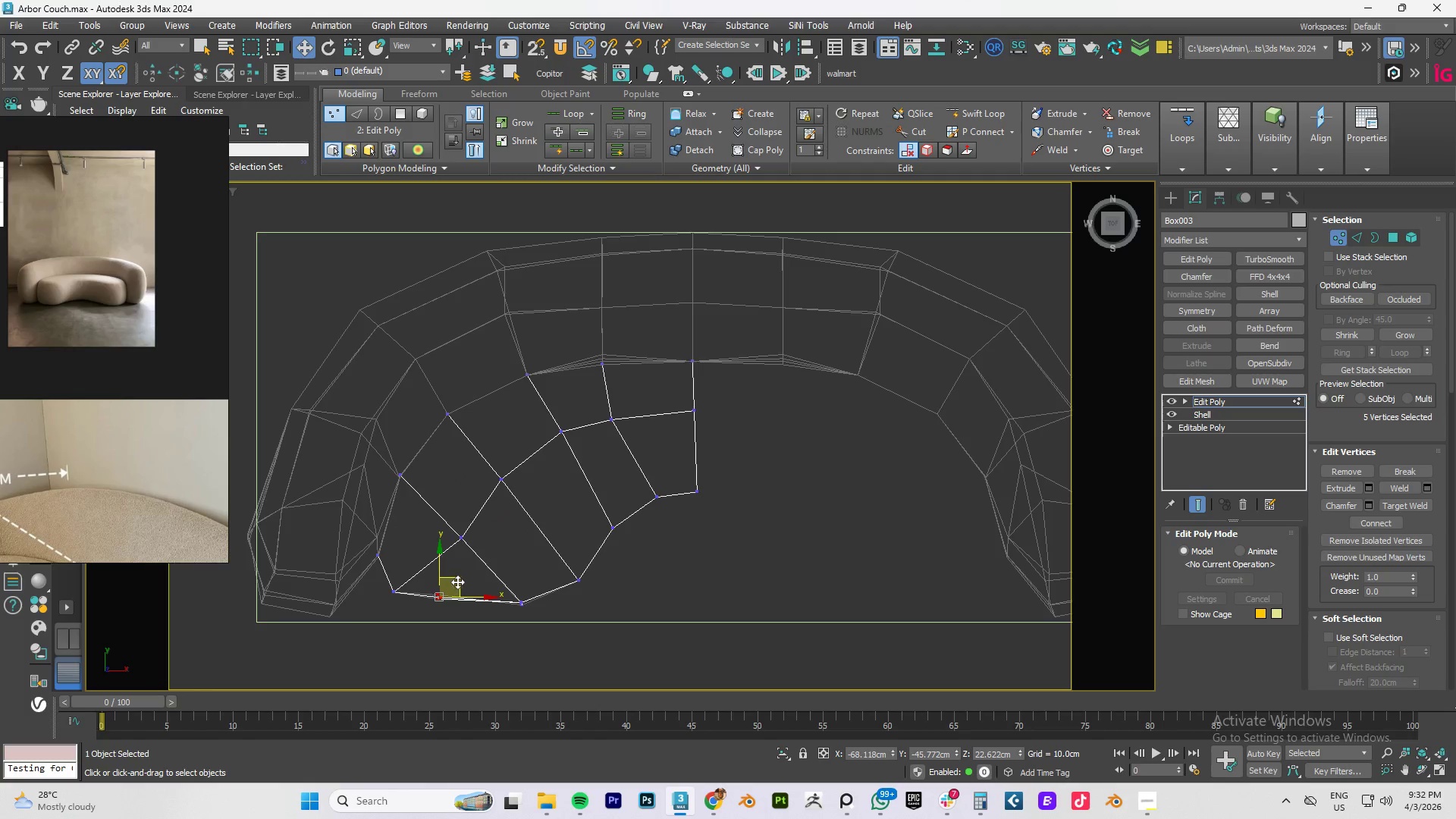 
left_click_drag(start_coordinate=[458, 581], to_coordinate=[467, 599])
 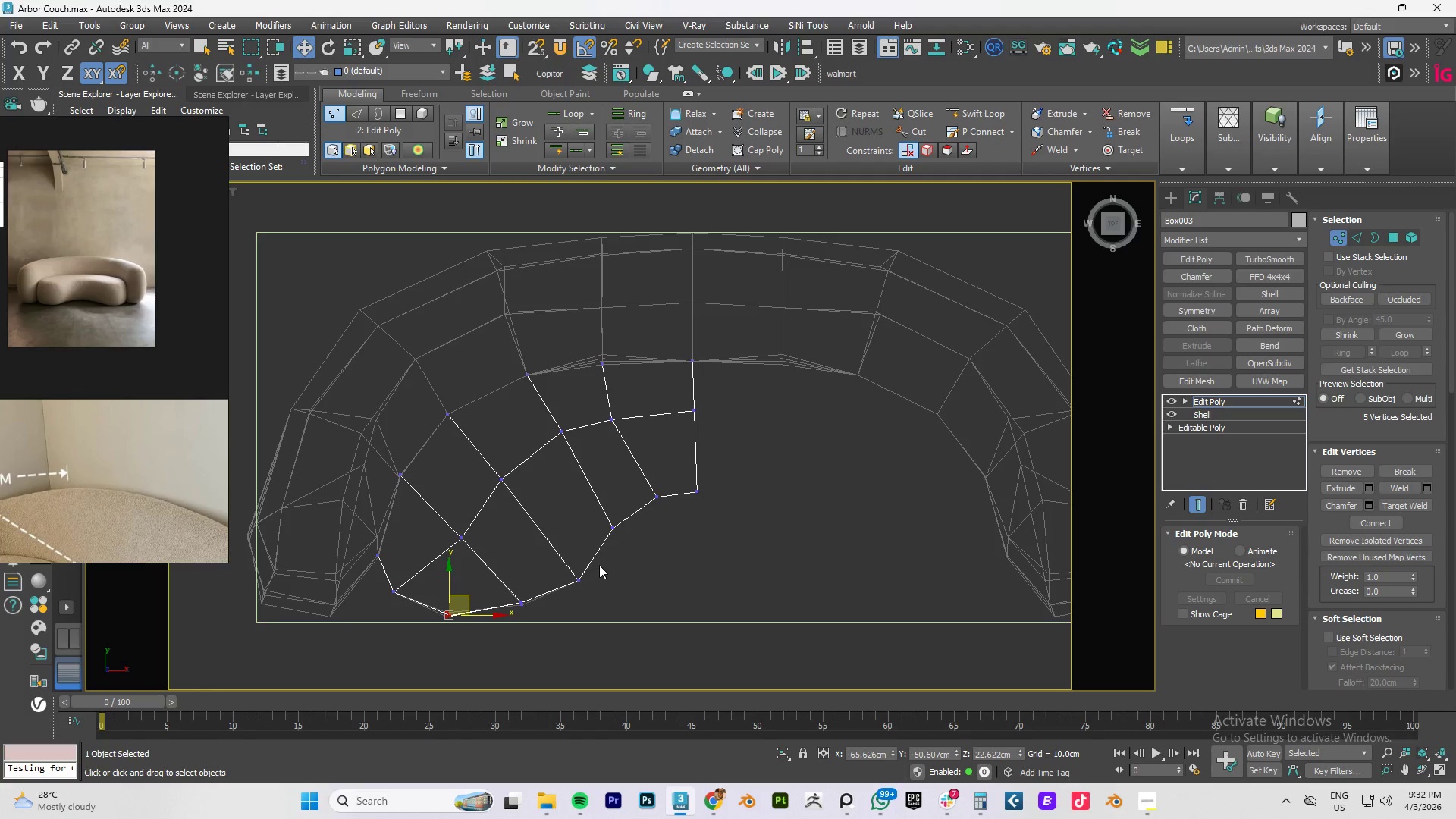 
left_click_drag(start_coordinate=[599, 562], to_coordinate=[568, 589])
 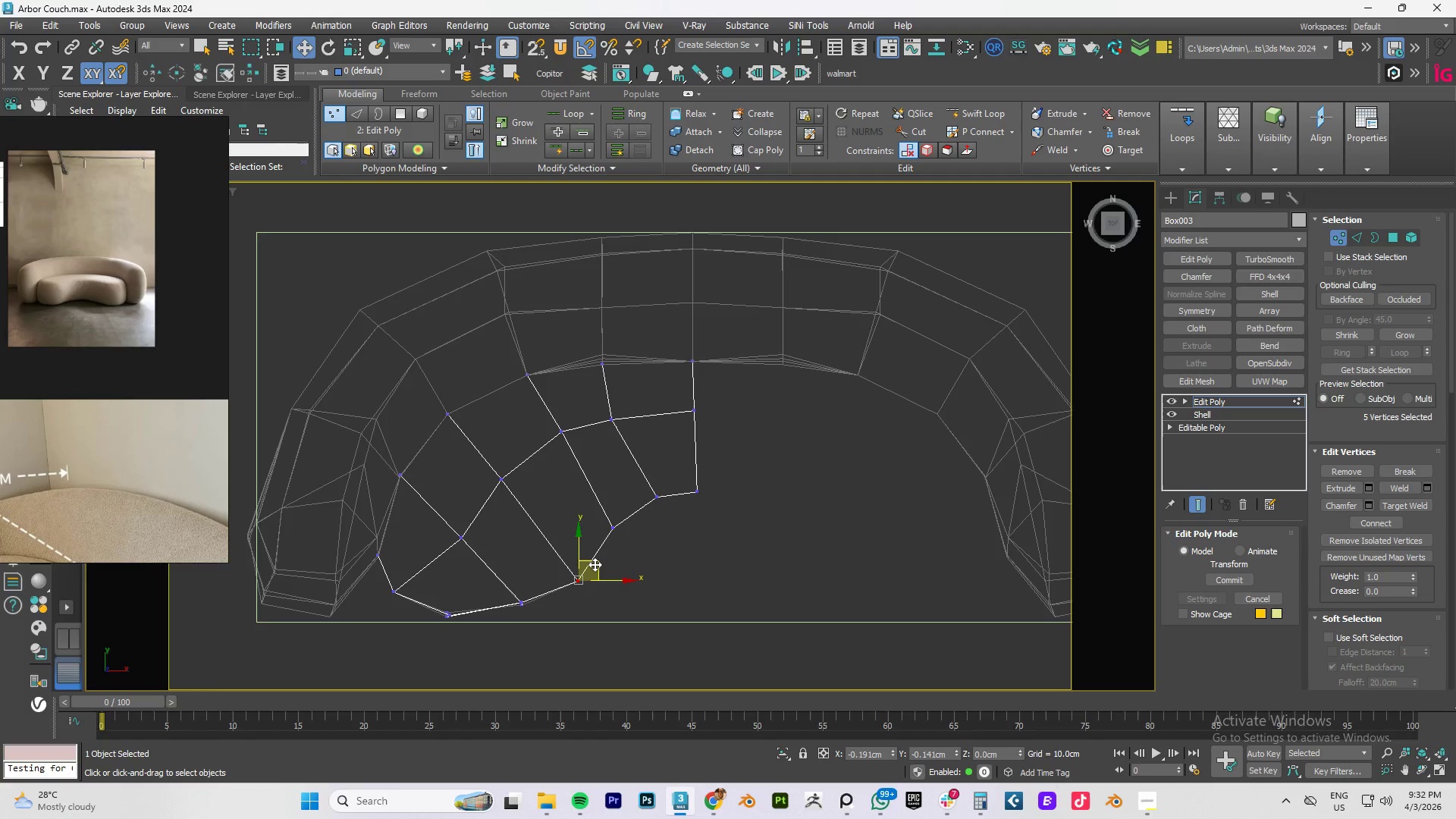 
left_click_drag(start_coordinate=[543, 582], to_coordinate=[505, 612])
 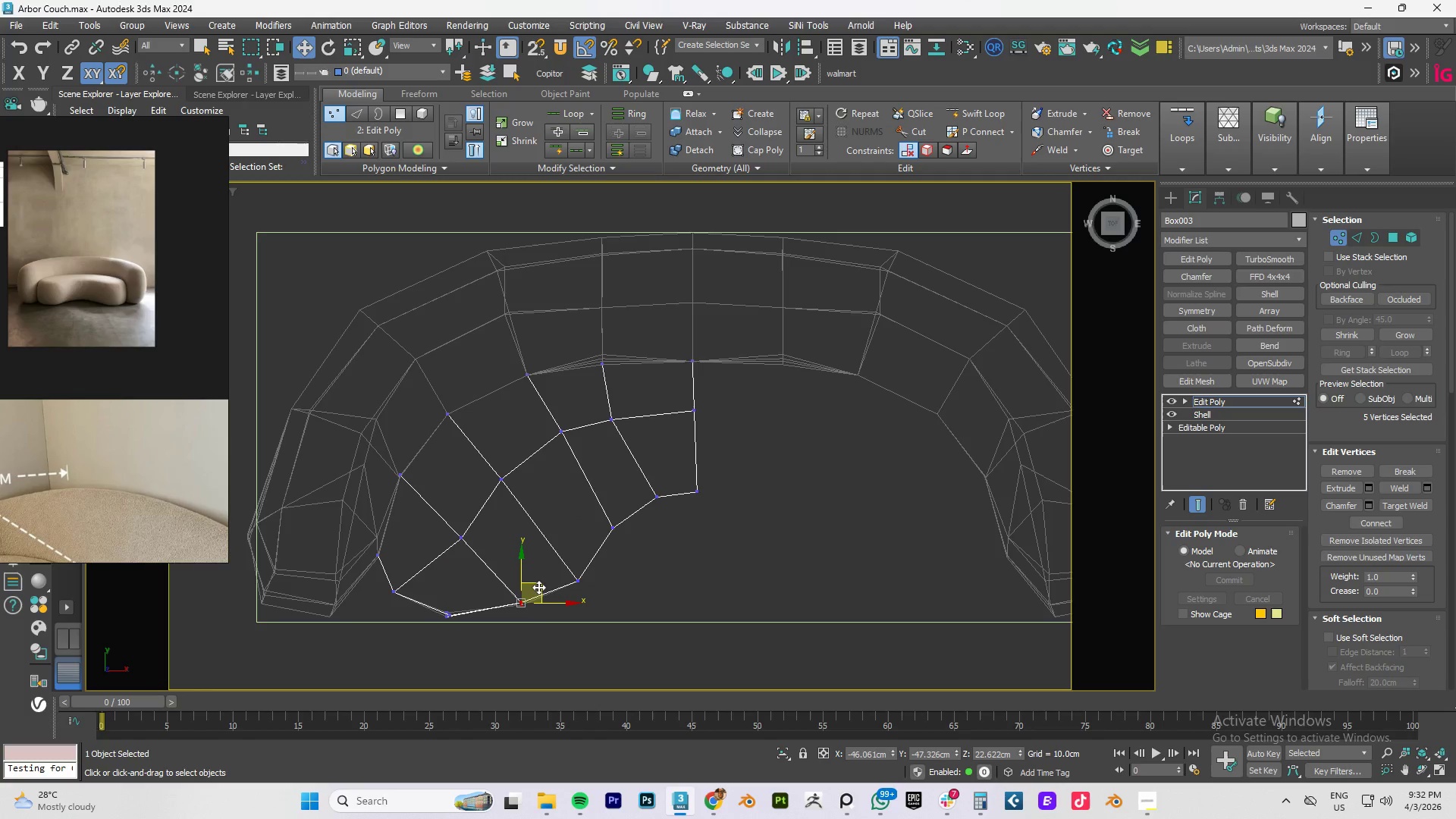 
left_click_drag(start_coordinate=[540, 585], to_coordinate=[546, 601])
 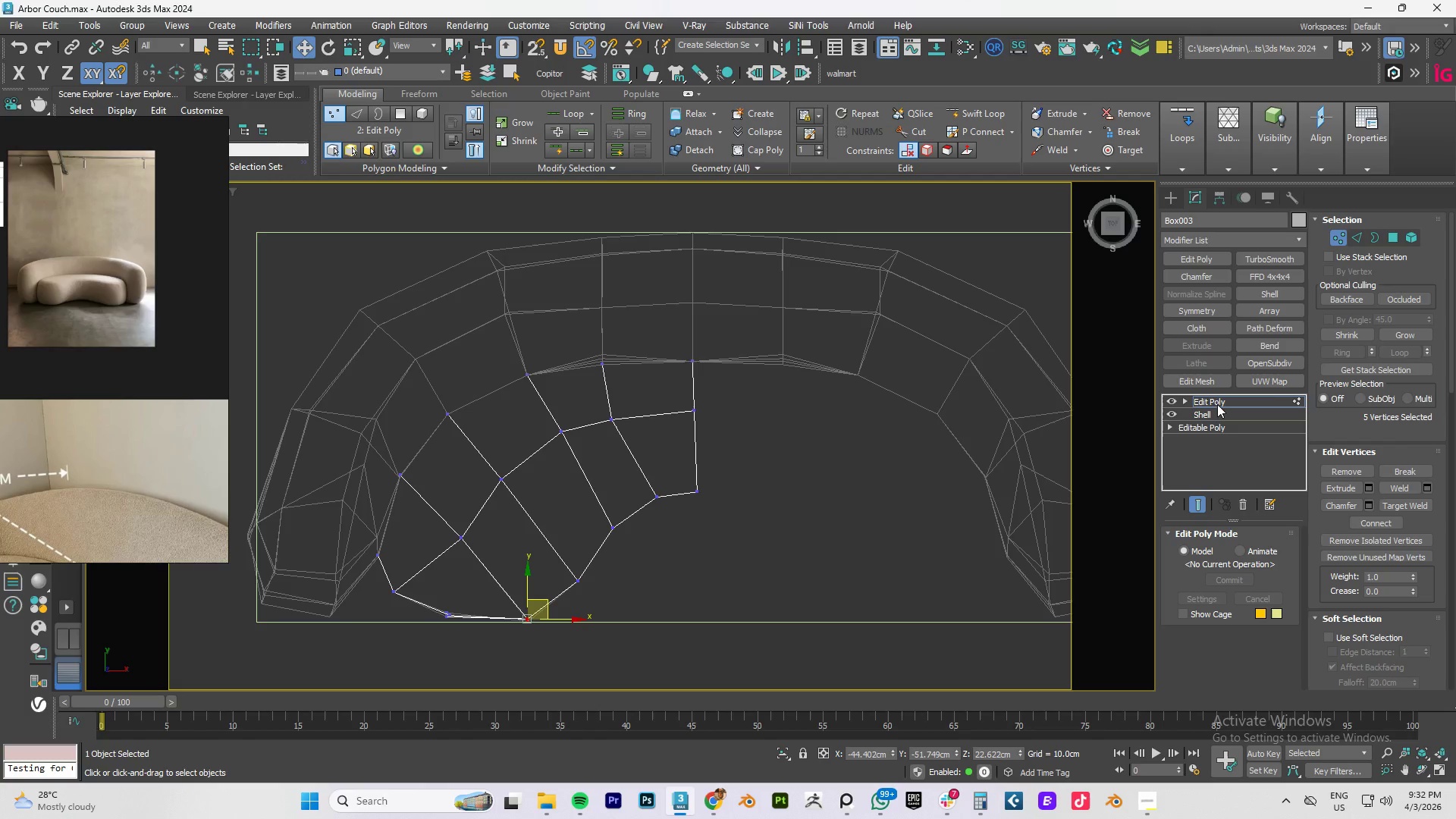 
scroll: coordinate [629, 538], scroll_direction: up, amount: 2.0
 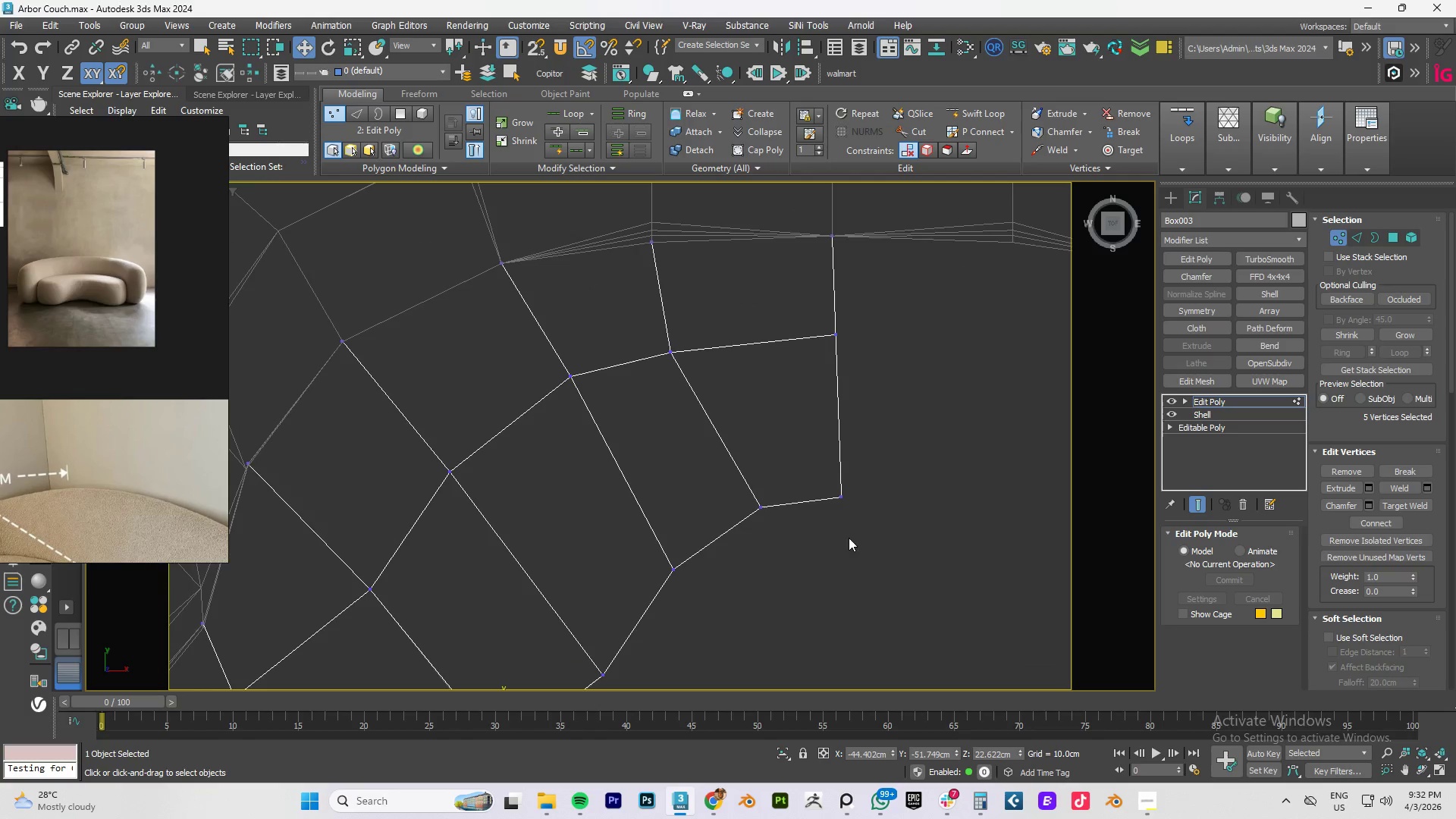 
scroll: coordinate [813, 522], scroll_direction: down, amount: 3.0
 